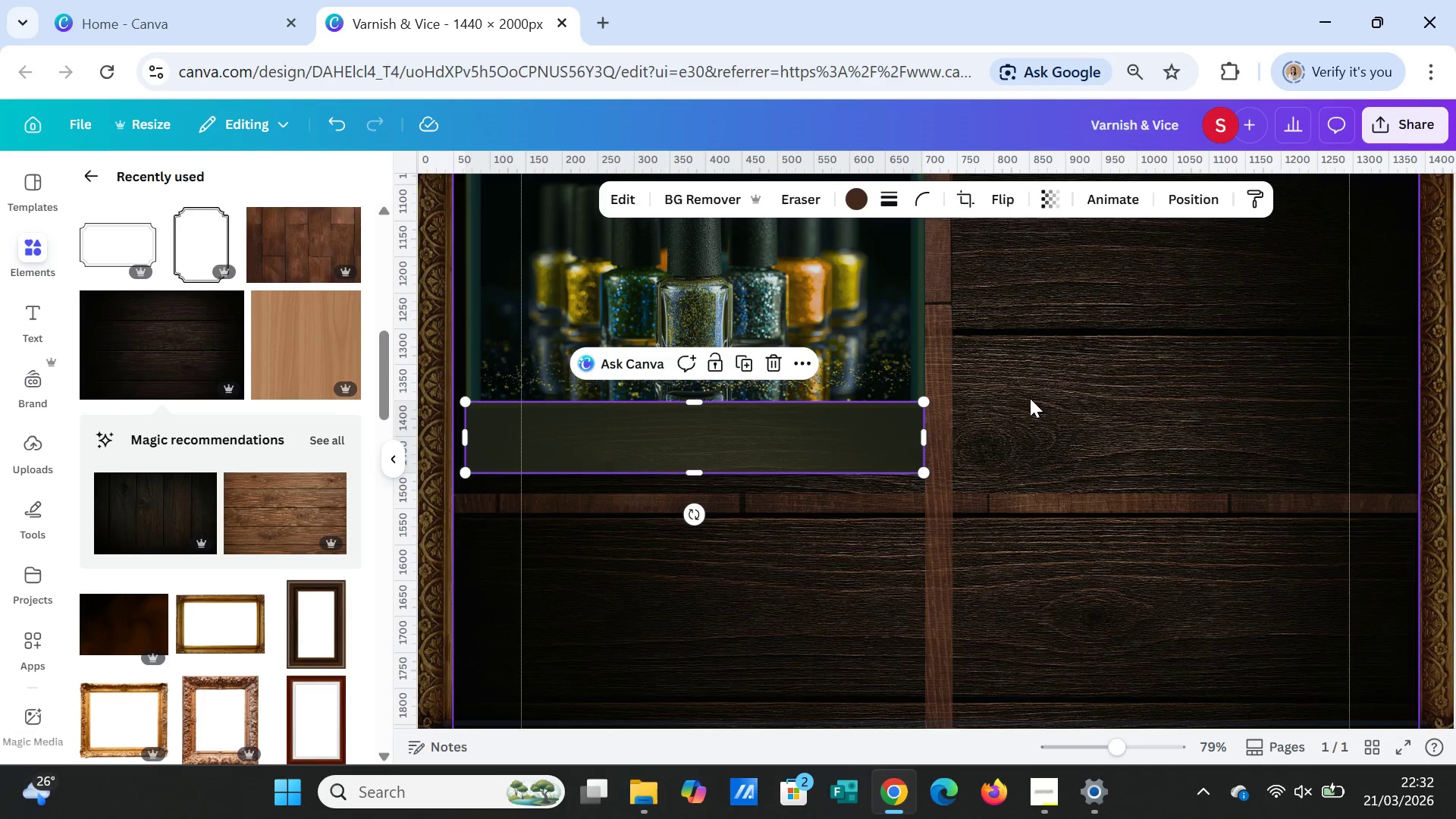 
left_click([1030, 398])
 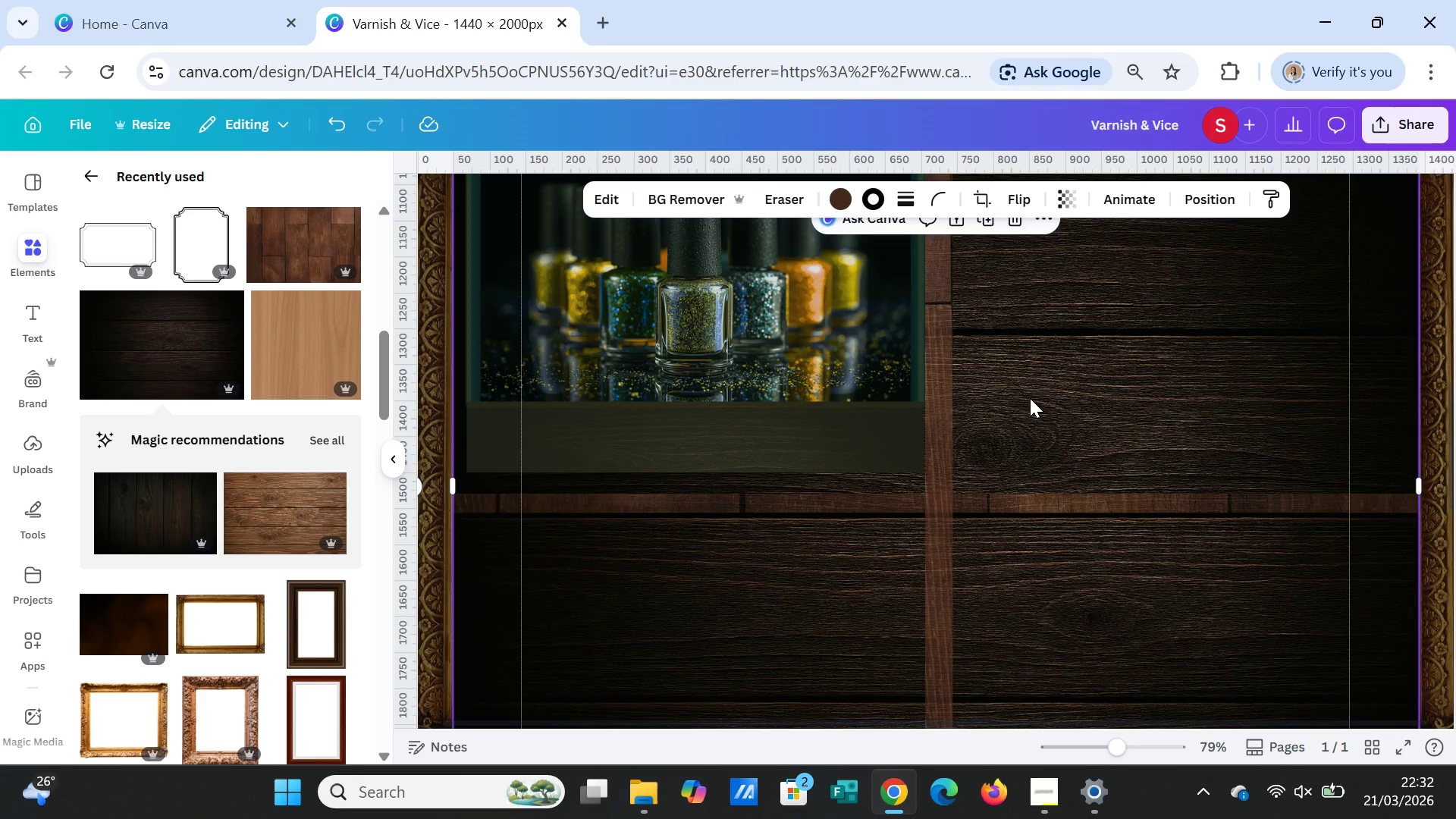 
left_click([1030, 398])
 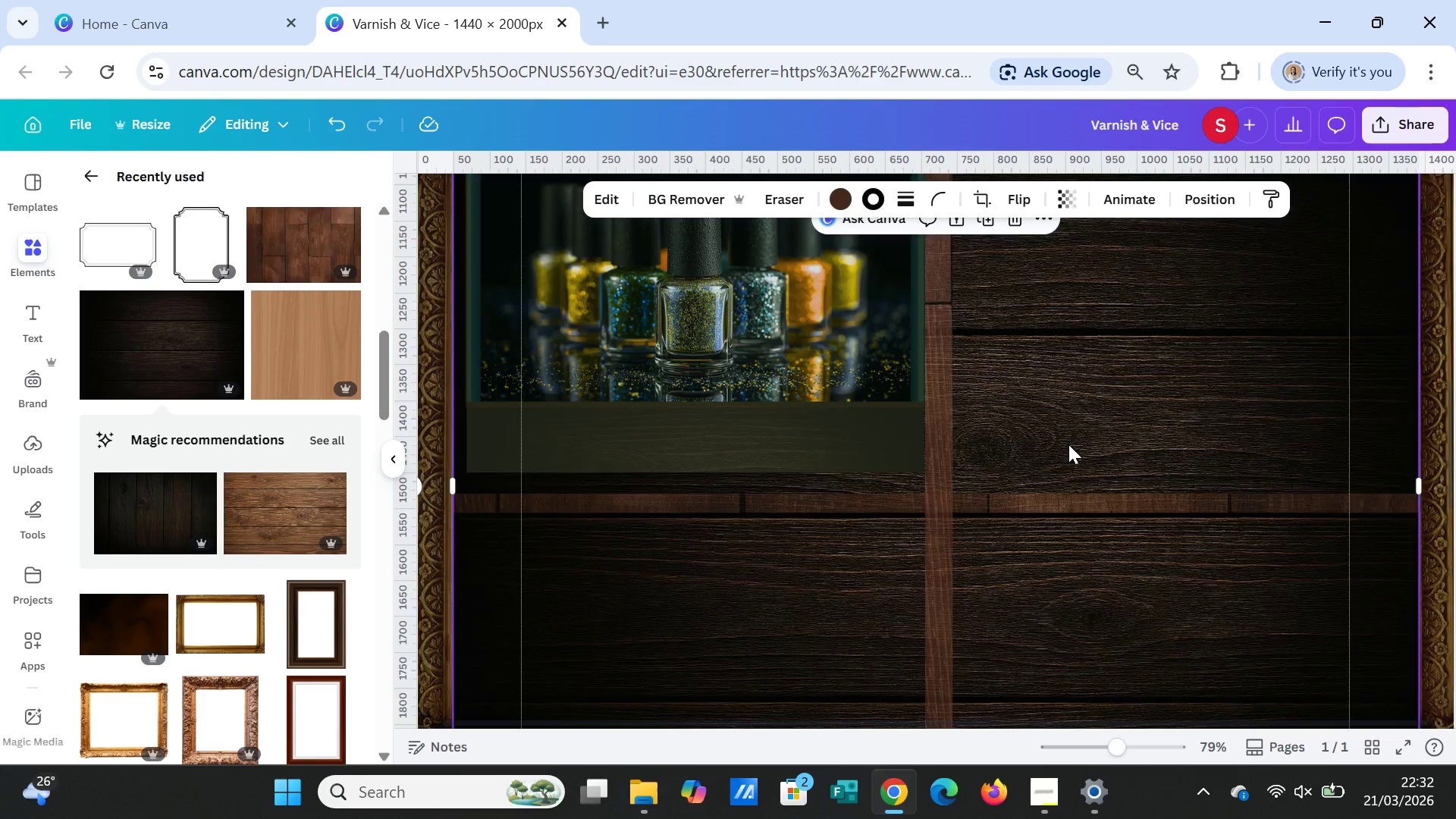 
scroll: coordinate [1068, 444], scroll_direction: up, amount: 1.0
 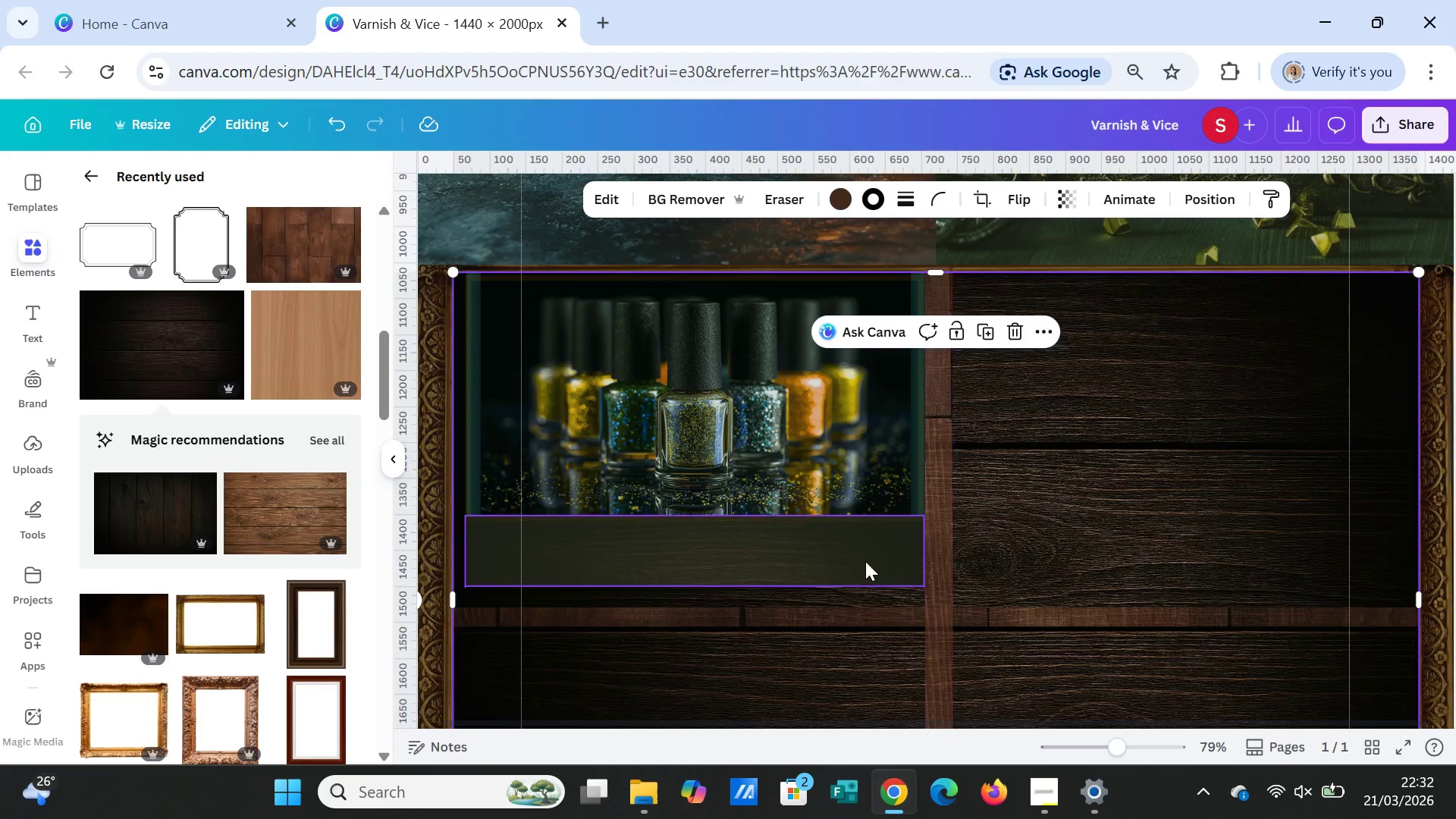 
left_click([862, 561])
 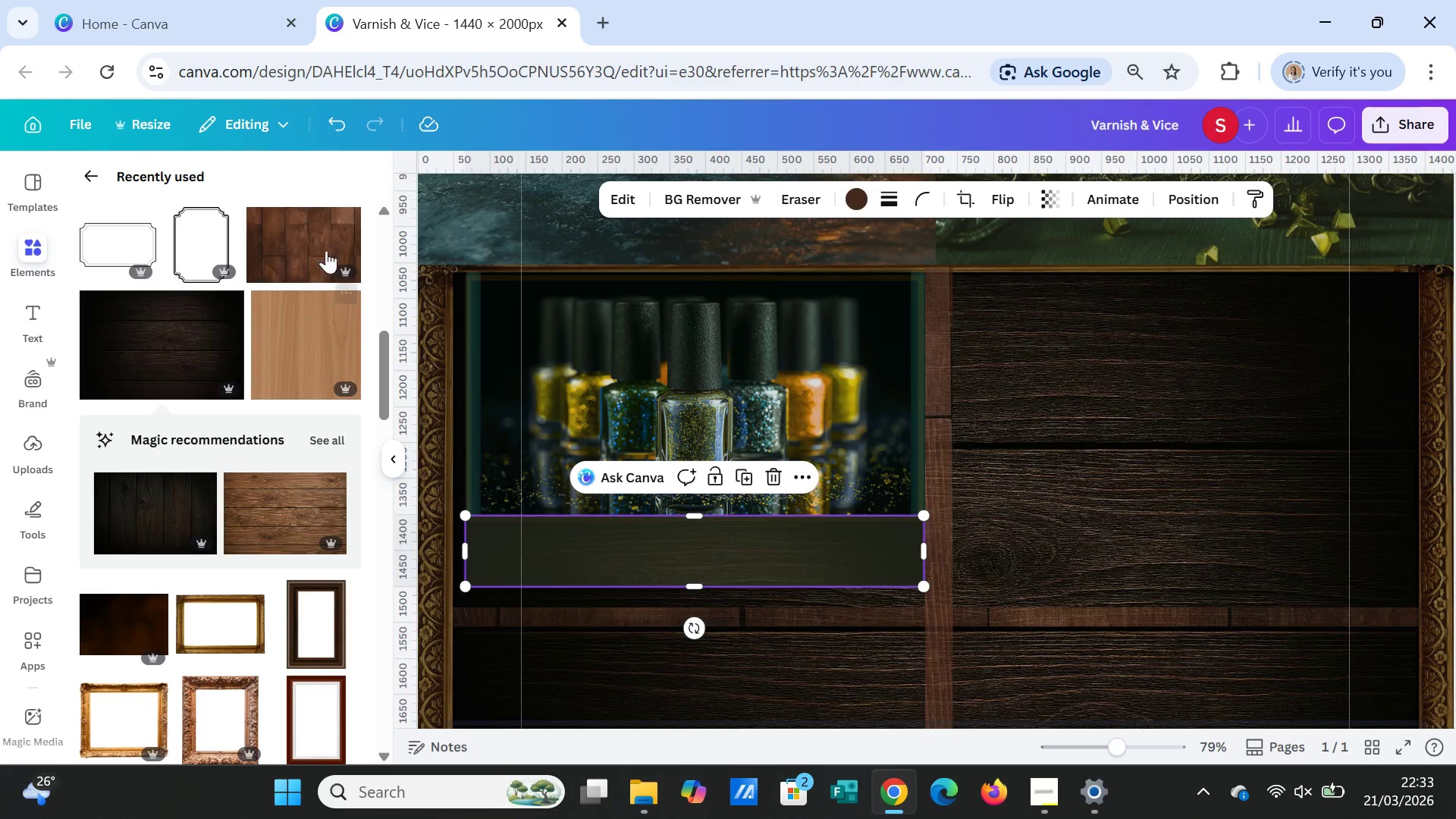 
wait(6.53)
 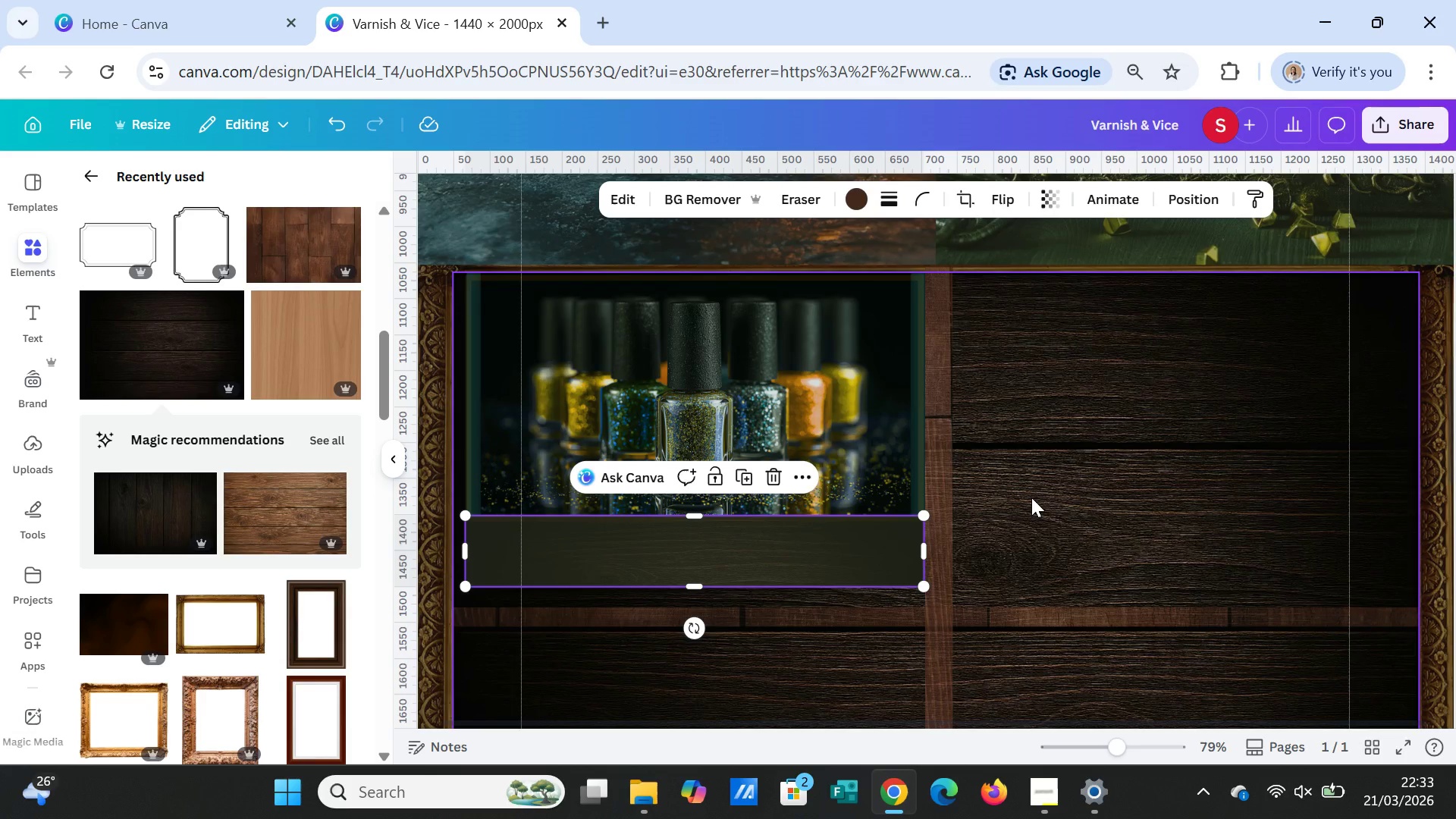 
left_click([31, 248])
 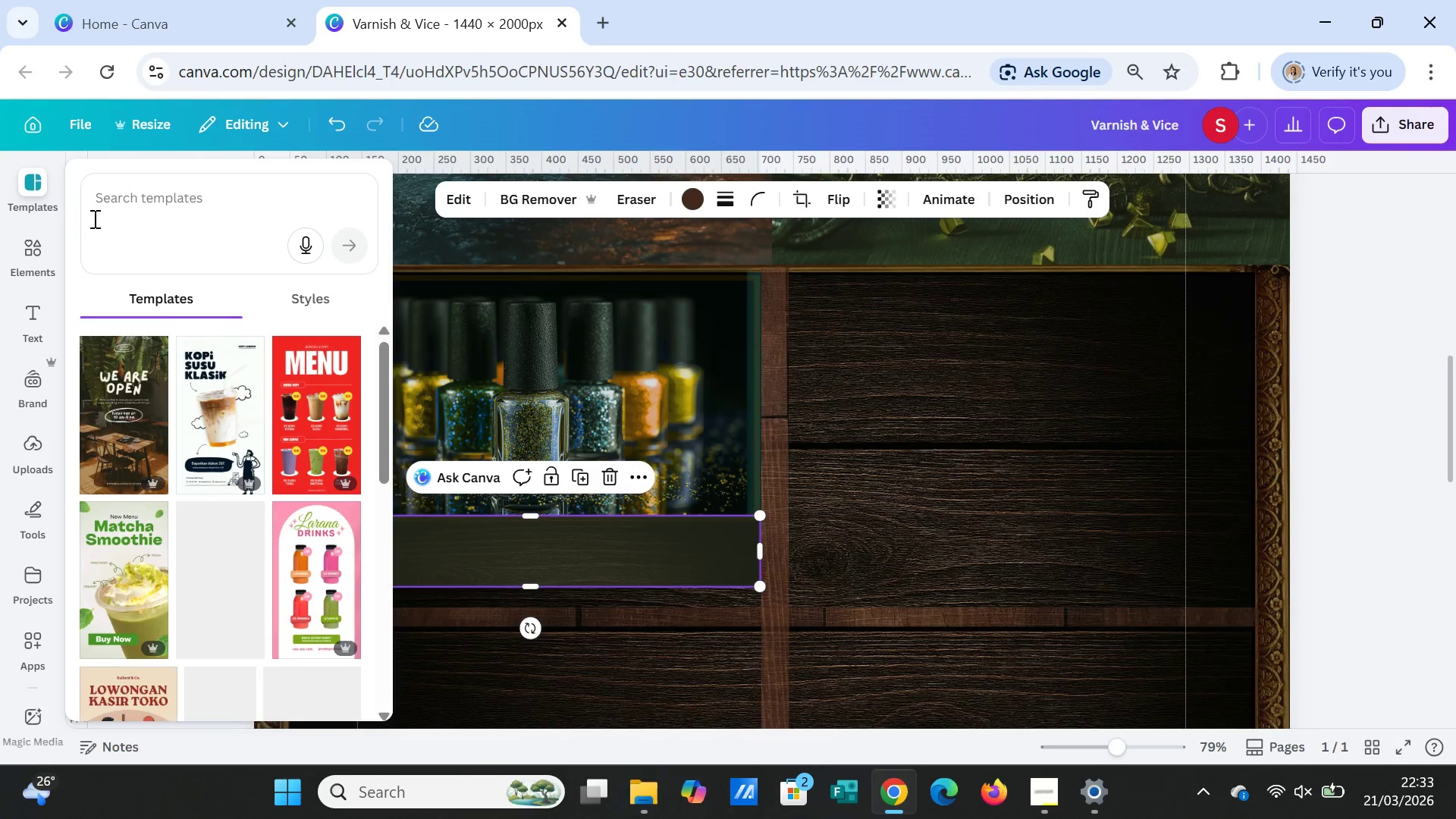 
left_click([151, 206])
 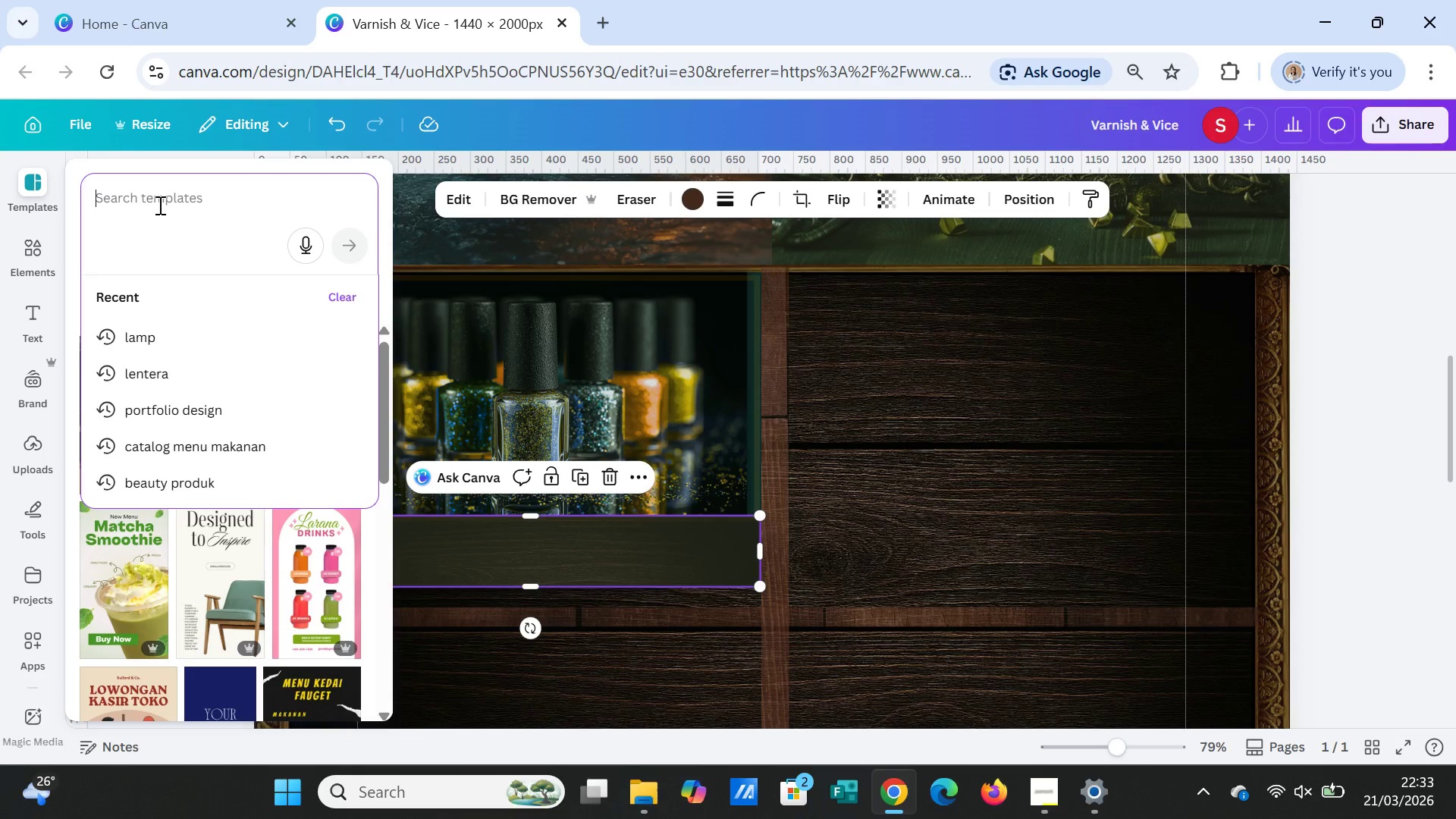 
type(LNOT )
 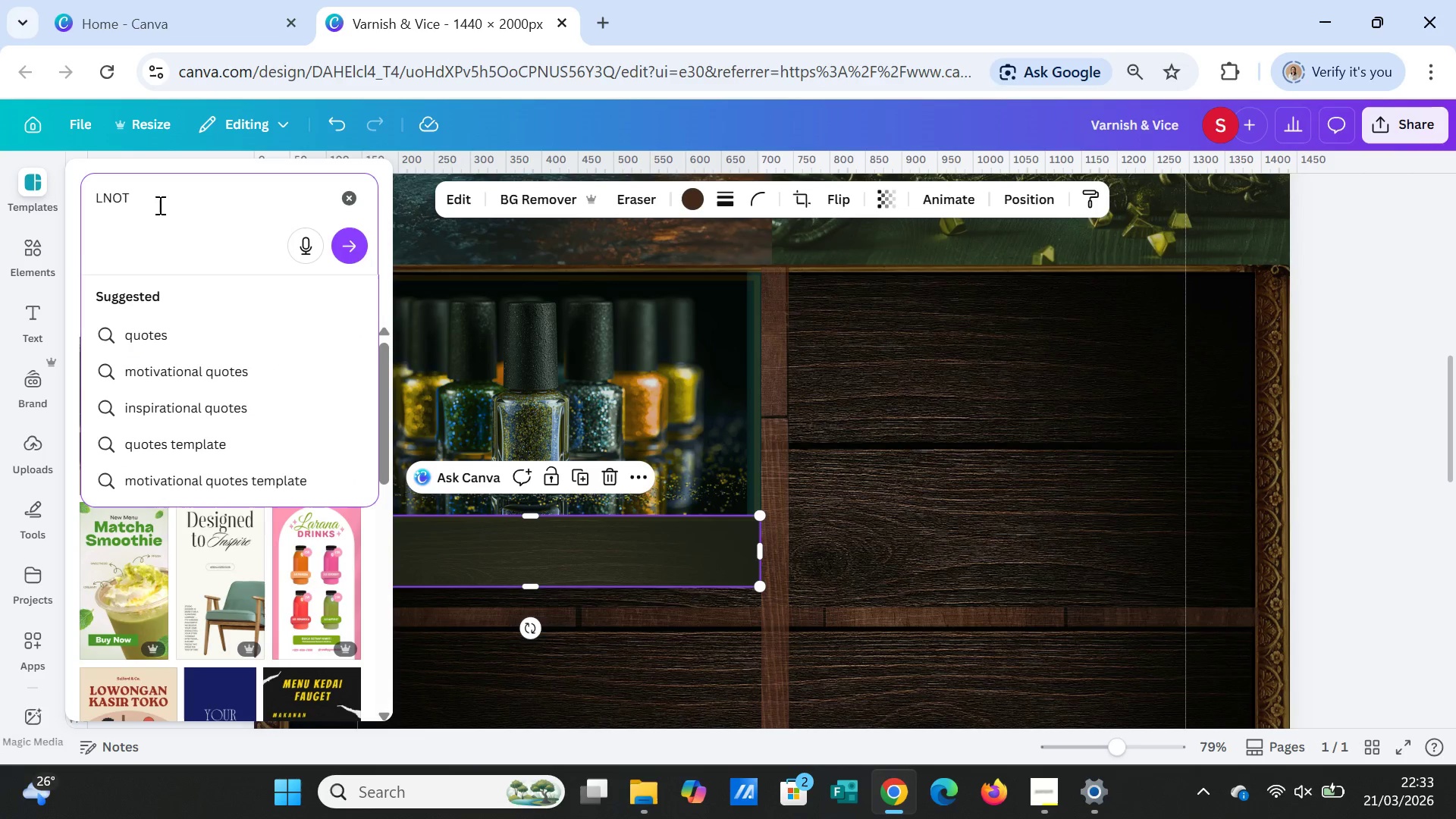 
wait(5.23)
 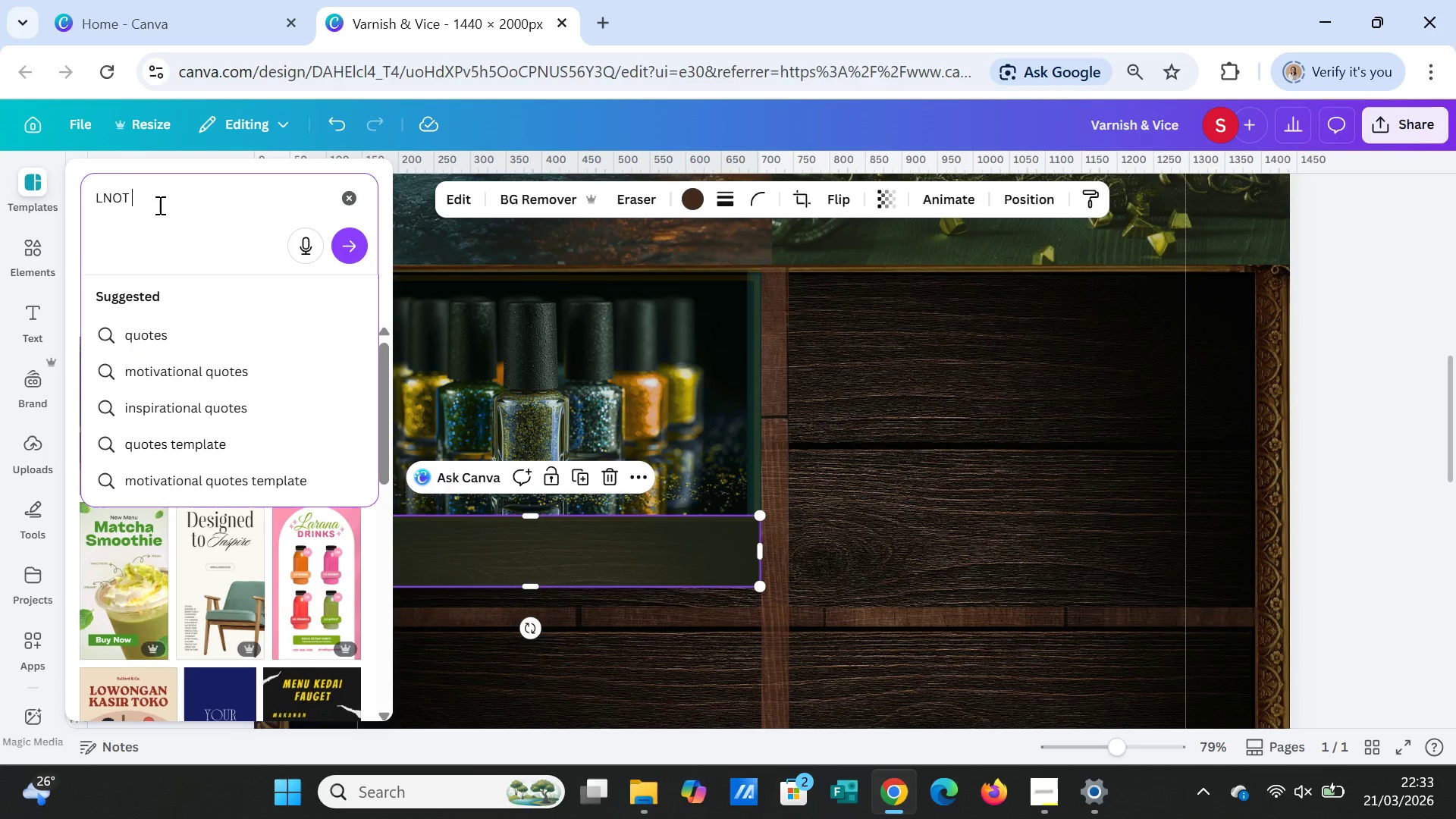 
key(Backspace)
key(Backspace)
key(Backspace)
key(Backspace)
key(Backspace)
type(NOT)
 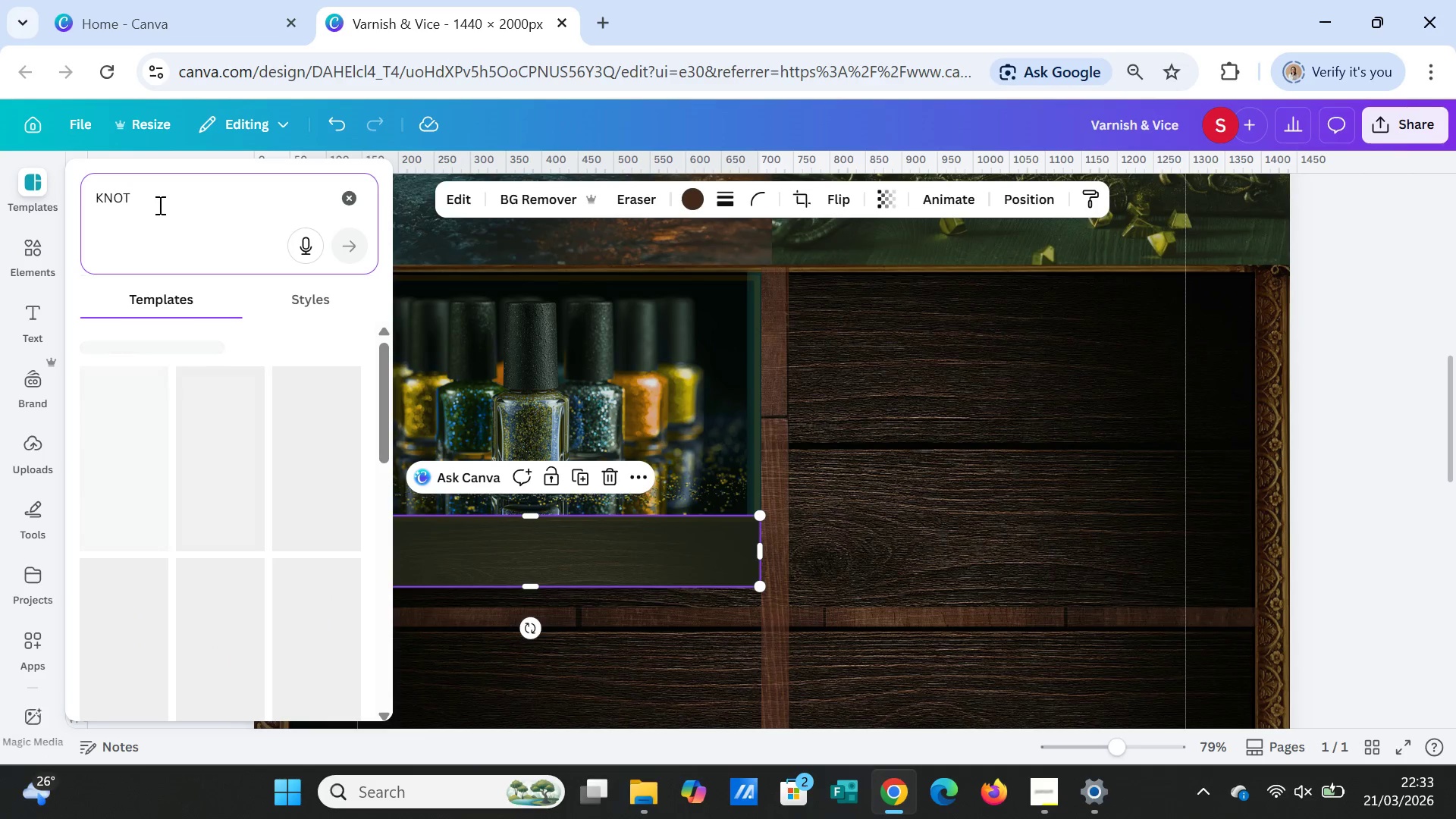 
key(Enter)
 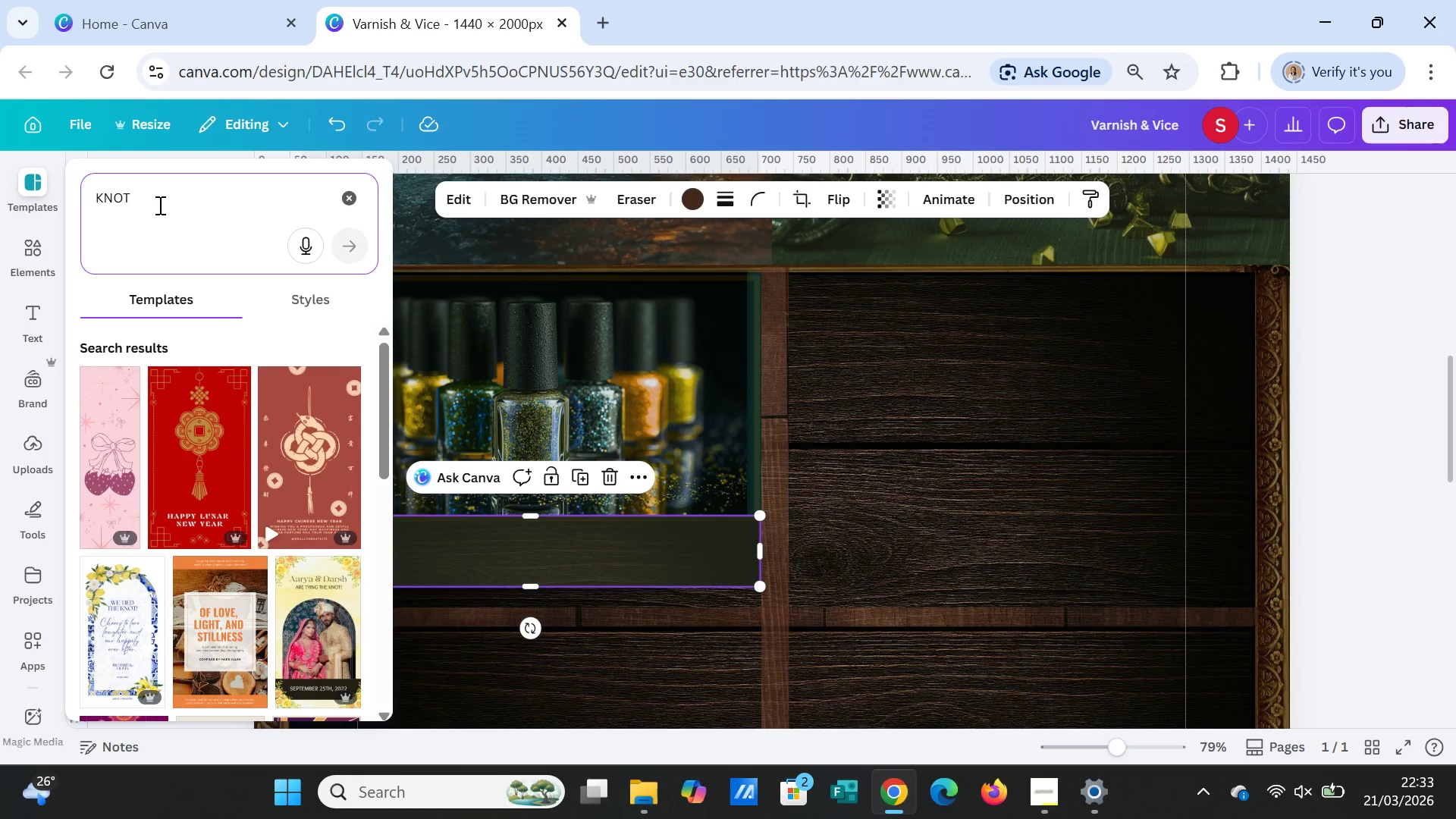 
left_click_drag(start_coordinate=[158, 205], to_coordinate=[88, 193])
 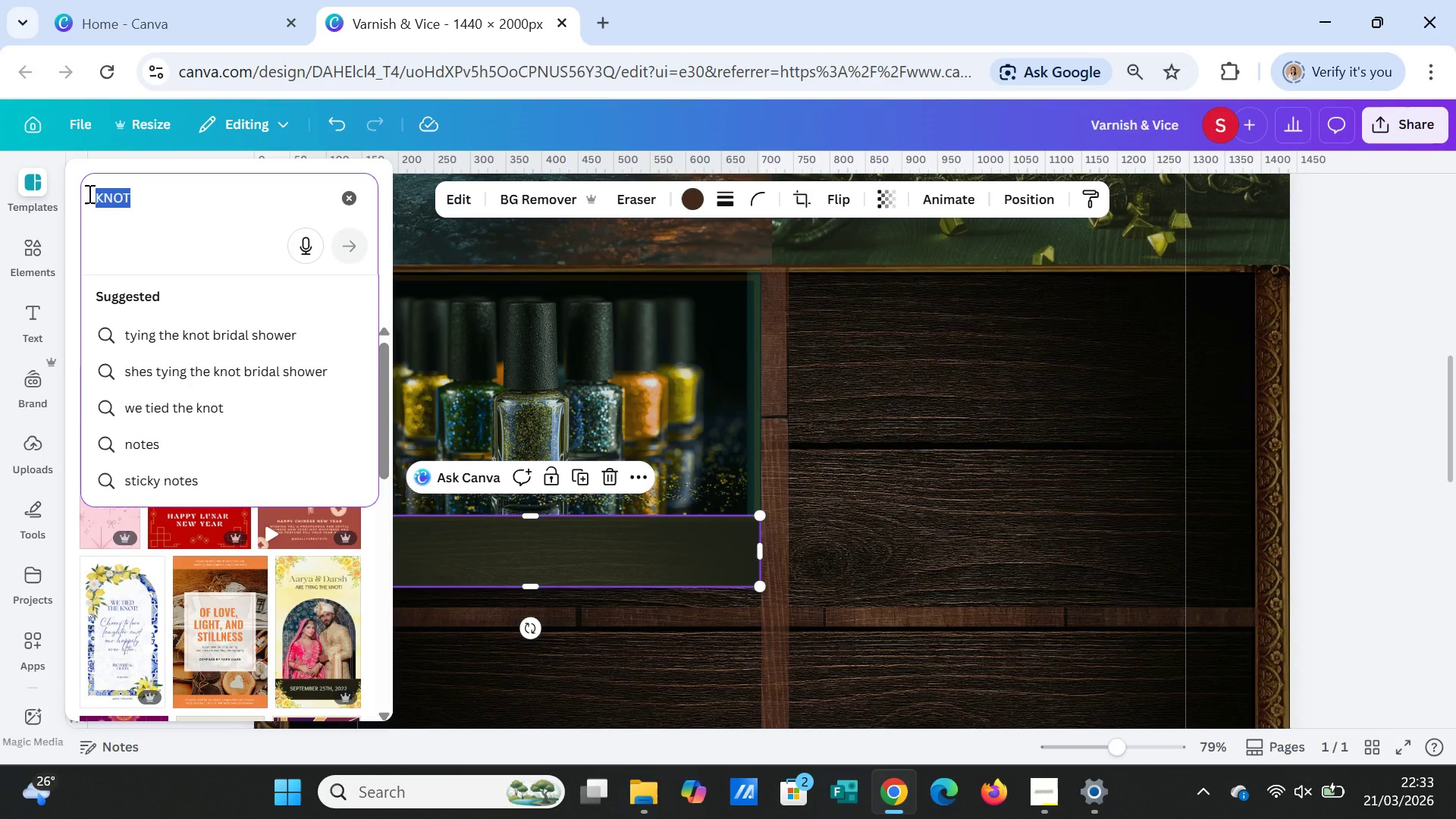 
type(BOX )
 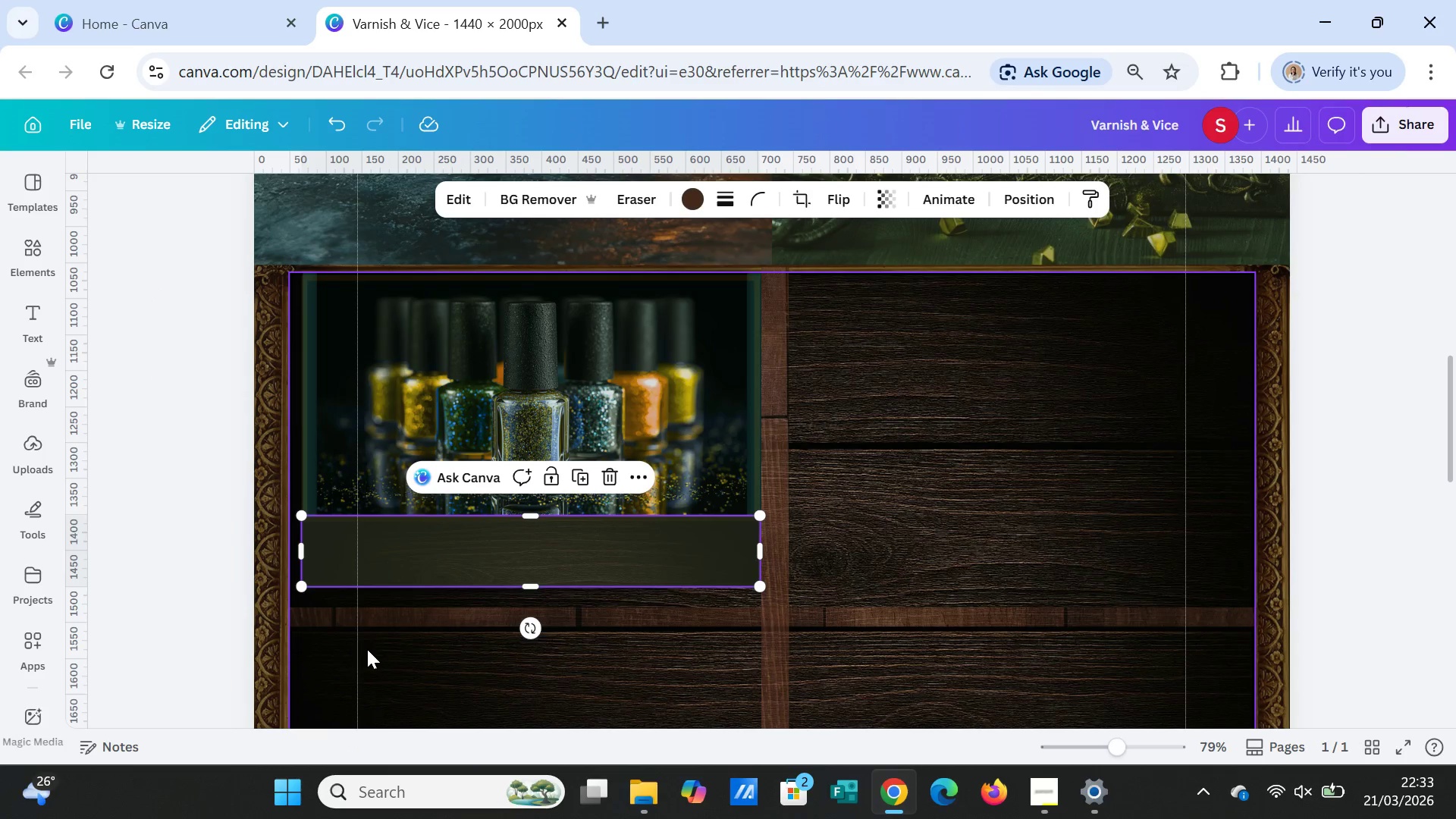 
wait(17.28)
 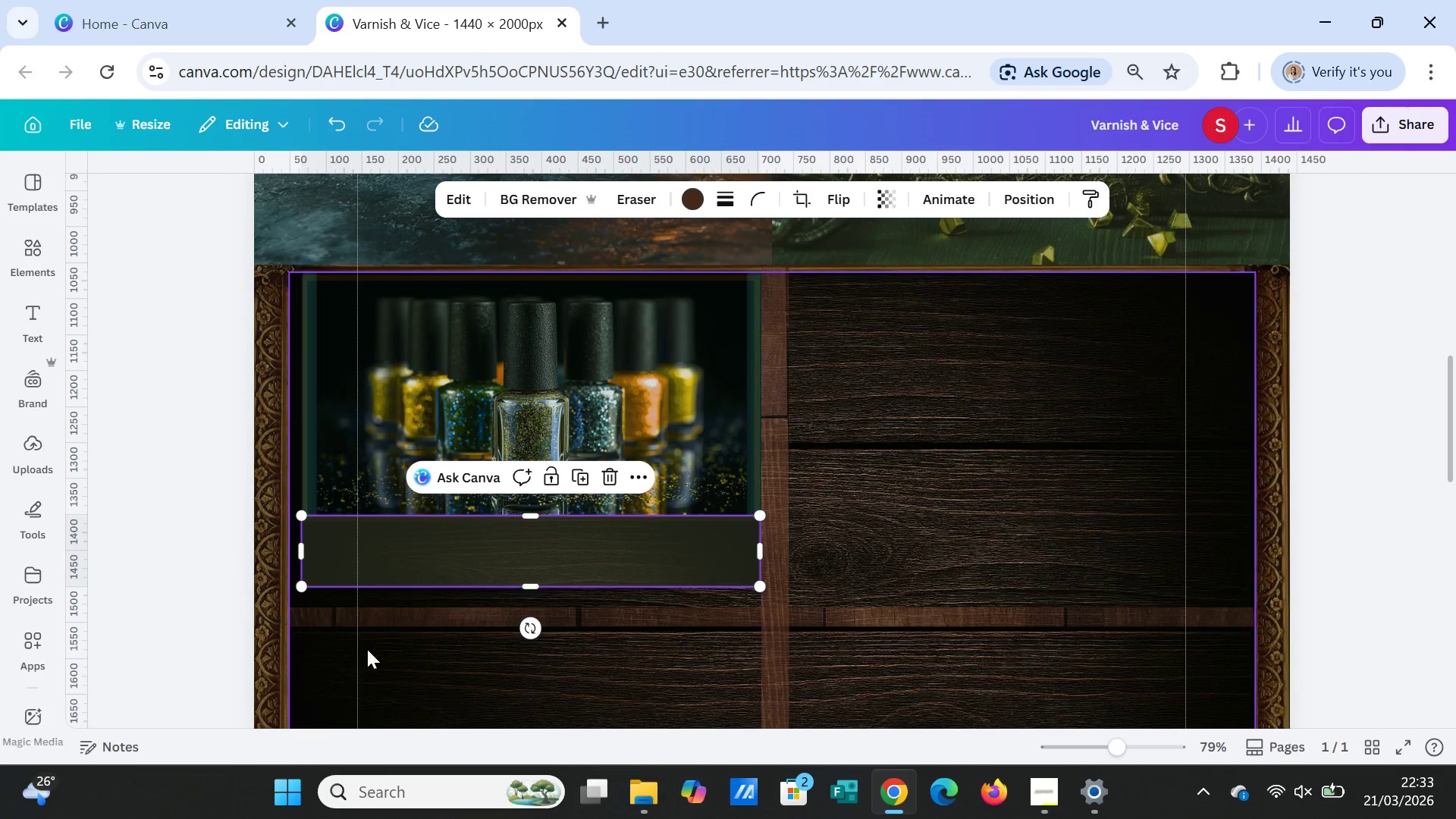 
left_click([85, 169])
 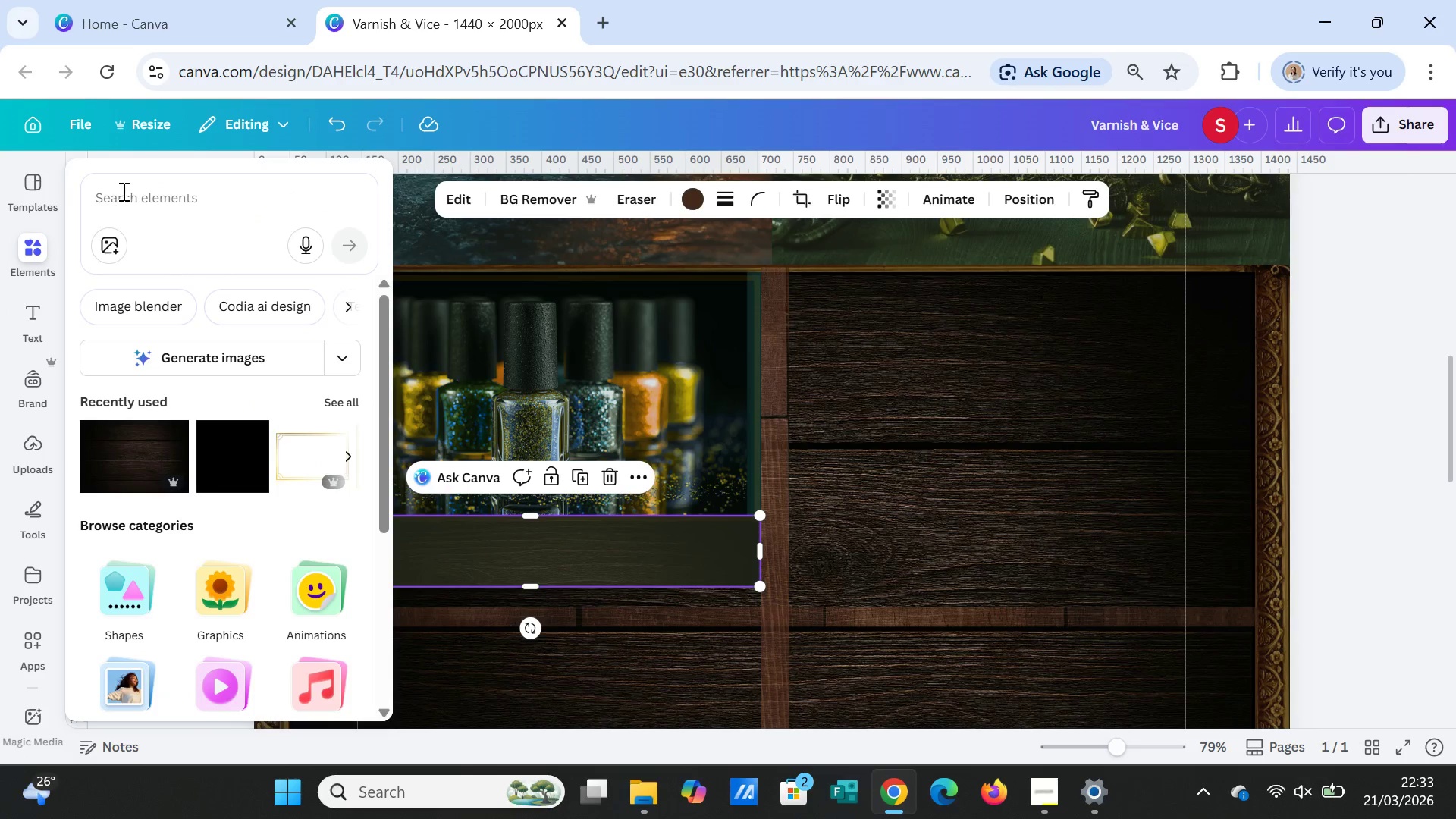 
left_click([122, 191])
 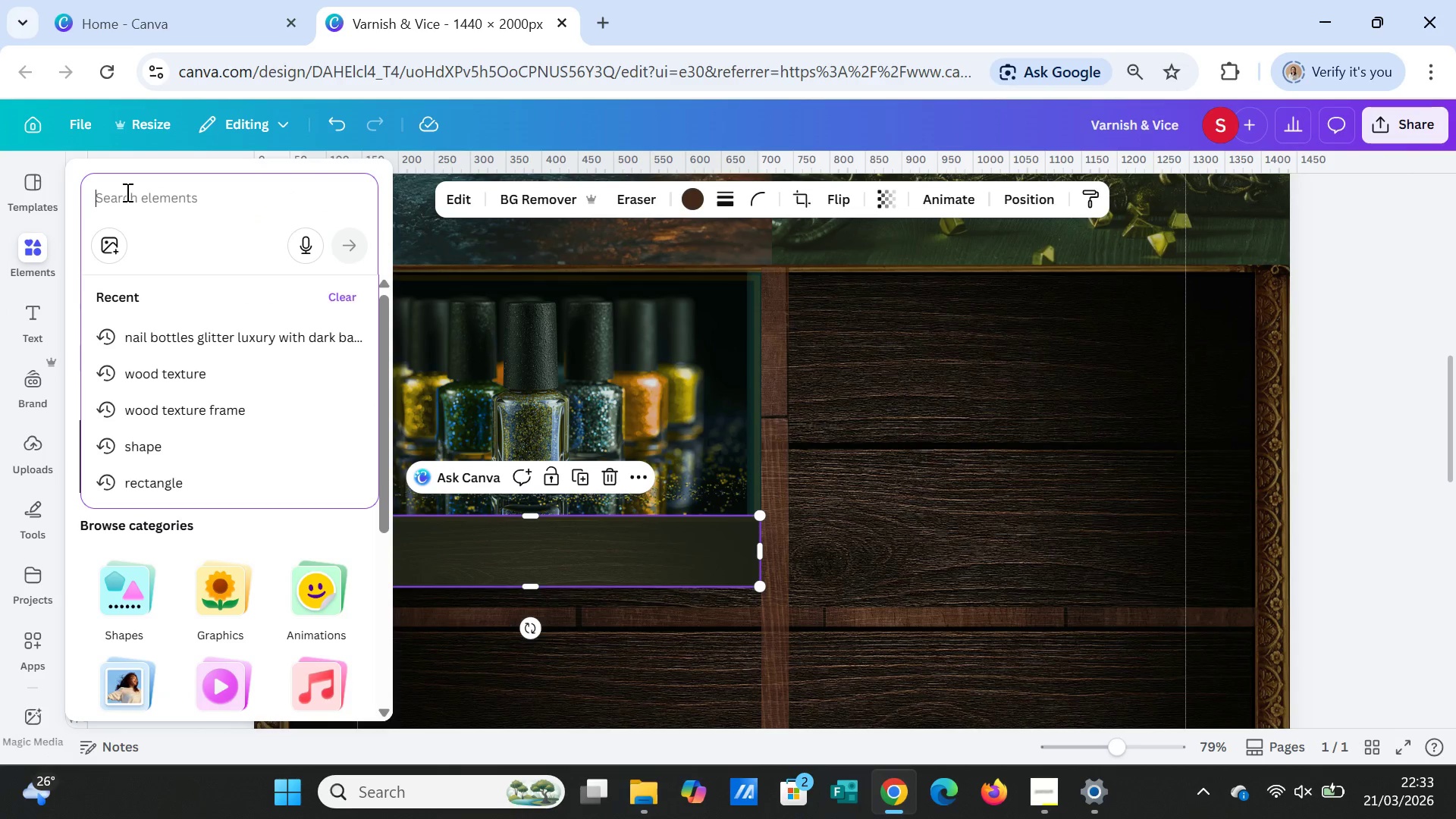 
type(drwaer)
 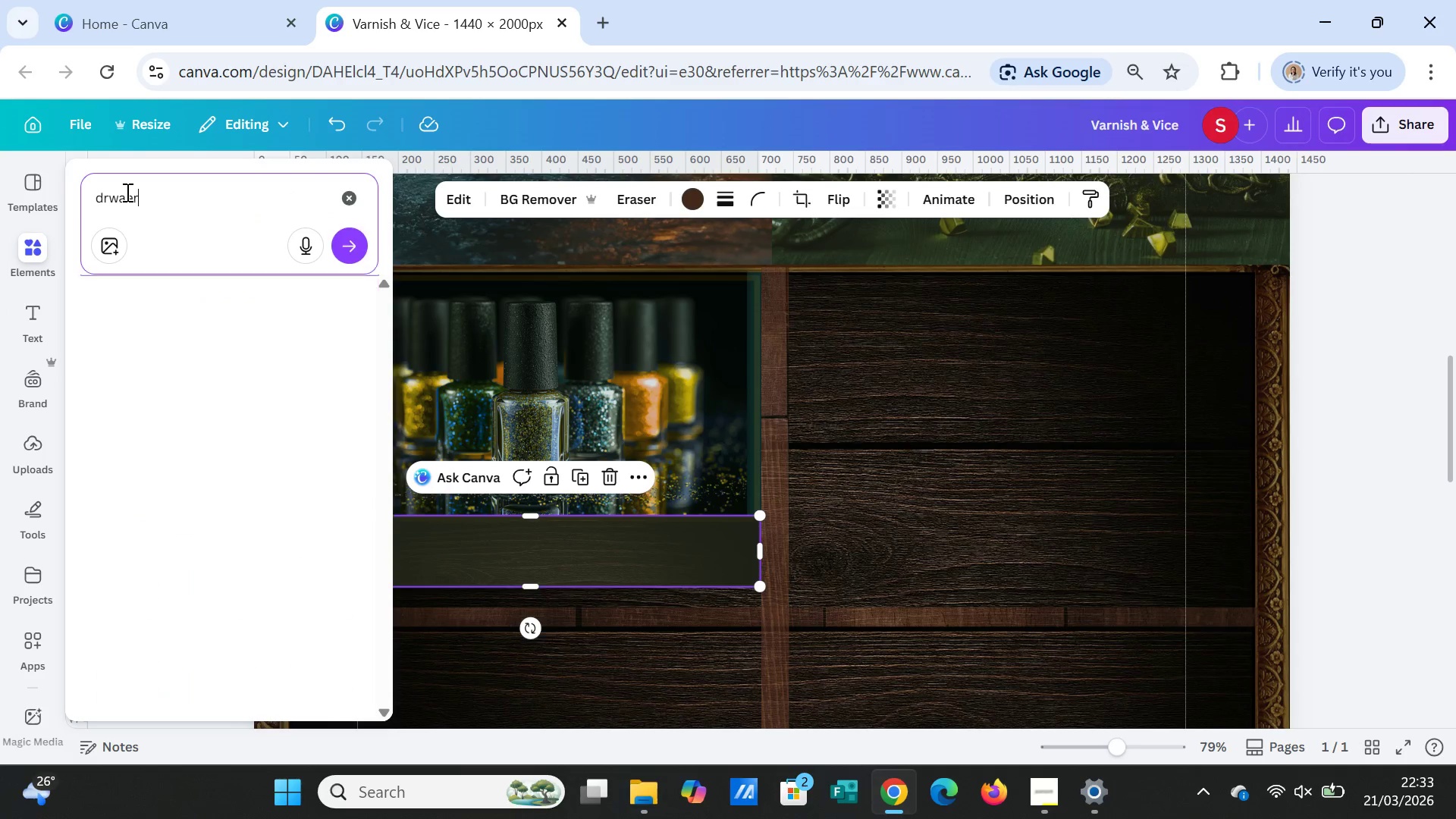 
key(Enter)
 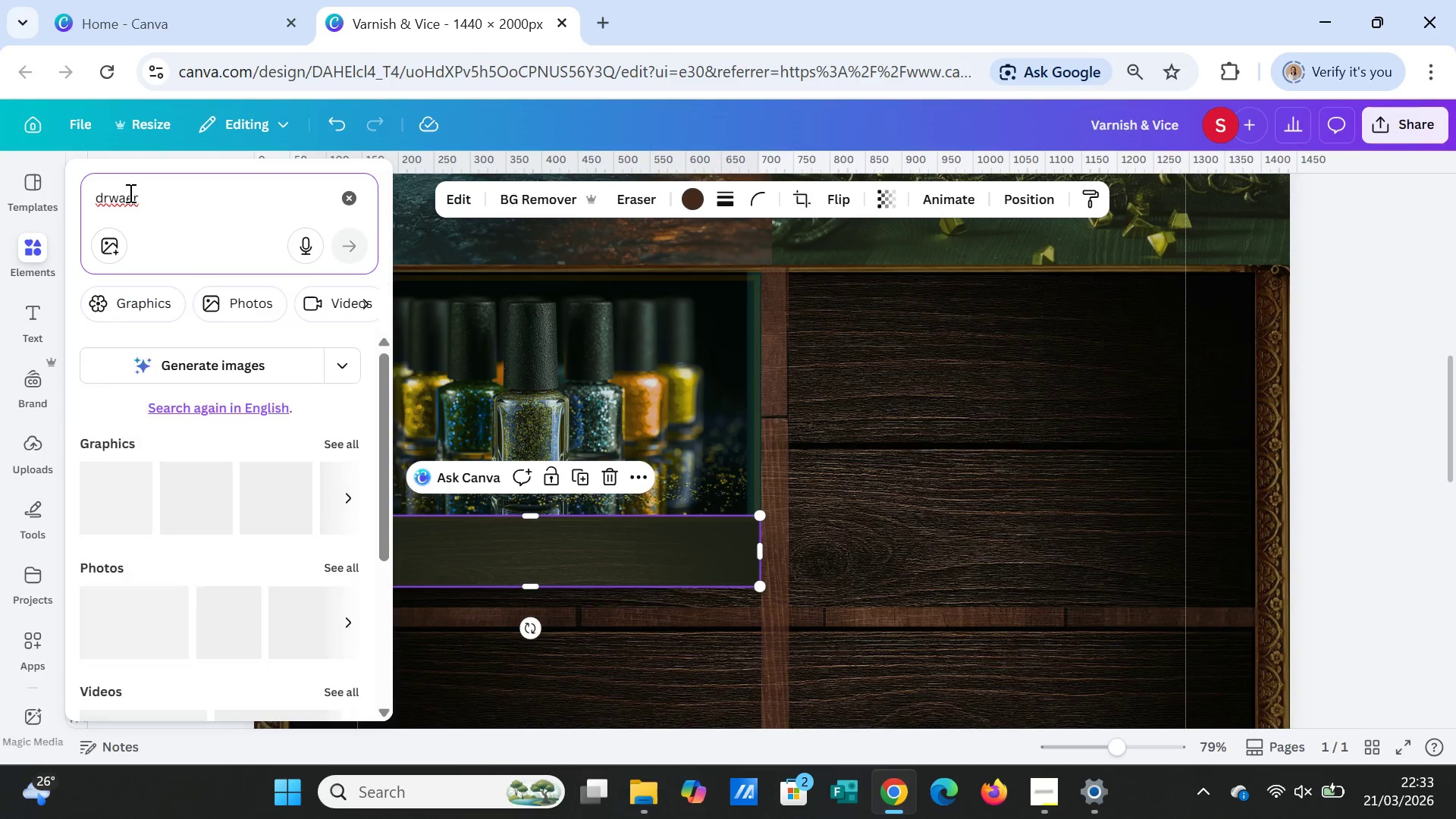 
left_click_drag(start_coordinate=[160, 196], to_coordinate=[55, 180])
 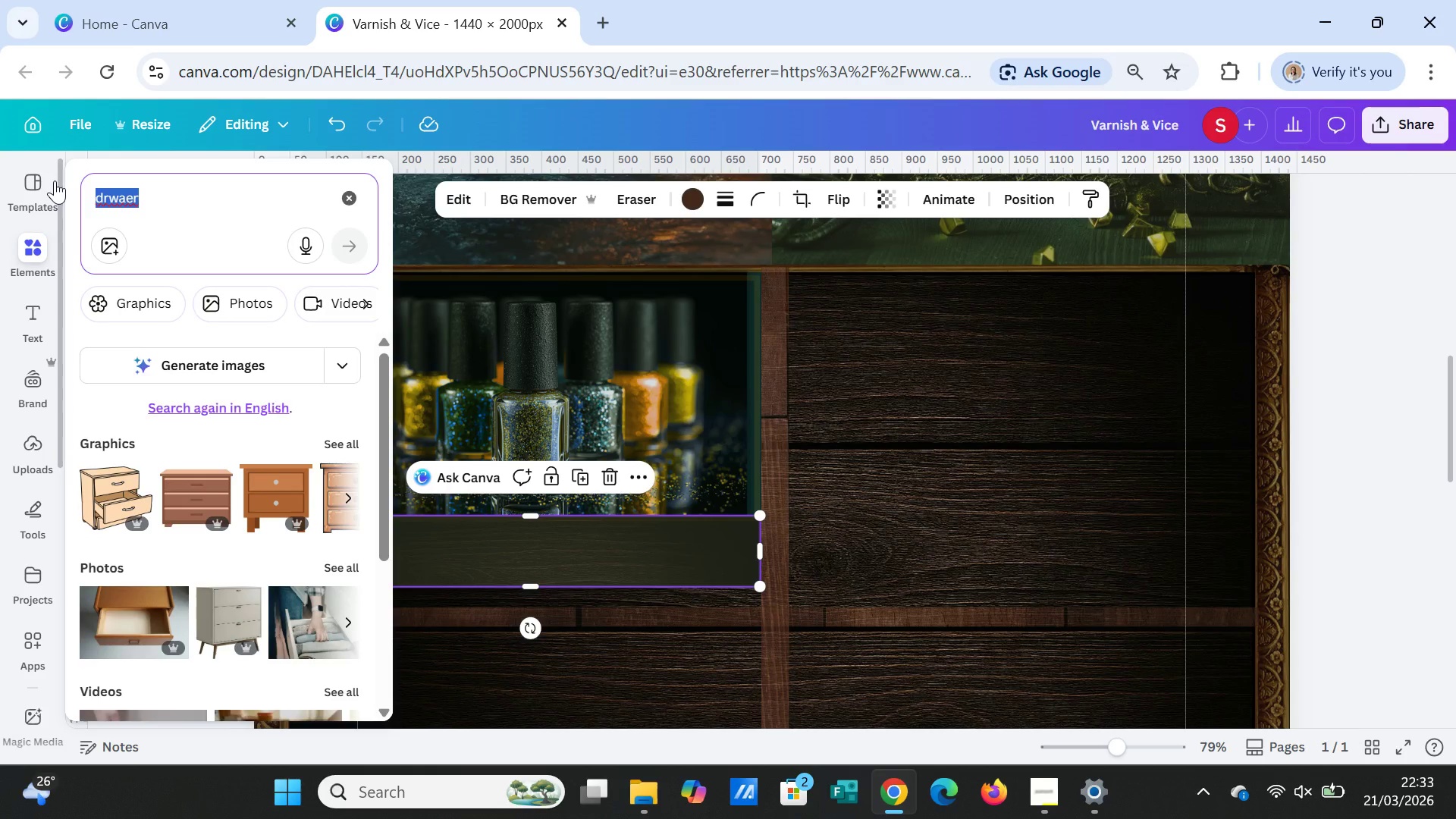 
type(drawer)
 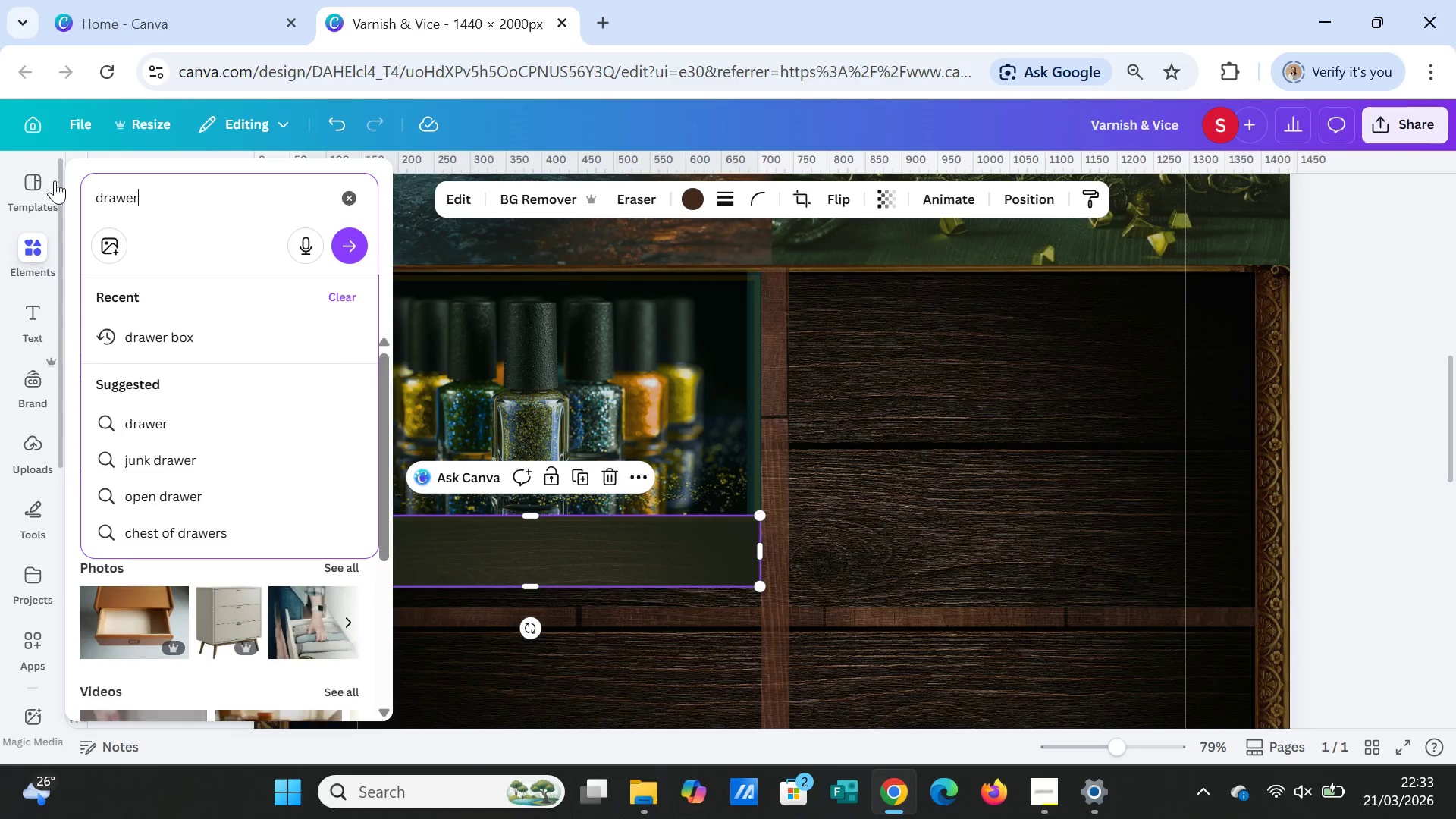 
key(Enter)
 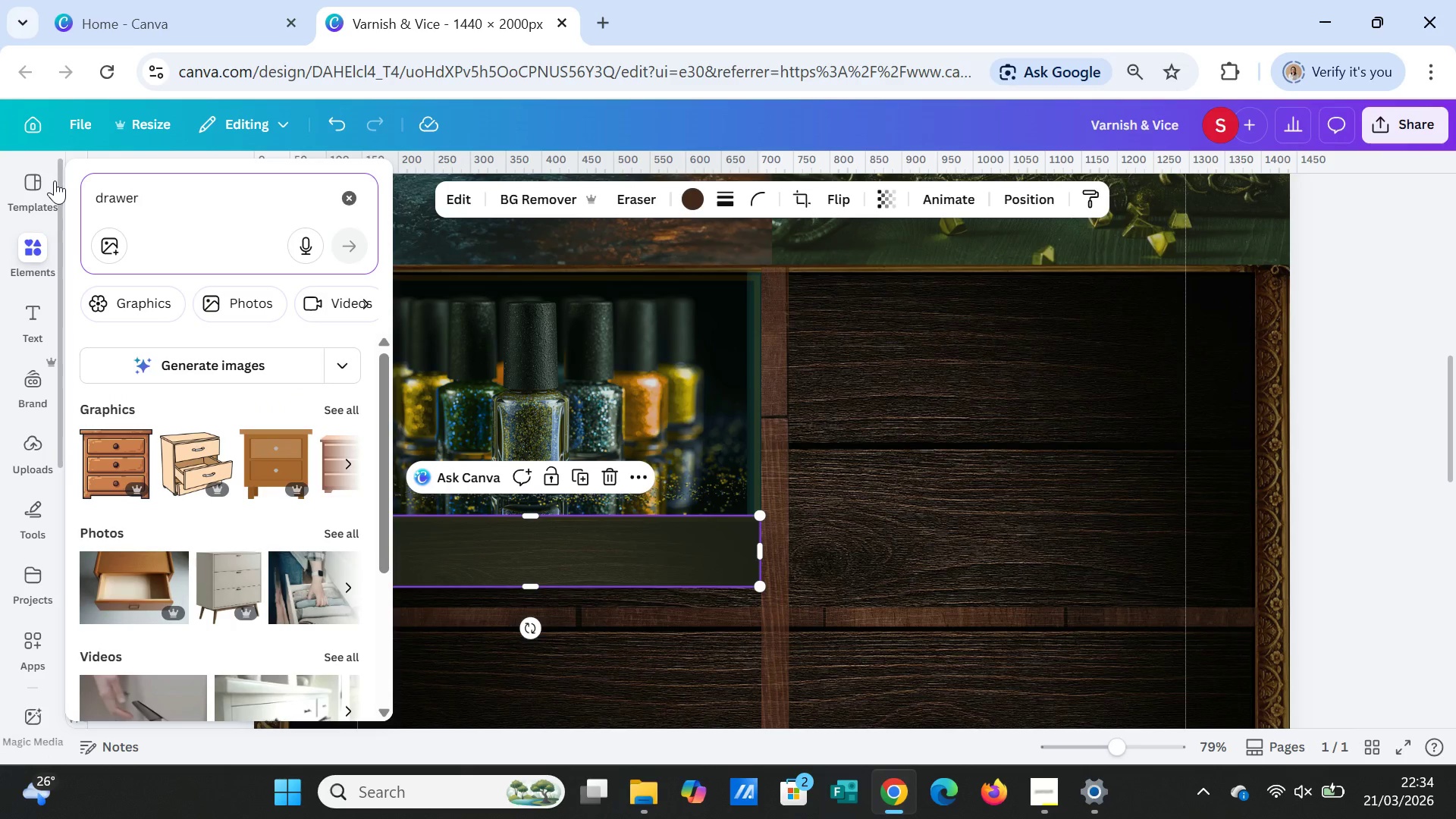 
wait(7.86)
 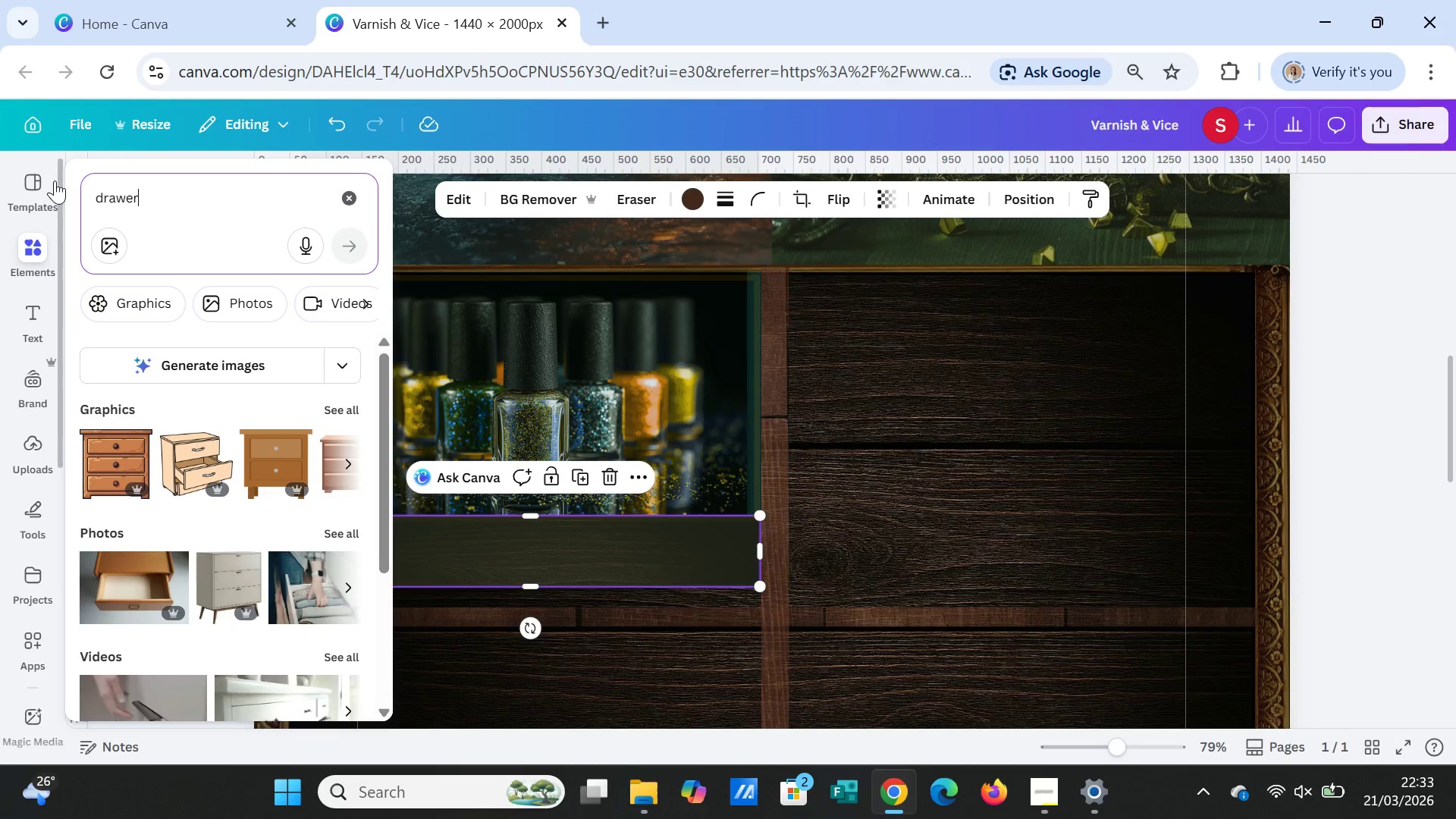 
left_click([23, 248])
 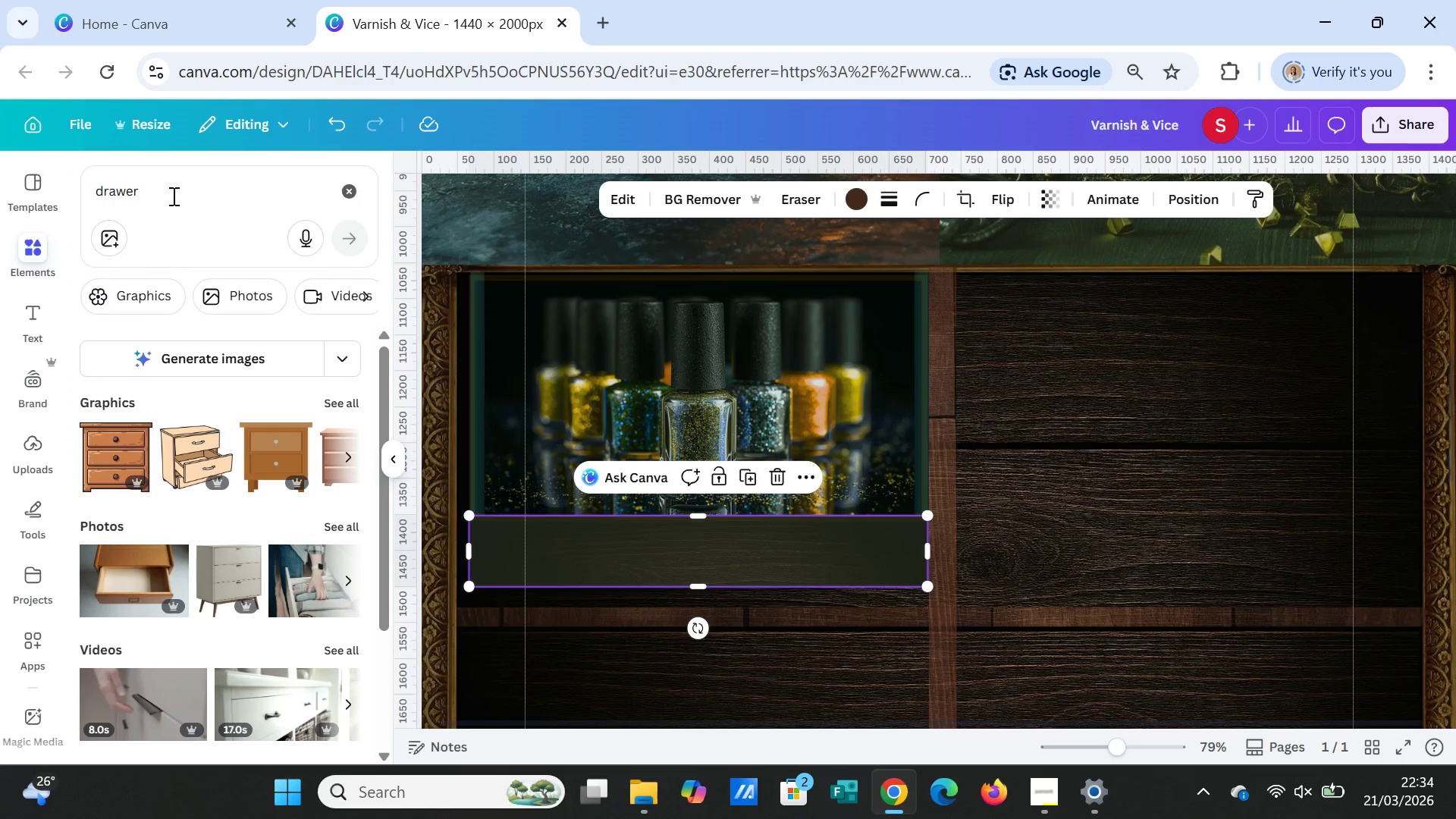 
left_click([172, 196])
 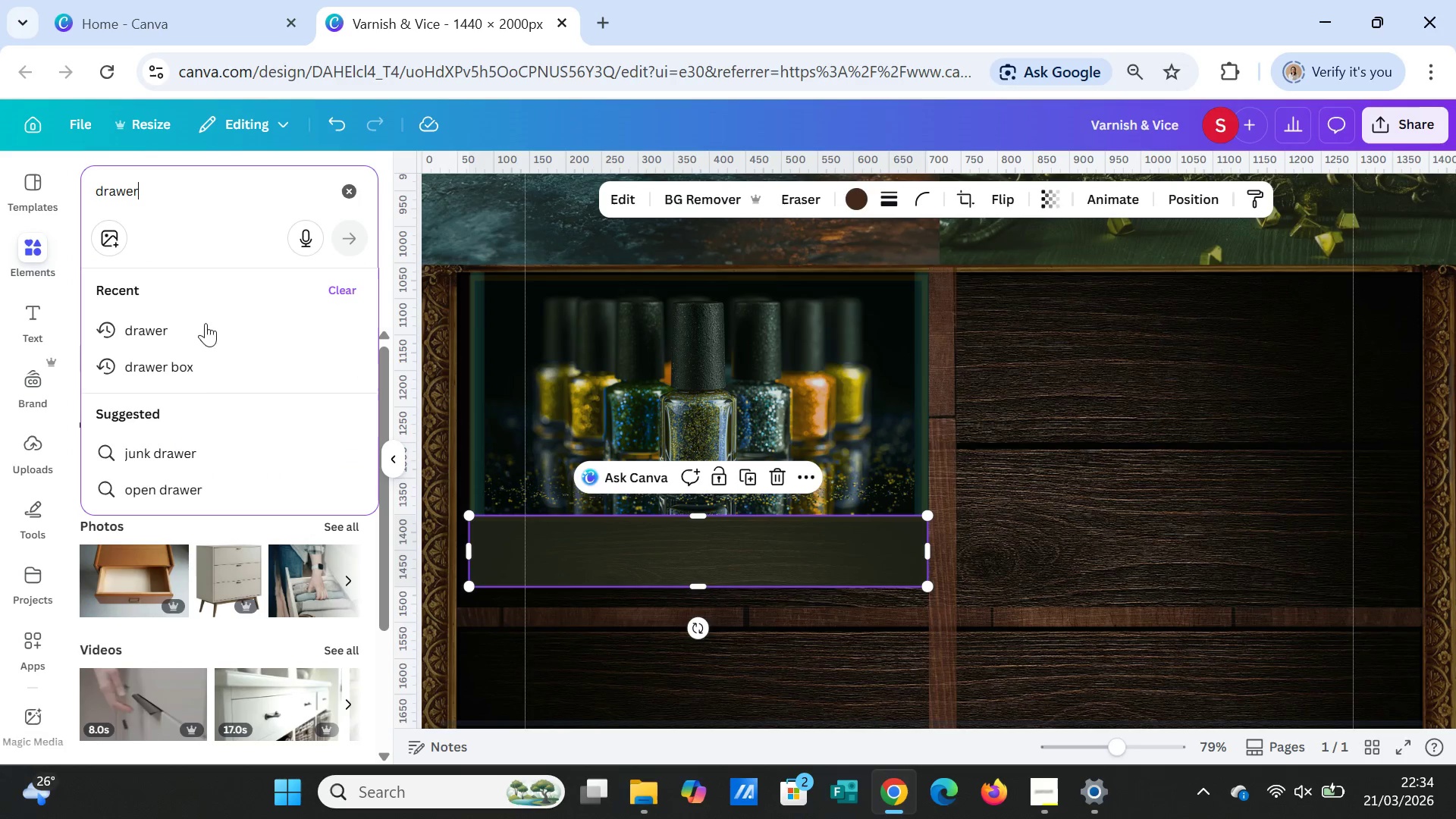 
left_click([165, 458])
 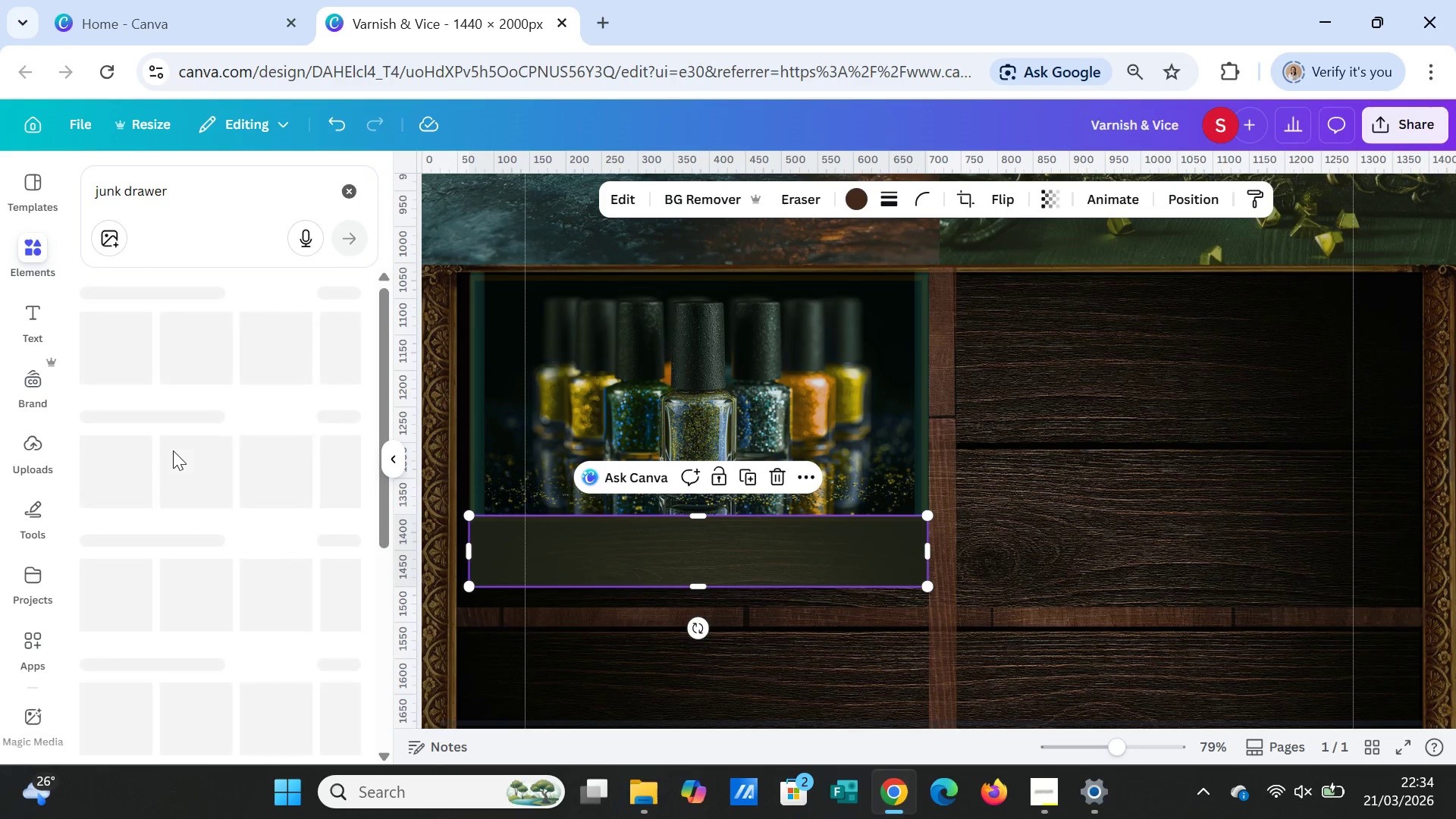 
mouse_move([203, 455])
 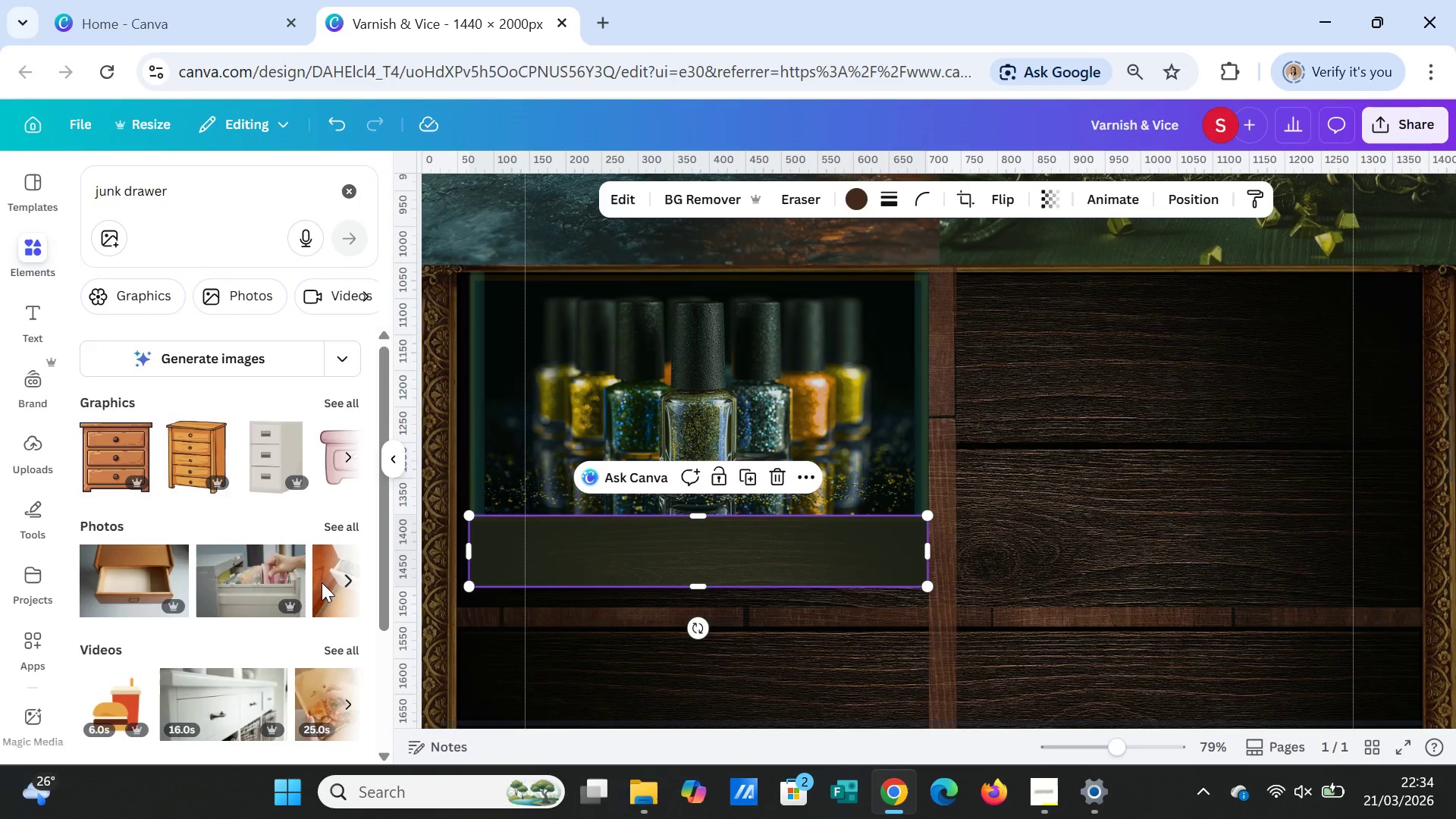 
scroll: coordinate [317, 586], scroll_direction: down, amount: 1.0
 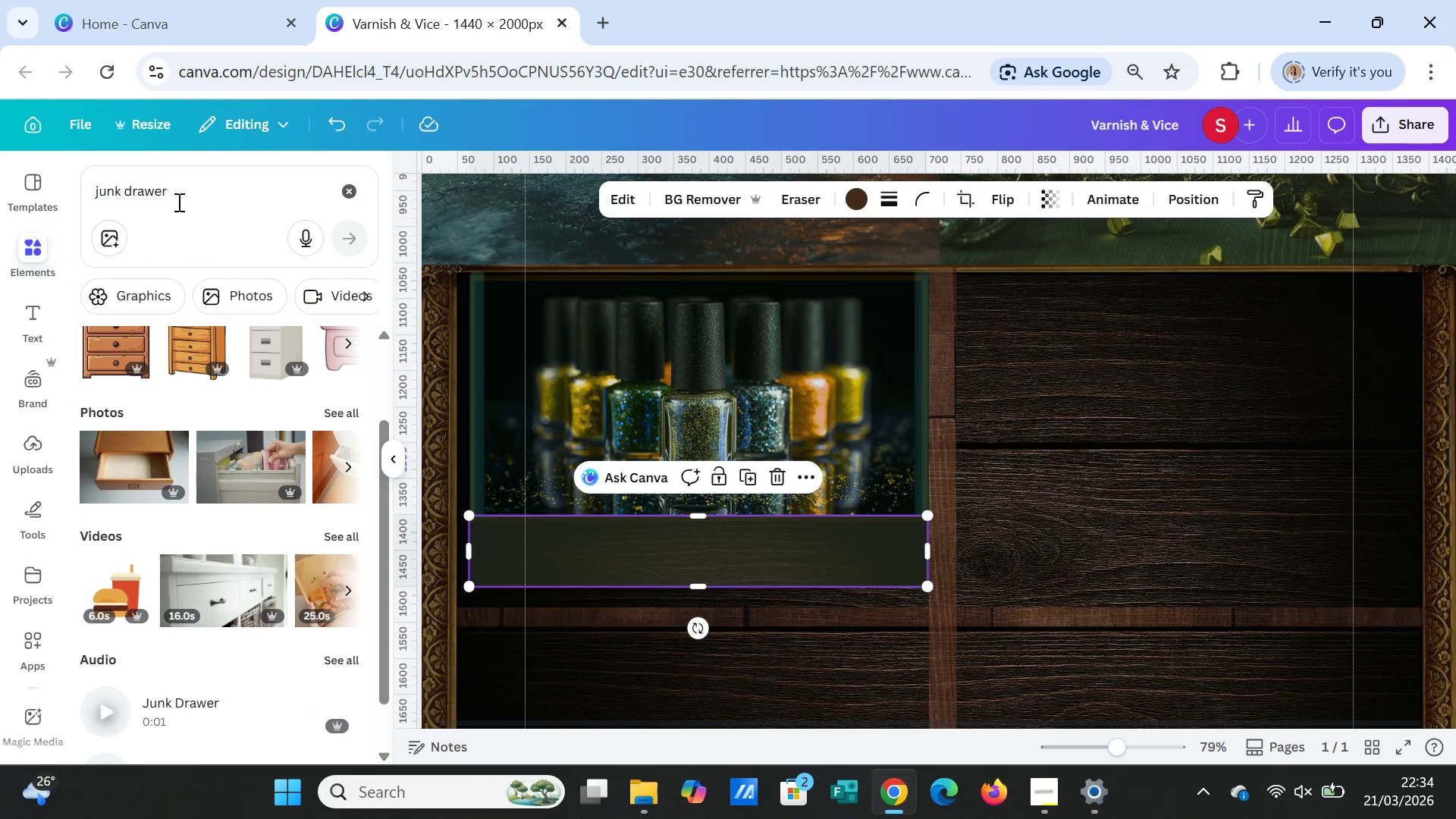 
left_click_drag(start_coordinate=[180, 188], to_coordinate=[95, 192])
 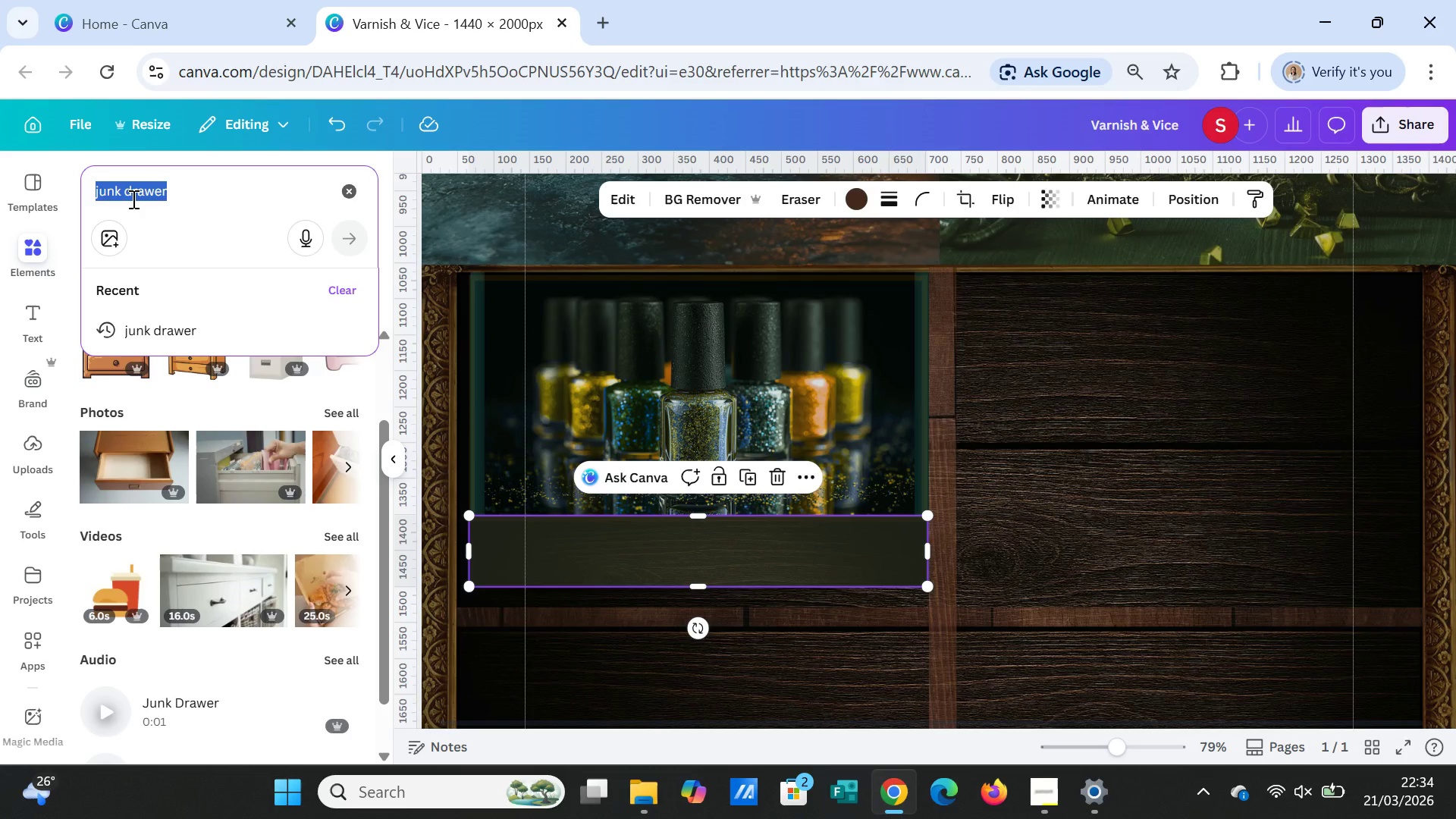 
wait(5.5)
 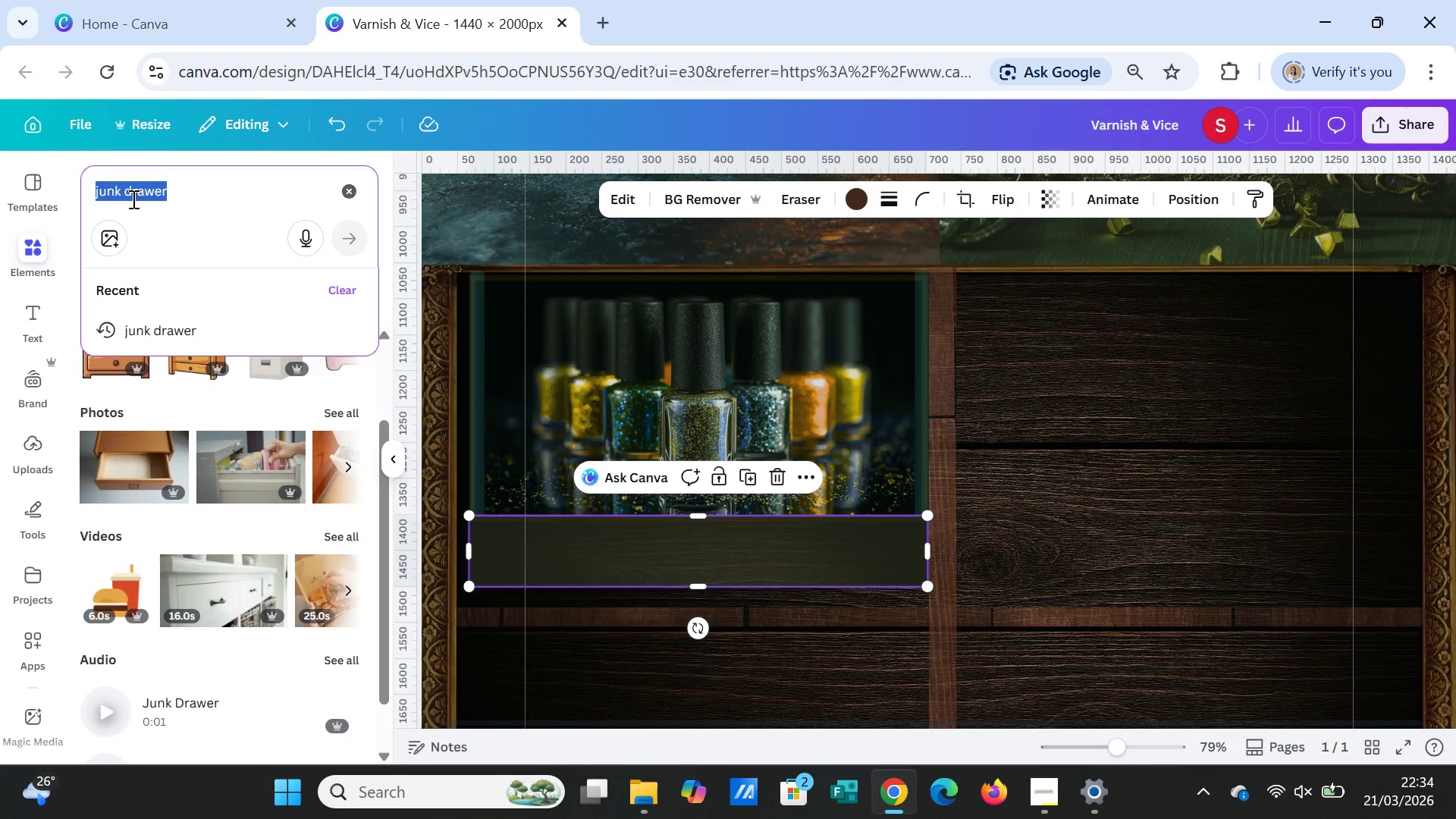 
type(hande)
key(Backspace)
type(le drawer)
 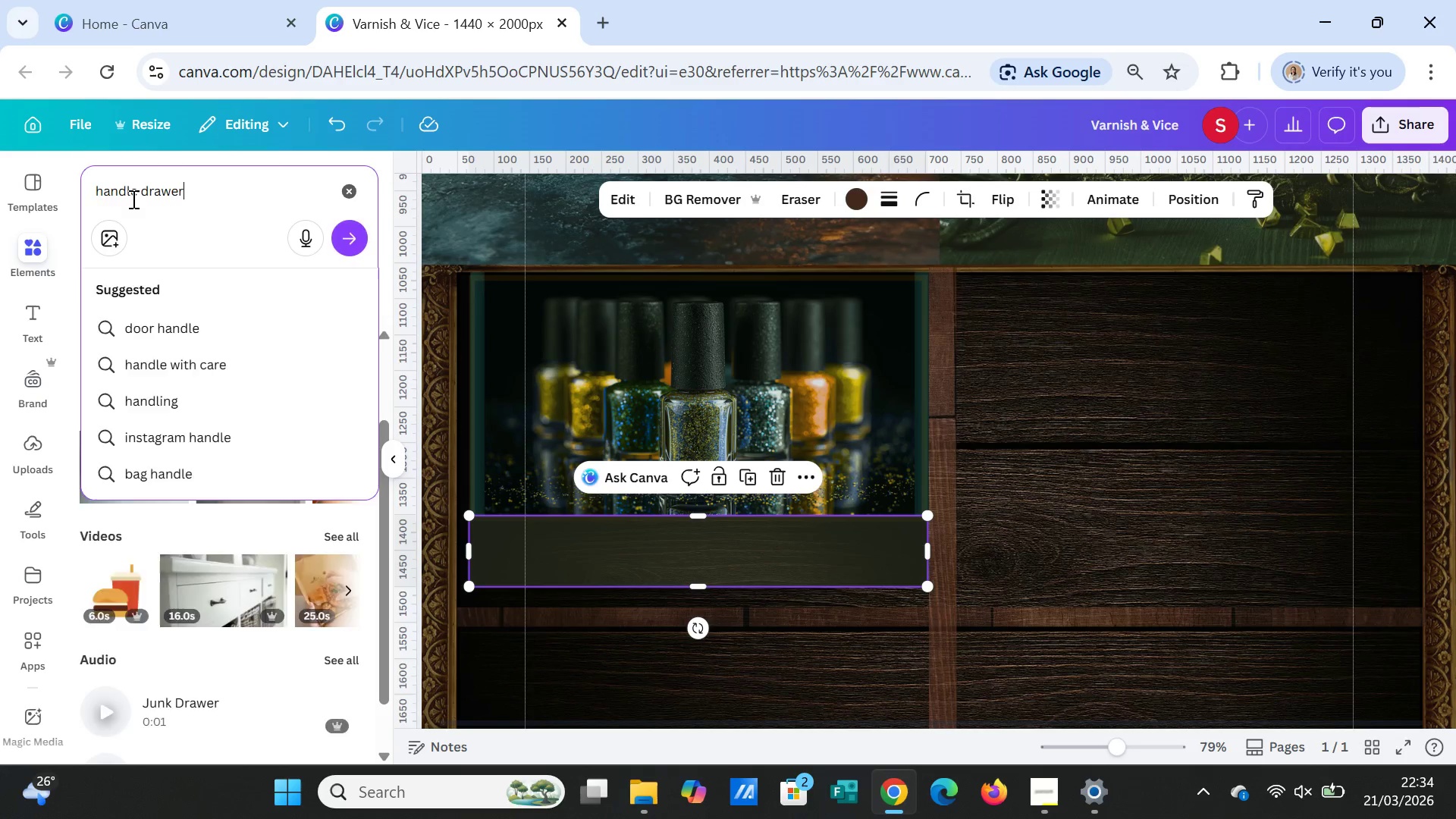 
key(Enter)
 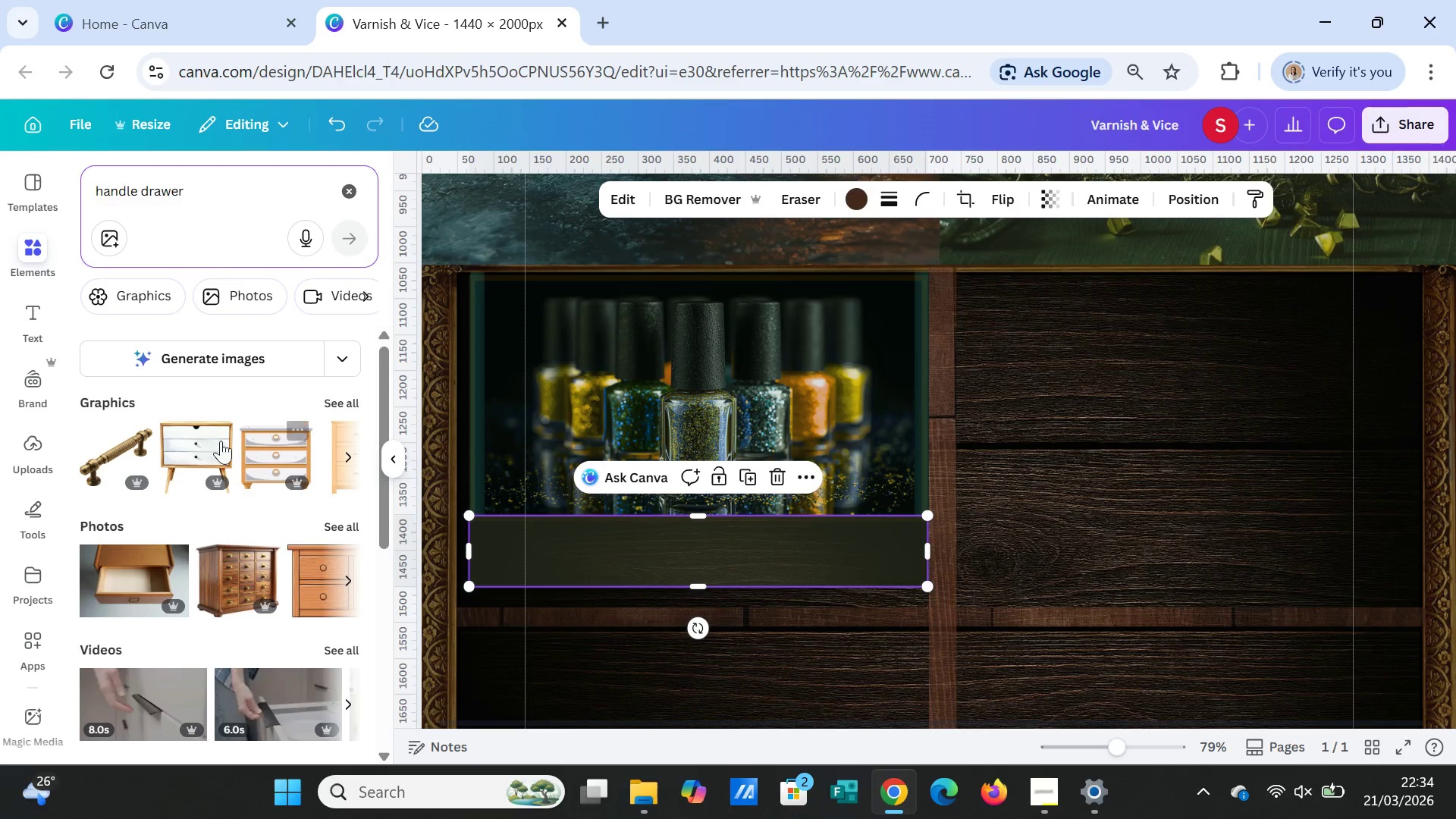 
wait(6.23)
 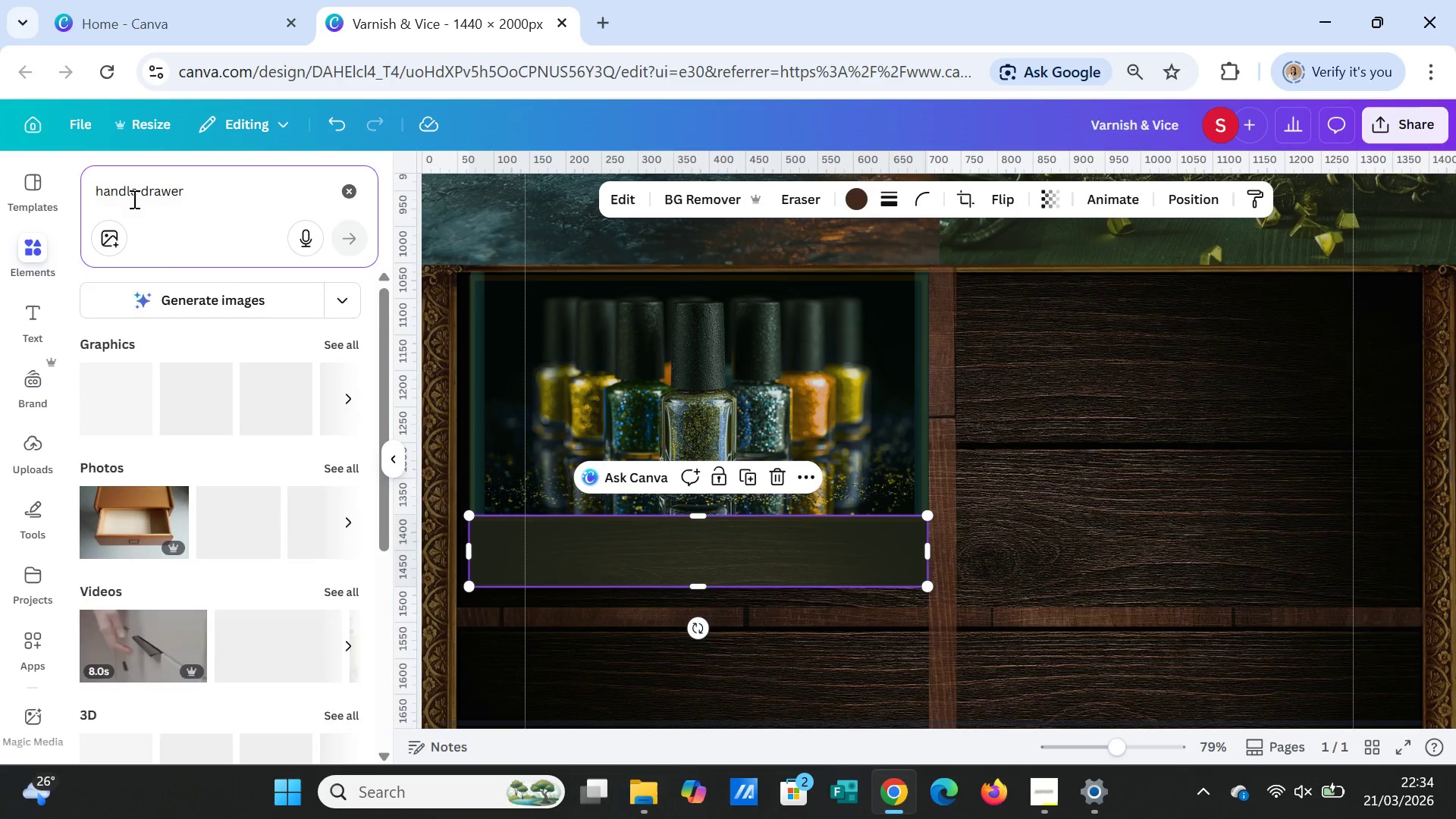 
left_click([138, 292])
 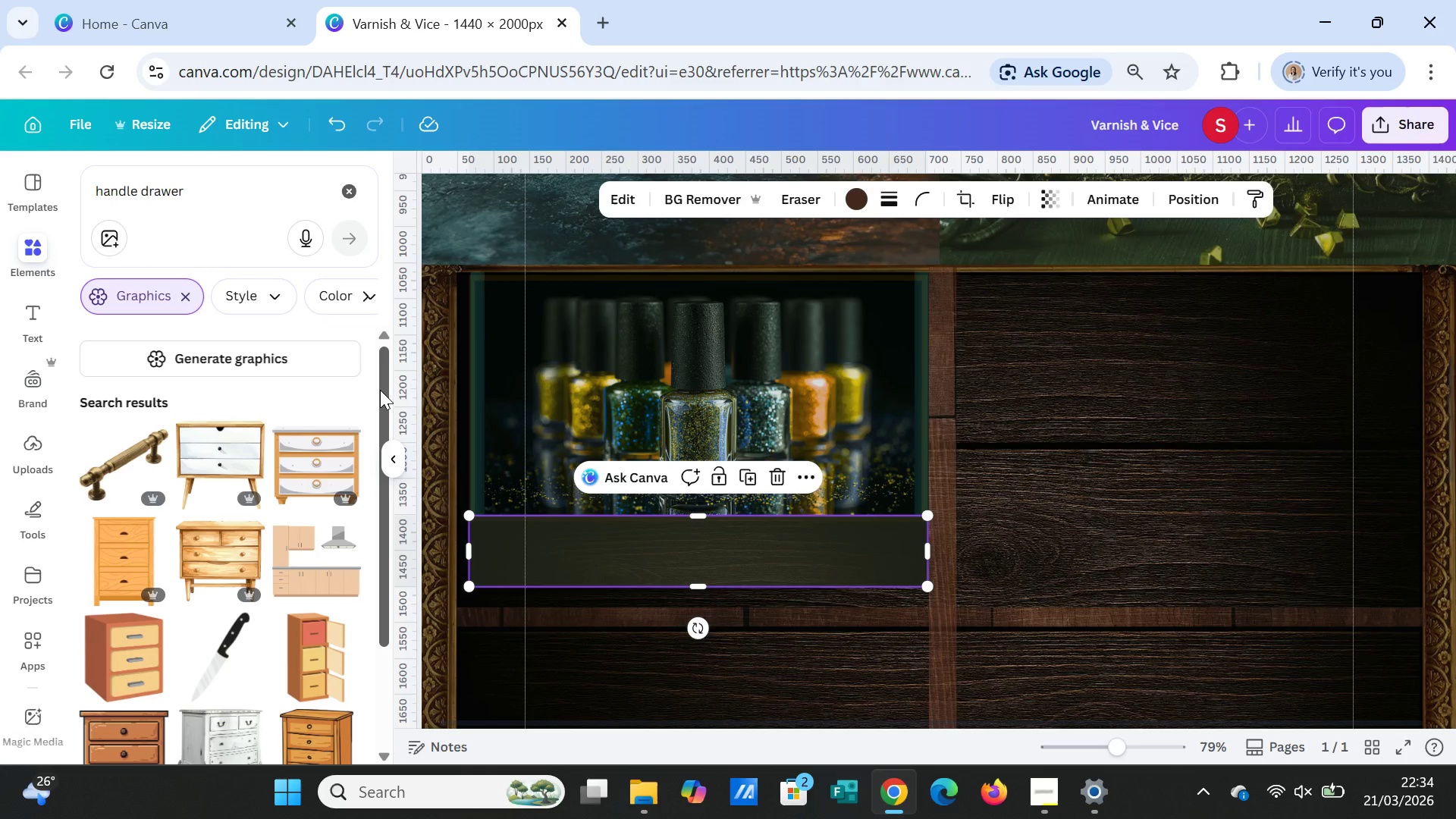 
wait(8.31)
 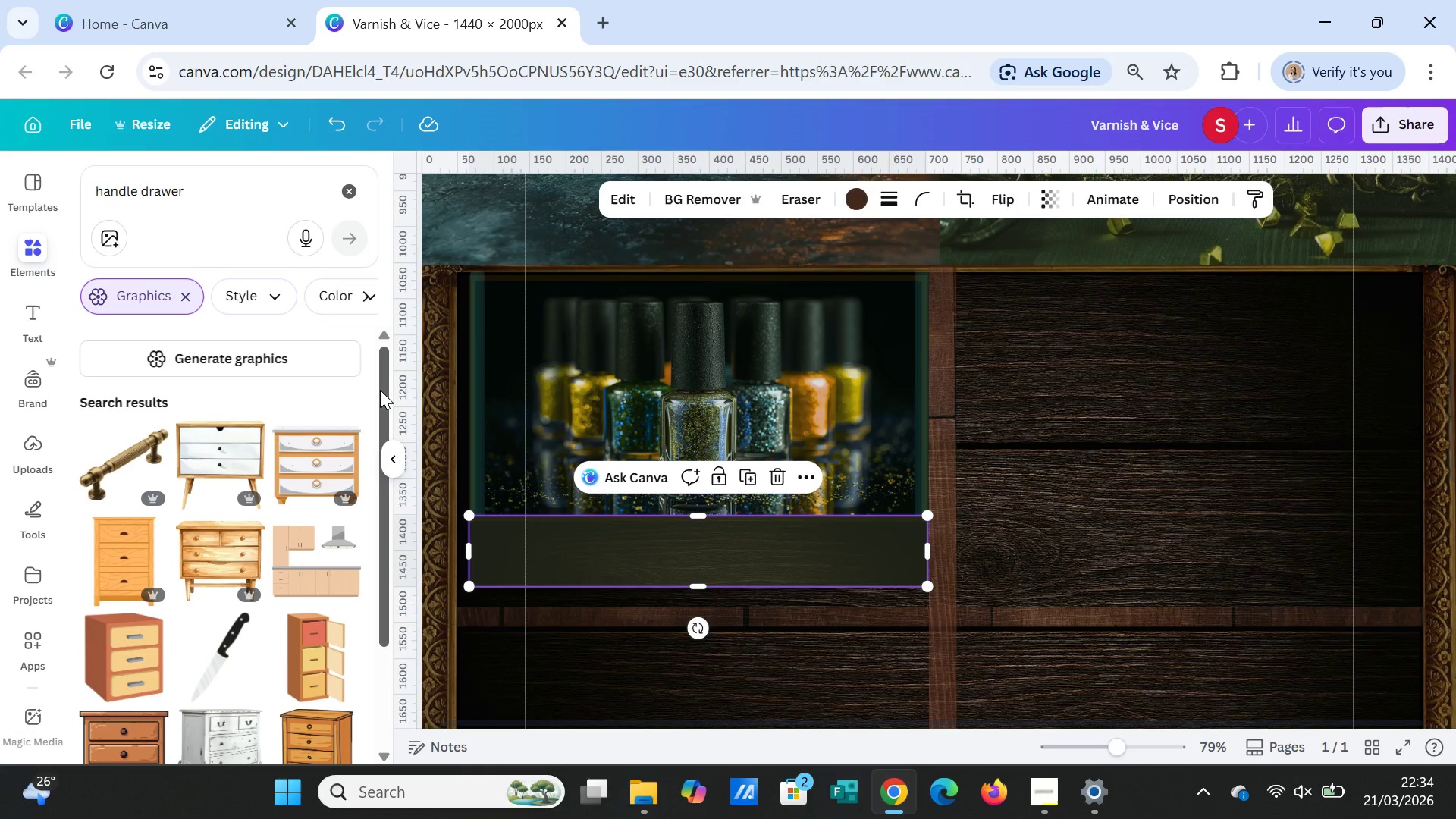 
scroll: coordinate [304, 521], scroll_direction: down, amount: 20.0
 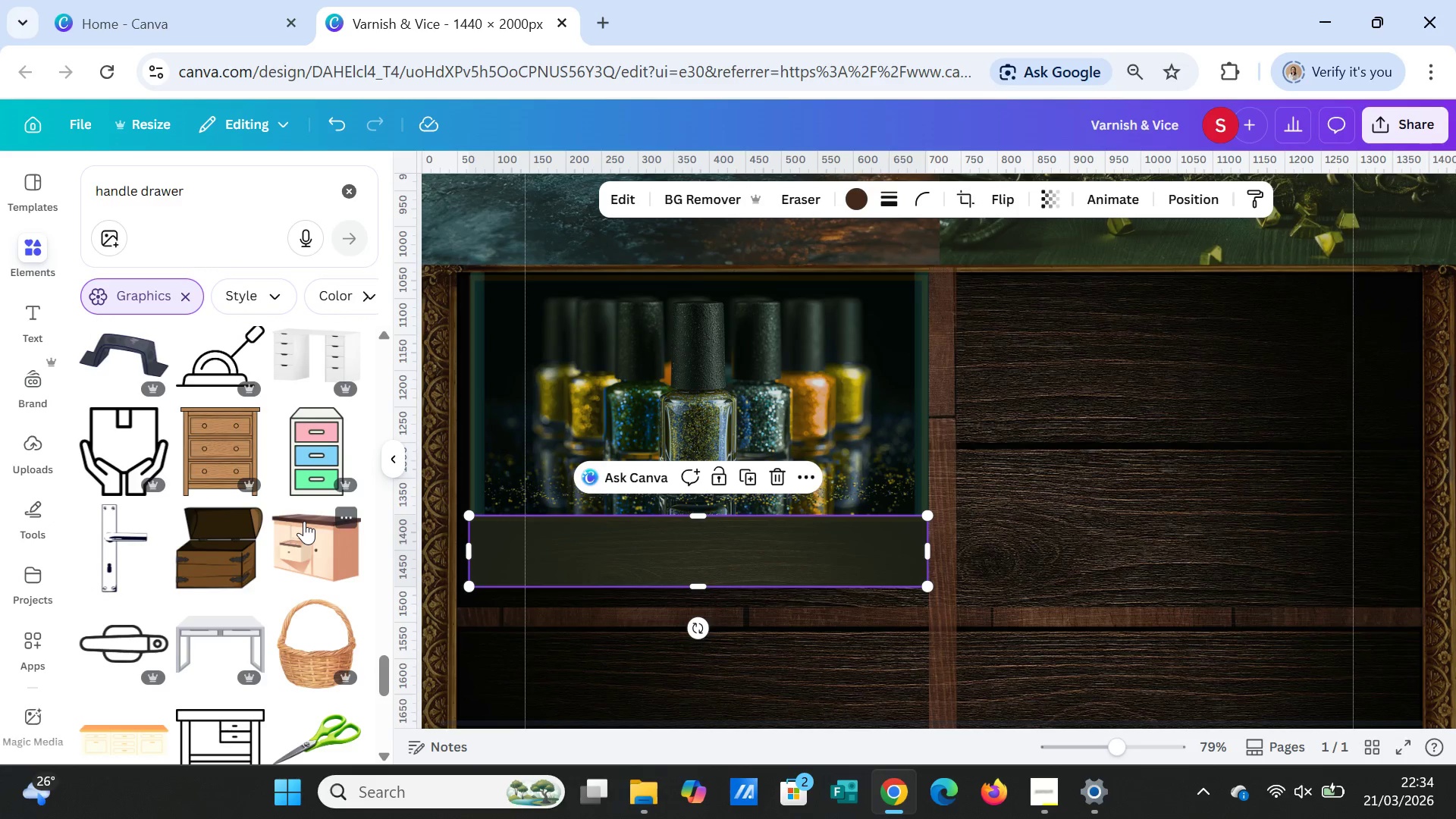 
scroll: coordinate [304, 521], scroll_direction: down, amount: 9.0
 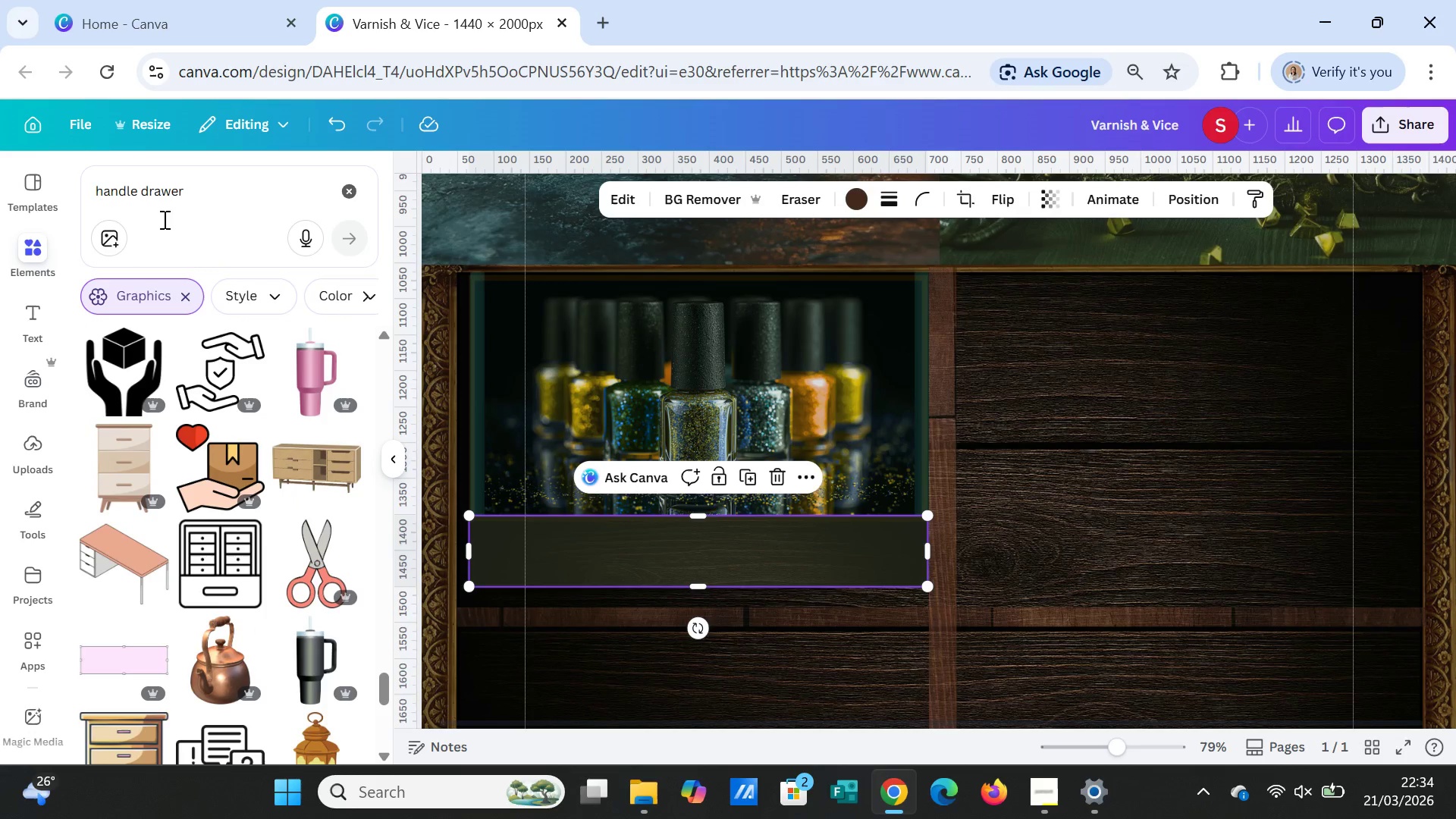 
left_click_drag(start_coordinate=[200, 196], to_coordinate=[183, 193])
 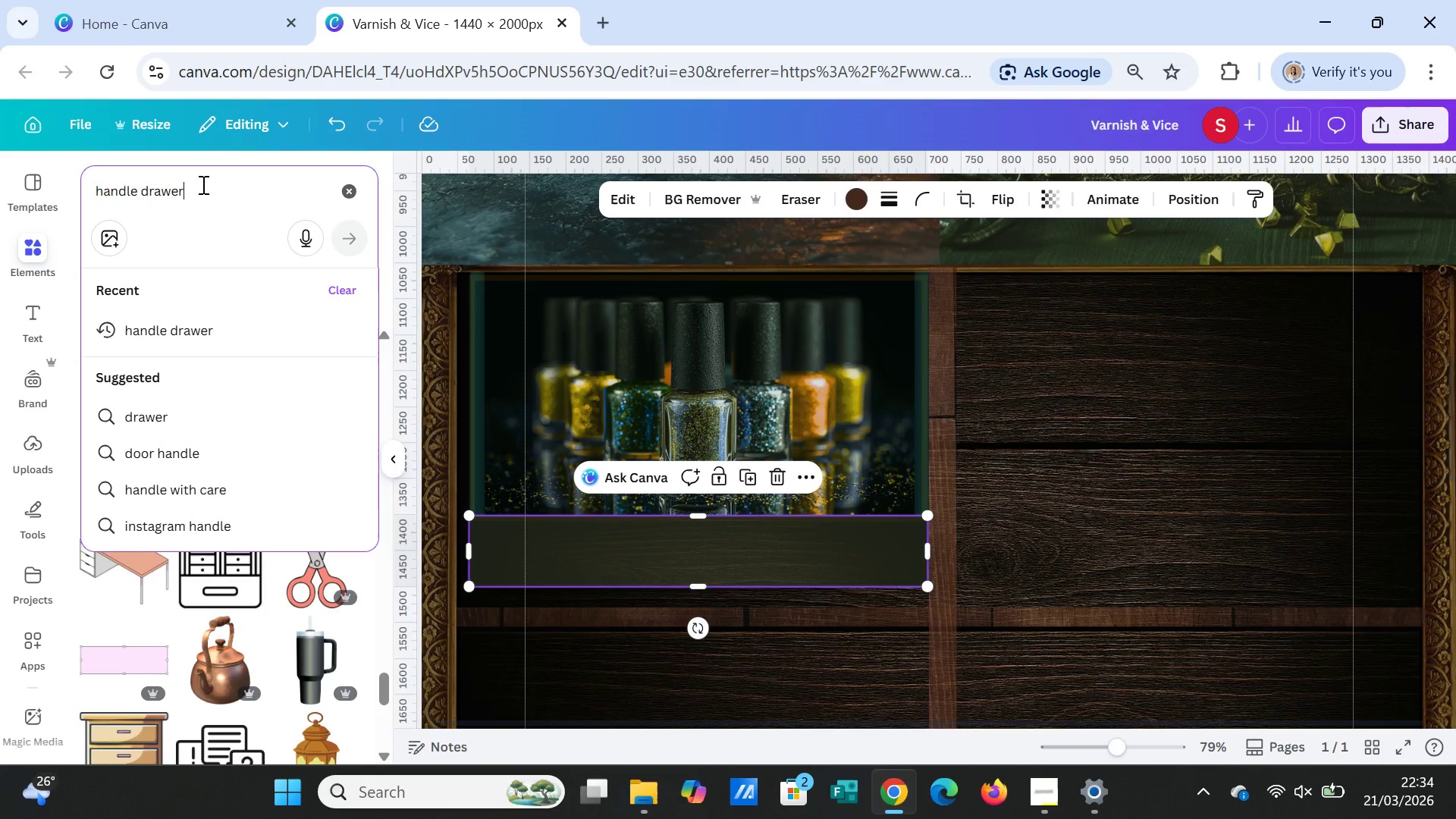 
left_click([202, 184])
 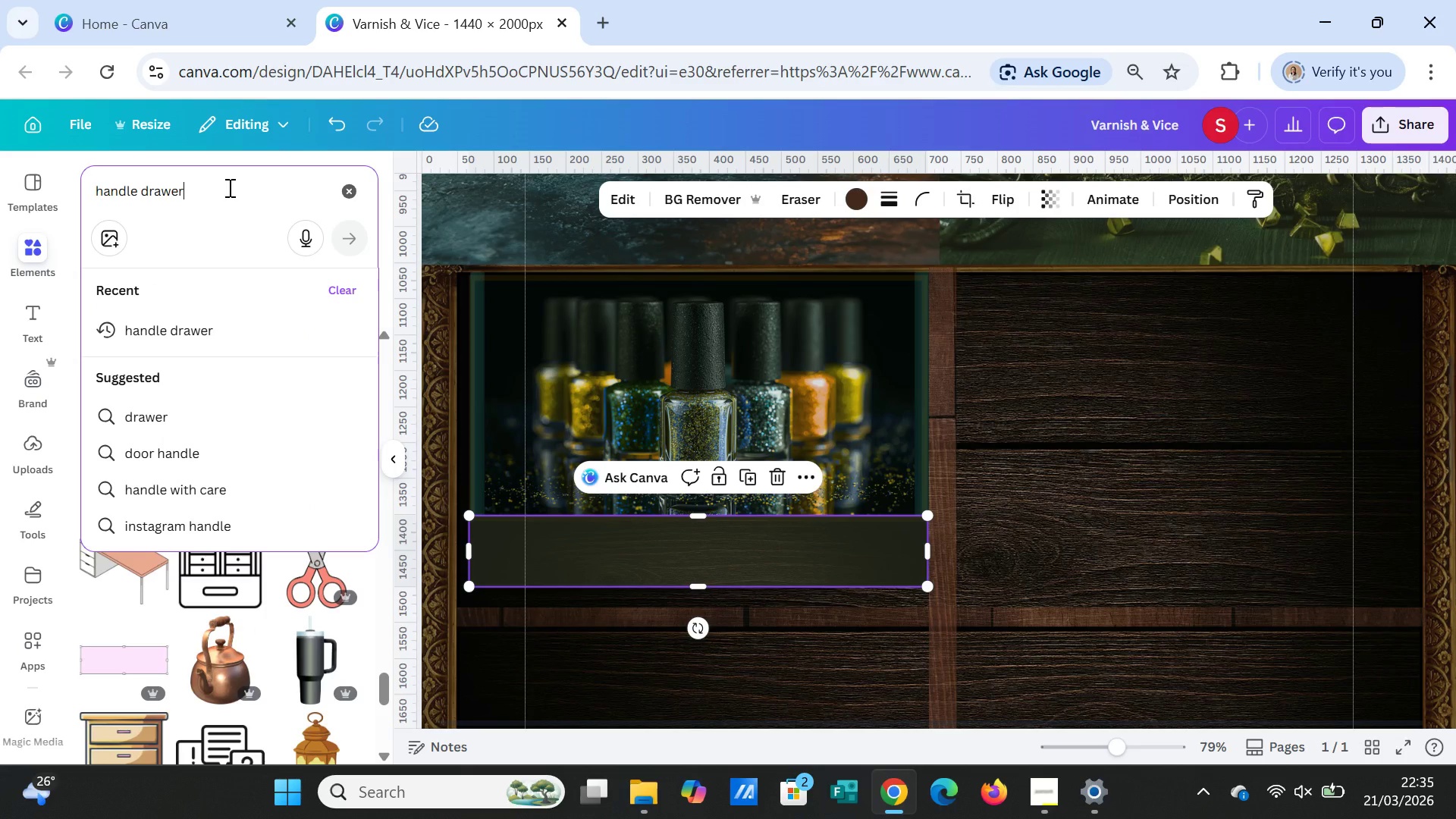 
type( box)
 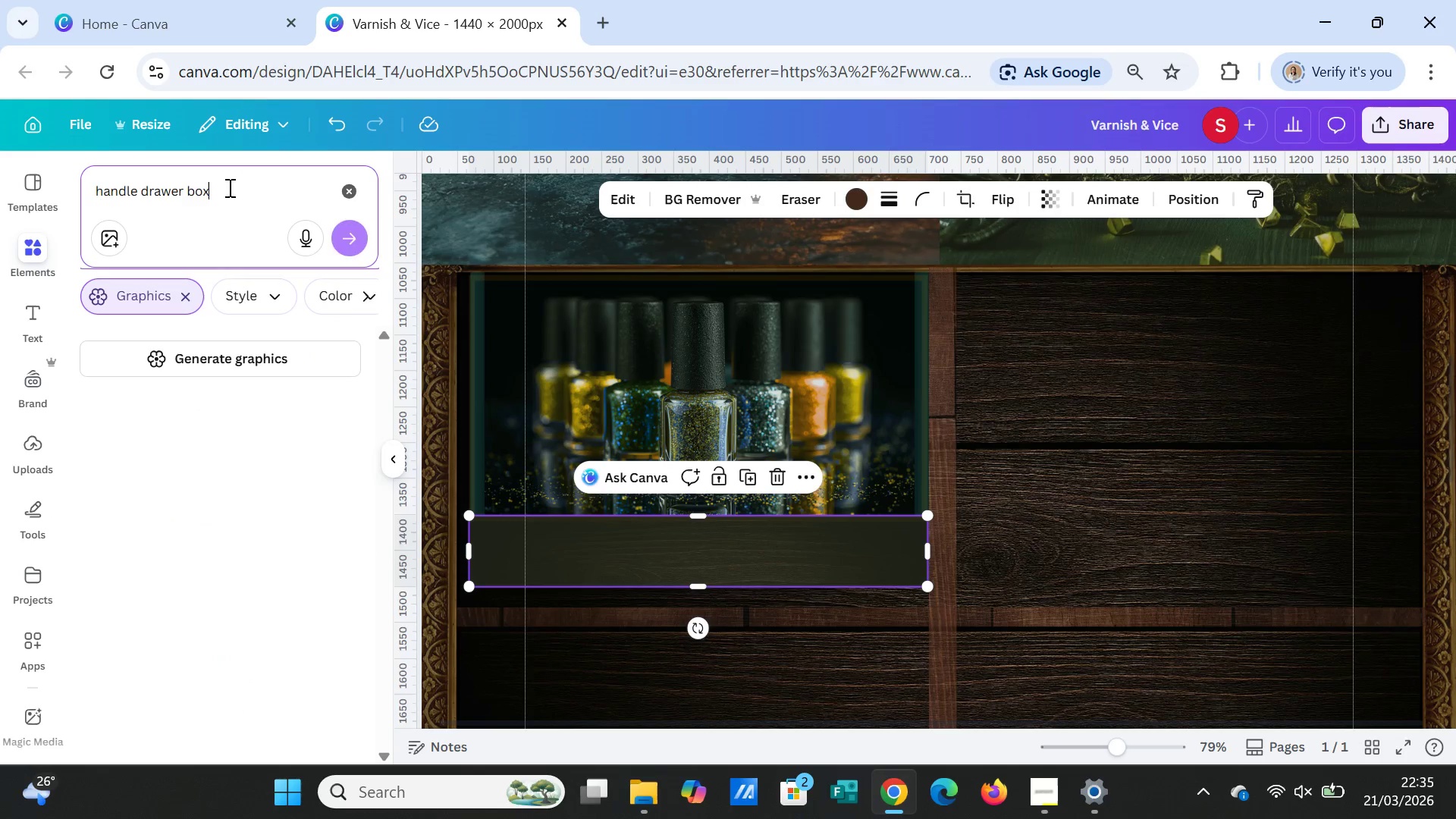 
key(Enter)
 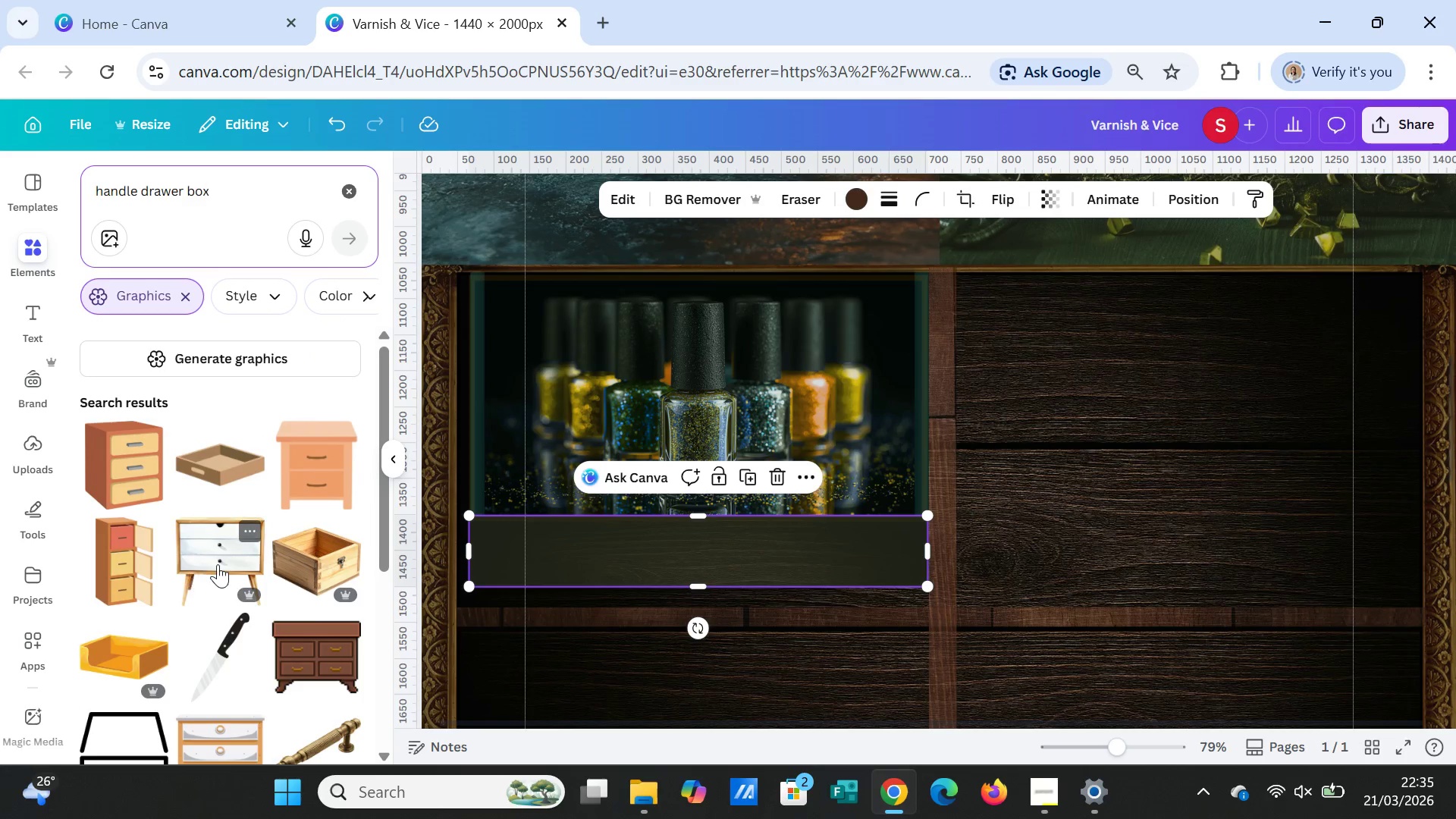 
scroll: coordinate [321, 495], scroll_direction: down, amount: 13.0
 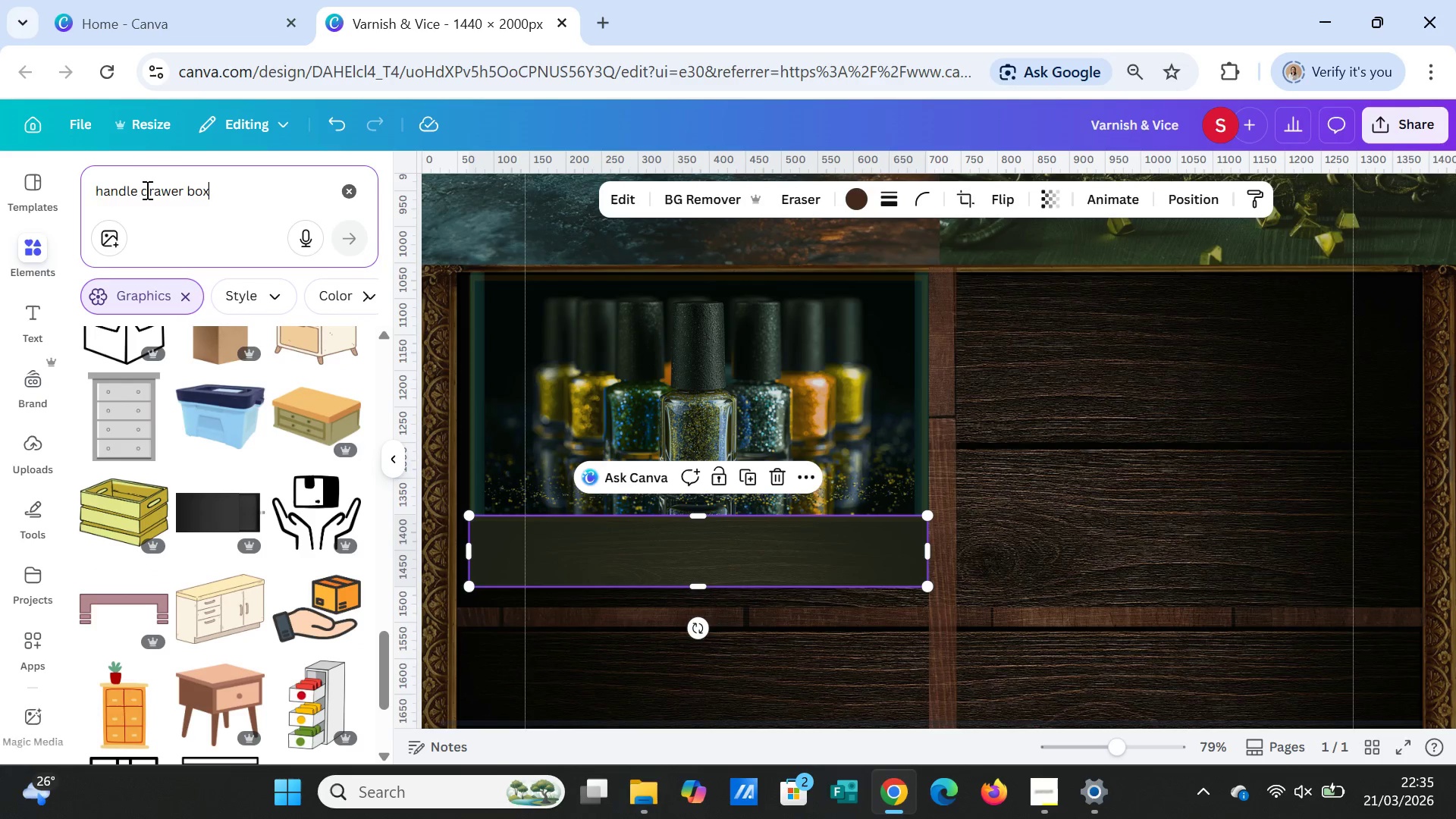 
left_click_drag(start_coordinate=[218, 188], to_coordinate=[92, 184])
 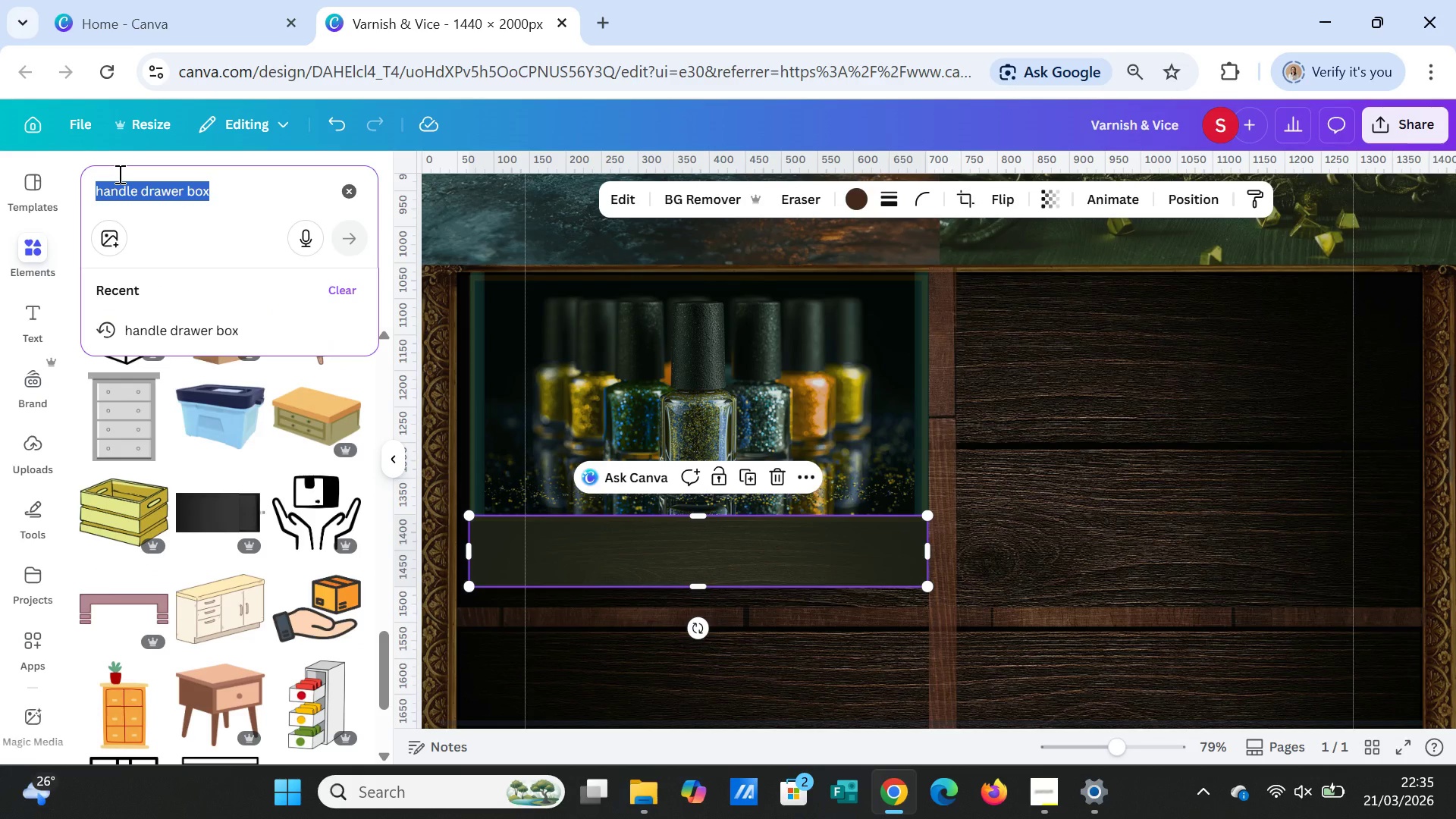 
type(hand drawer)
 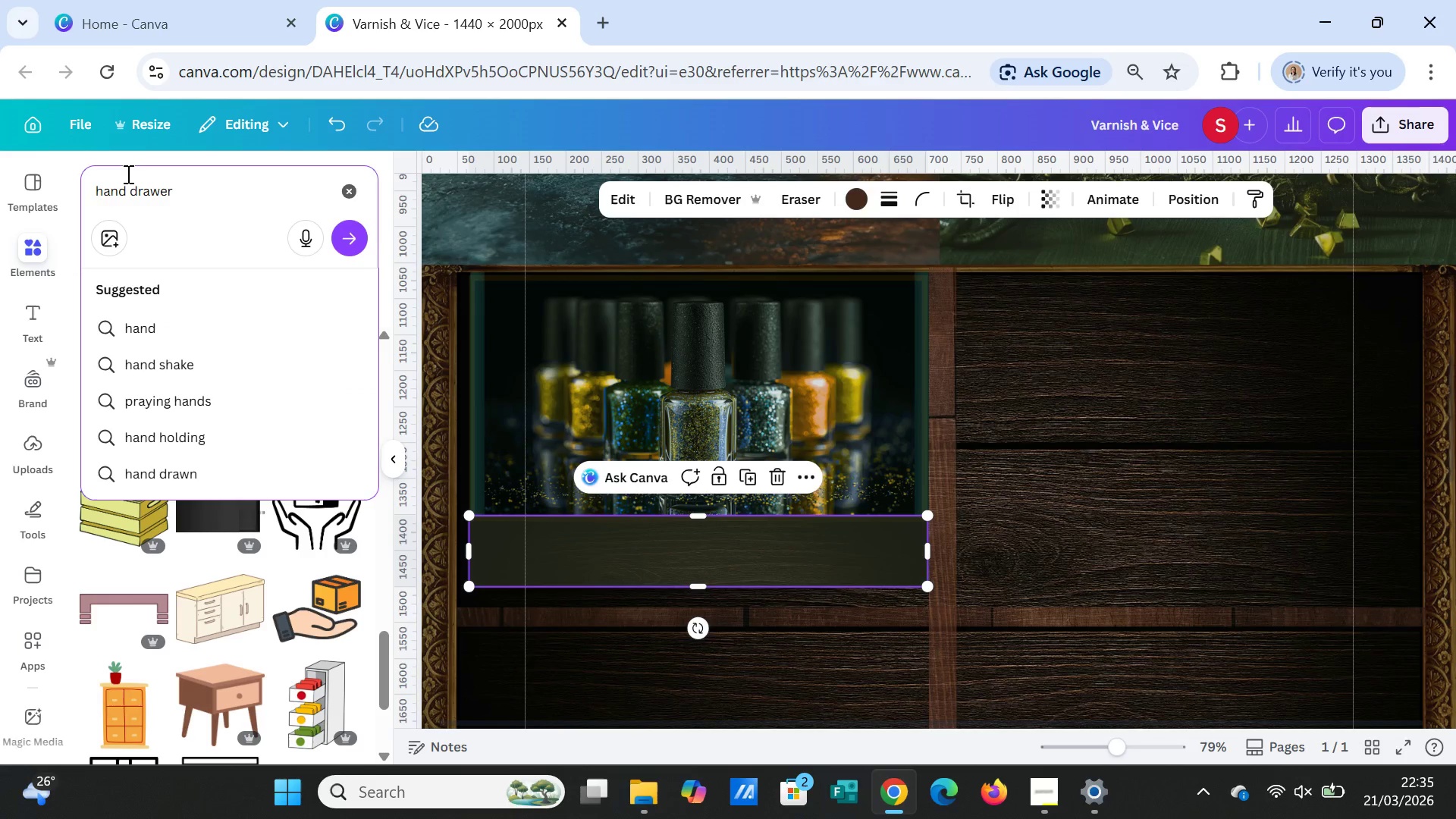 
key(Enter)
 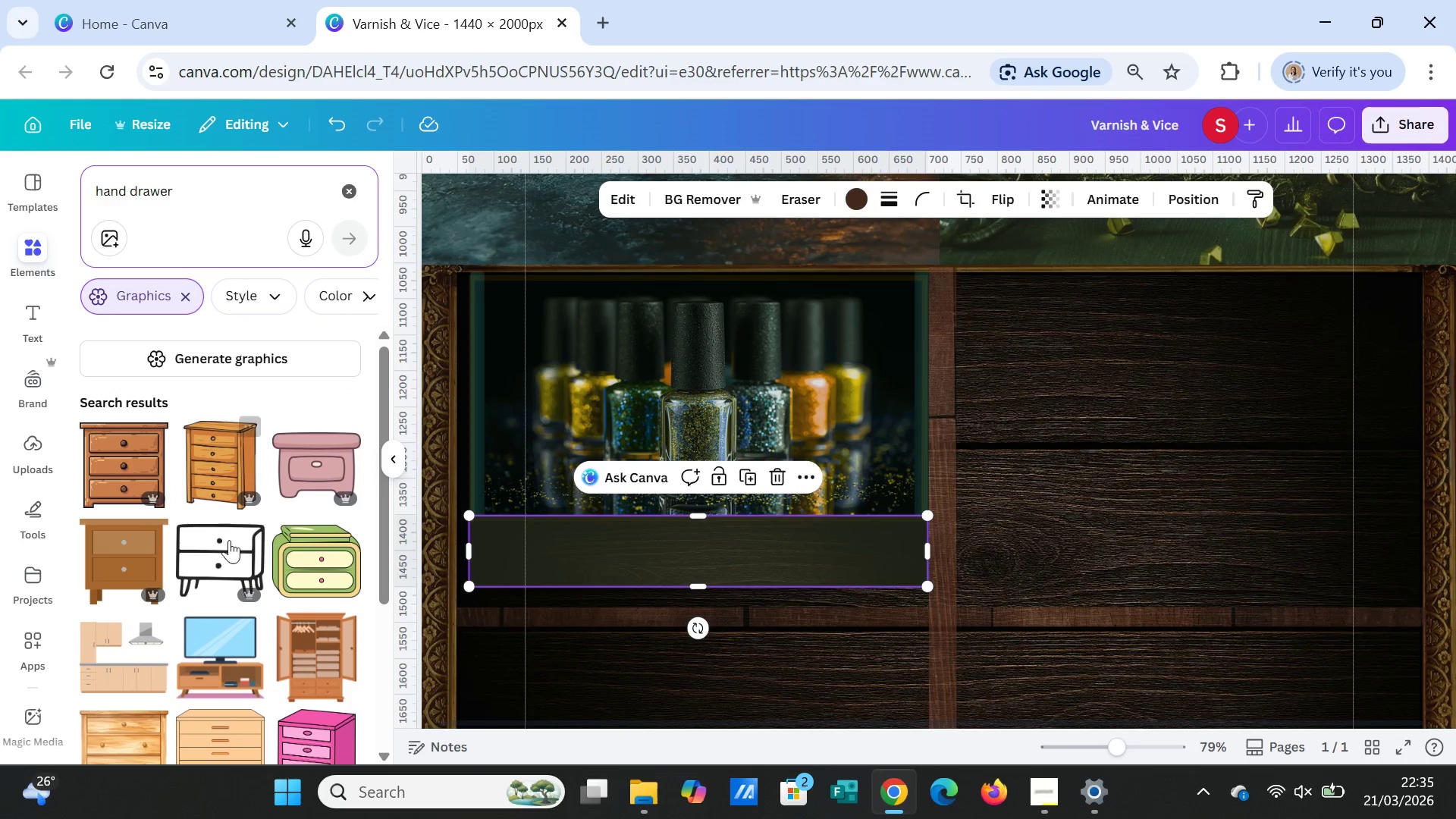 
scroll: coordinate [256, 632], scroll_direction: down, amount: 5.0
 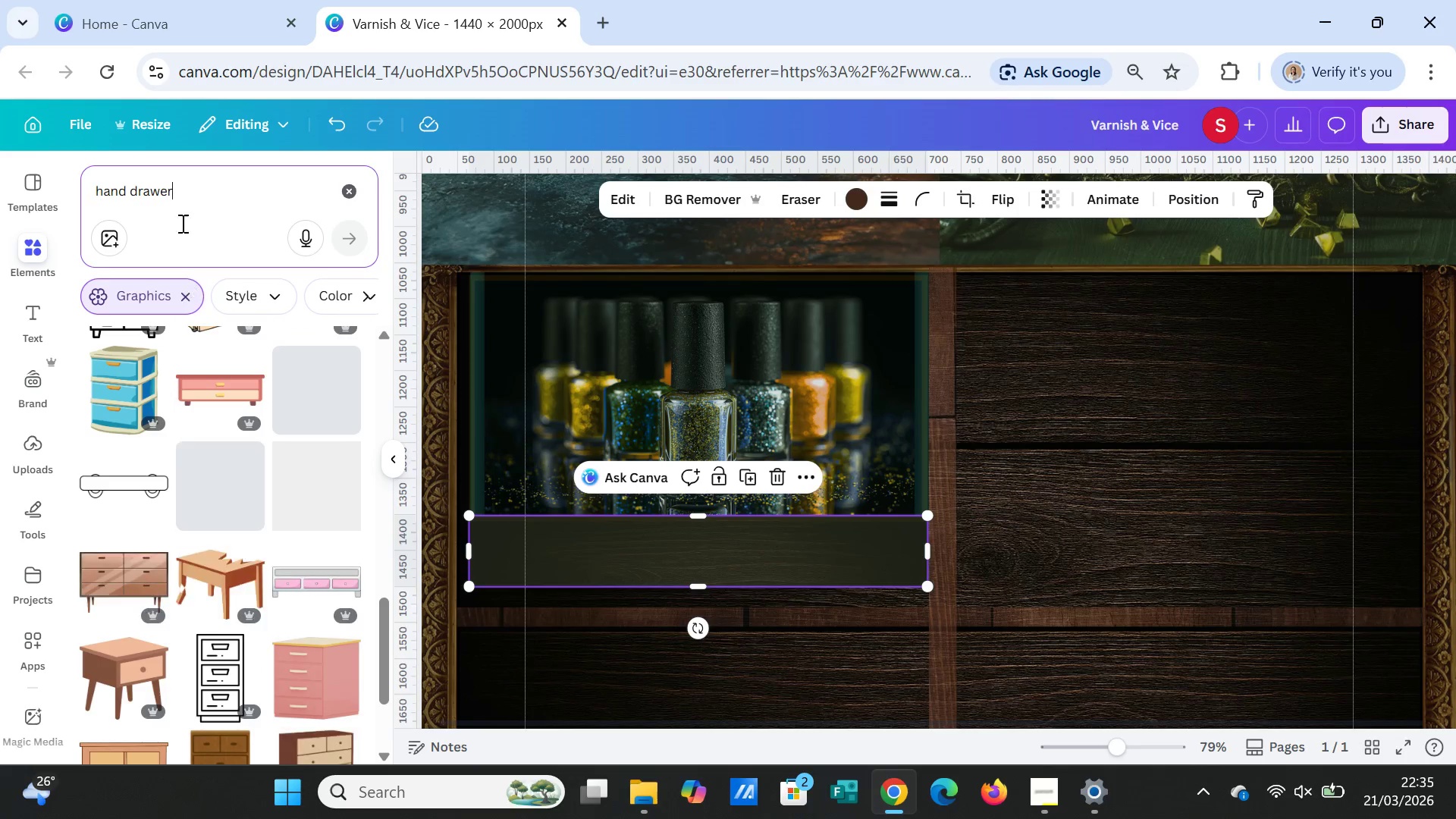 
left_click_drag(start_coordinate=[177, 187], to_coordinate=[124, 184])
 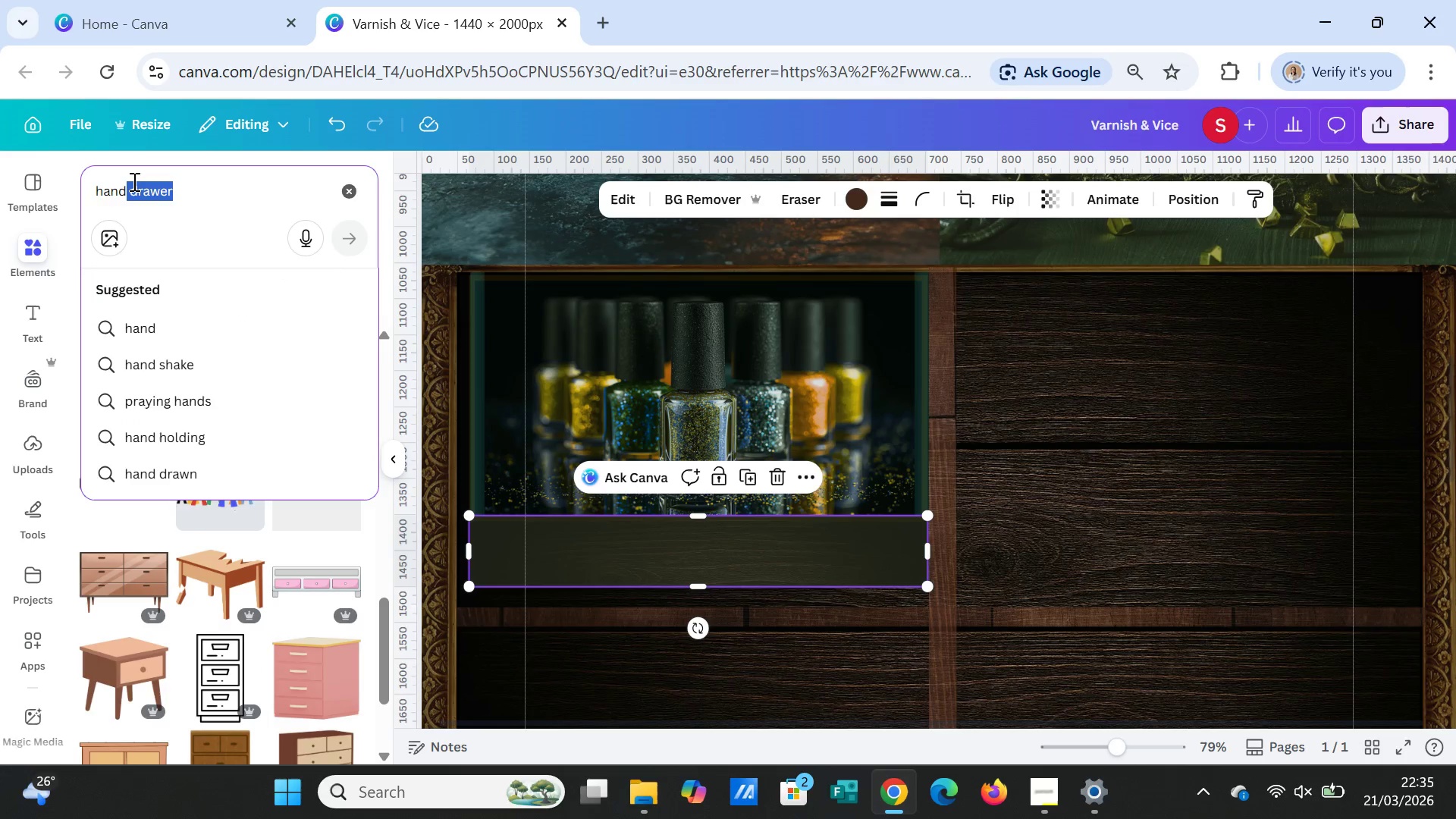 
type(le)
 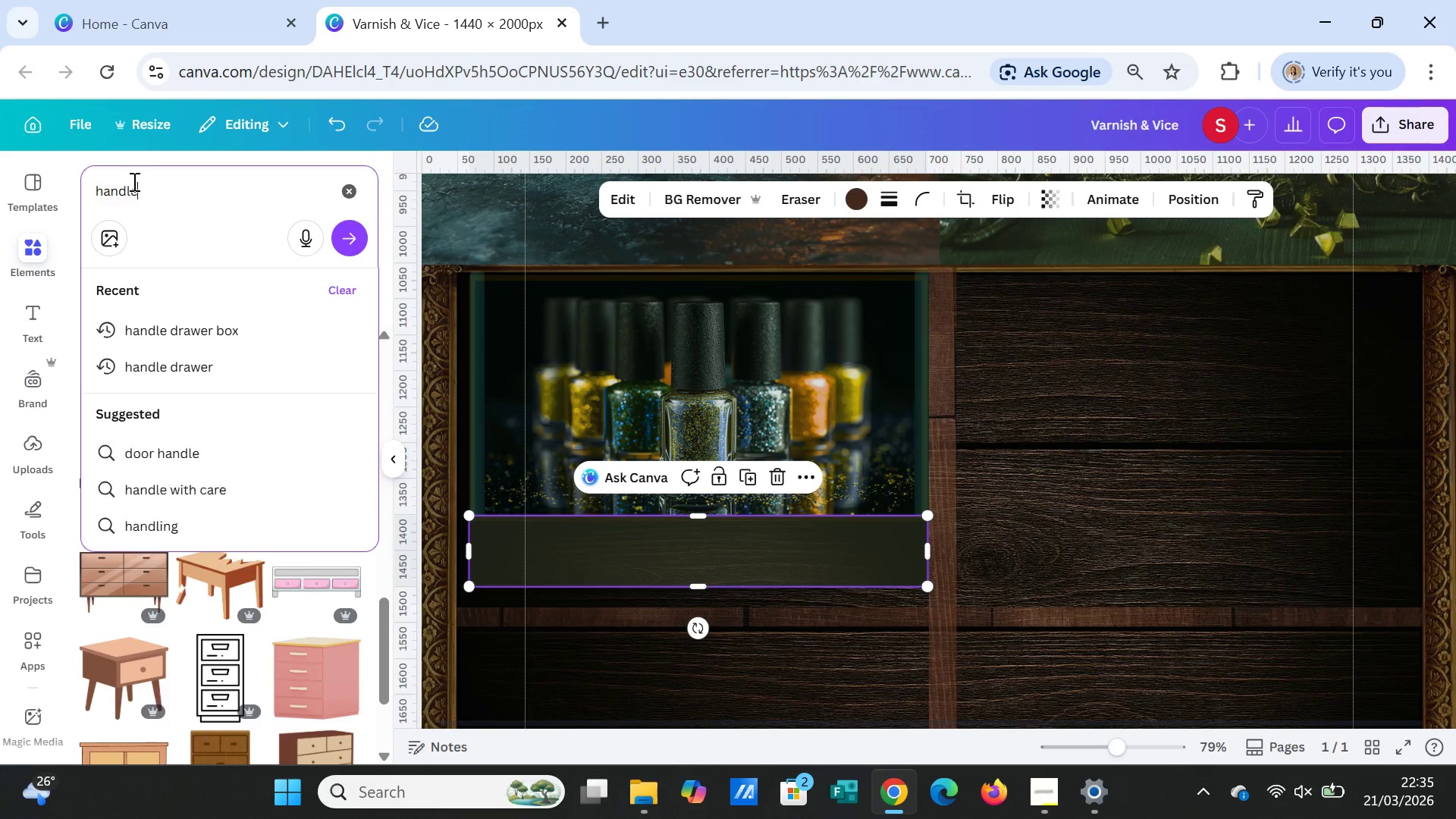 
key(Enter)
 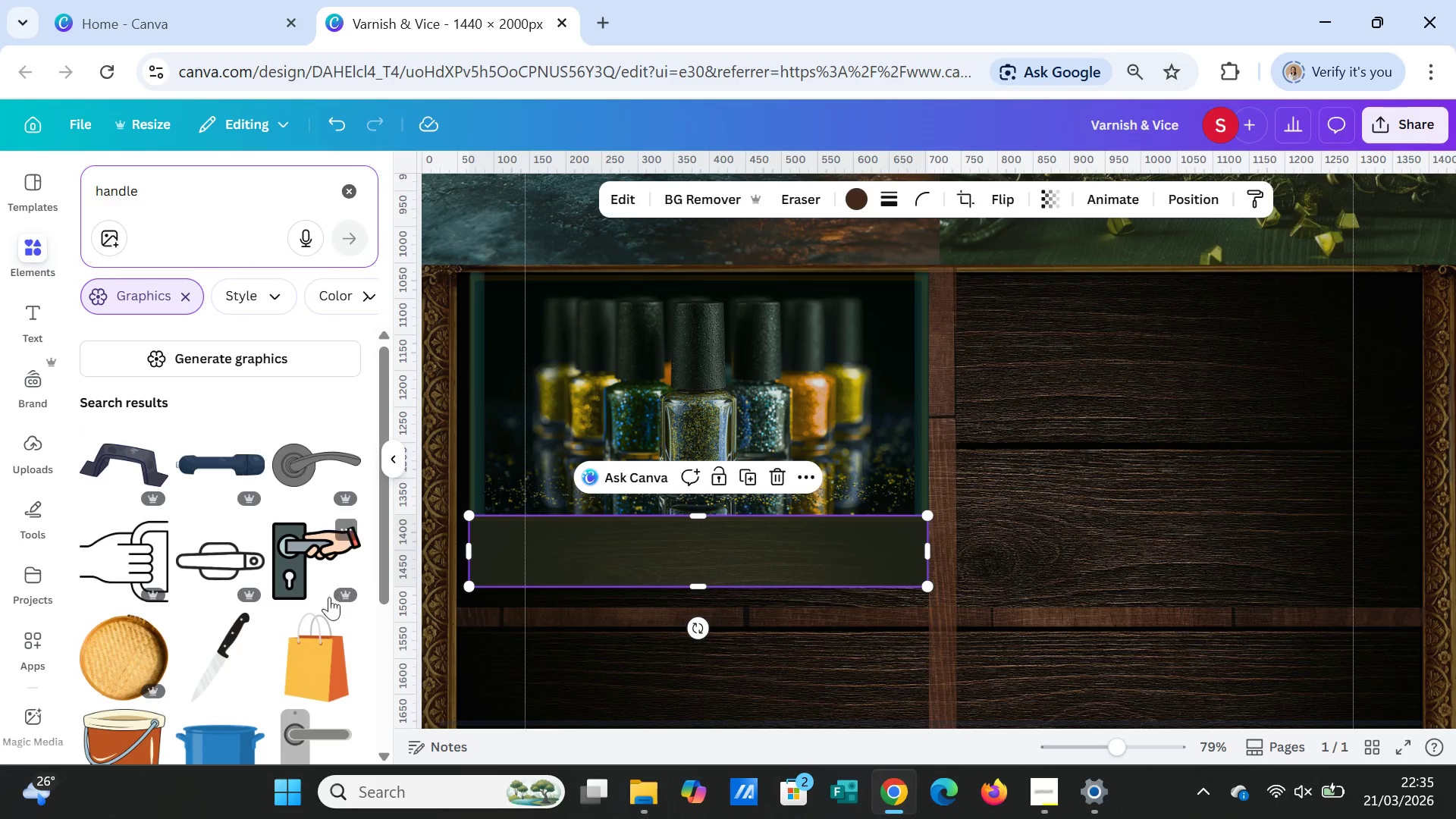 
mouse_move([256, 646])
 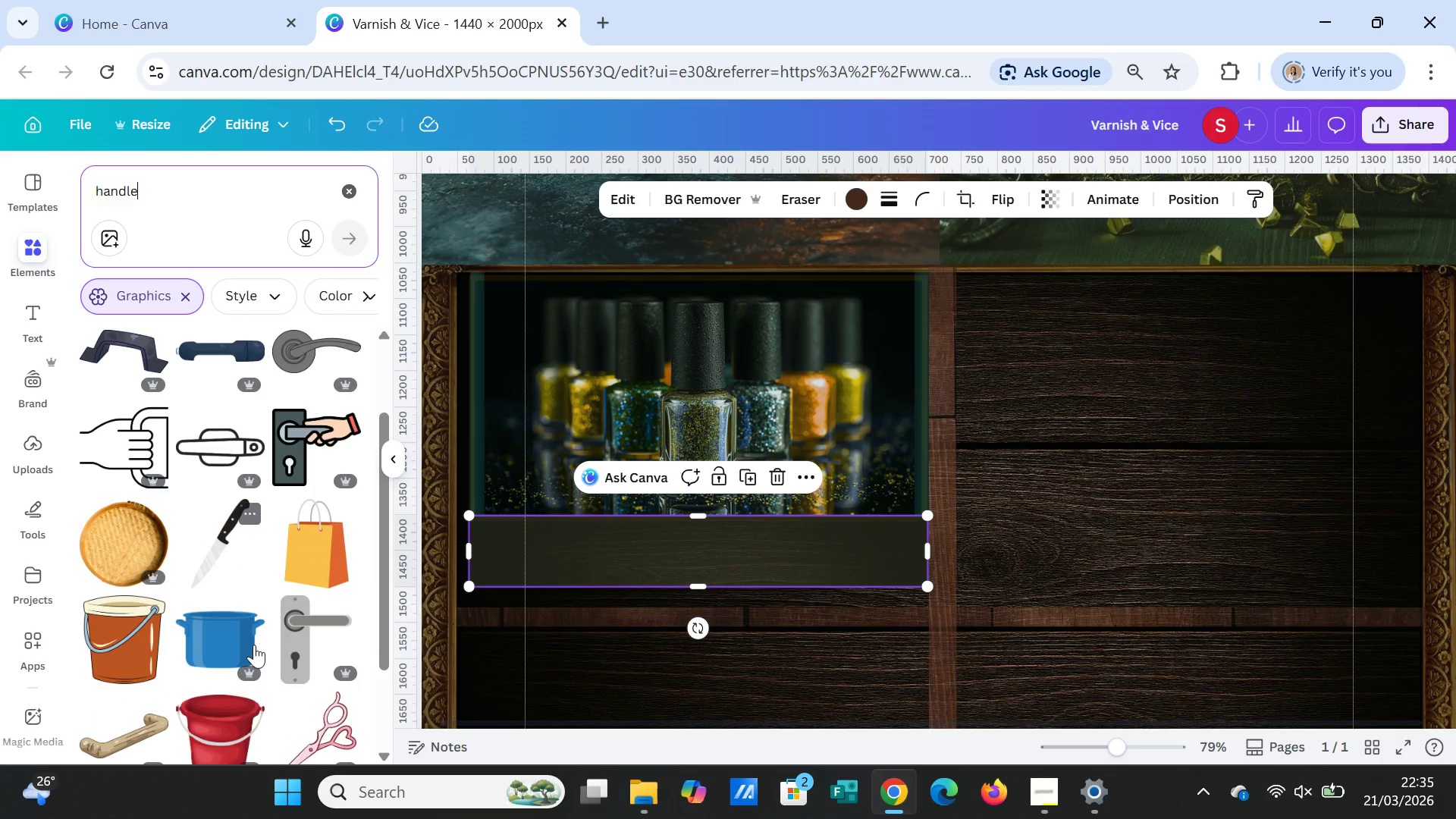 
scroll: coordinate [254, 645], scroll_direction: down, amount: 3.0
 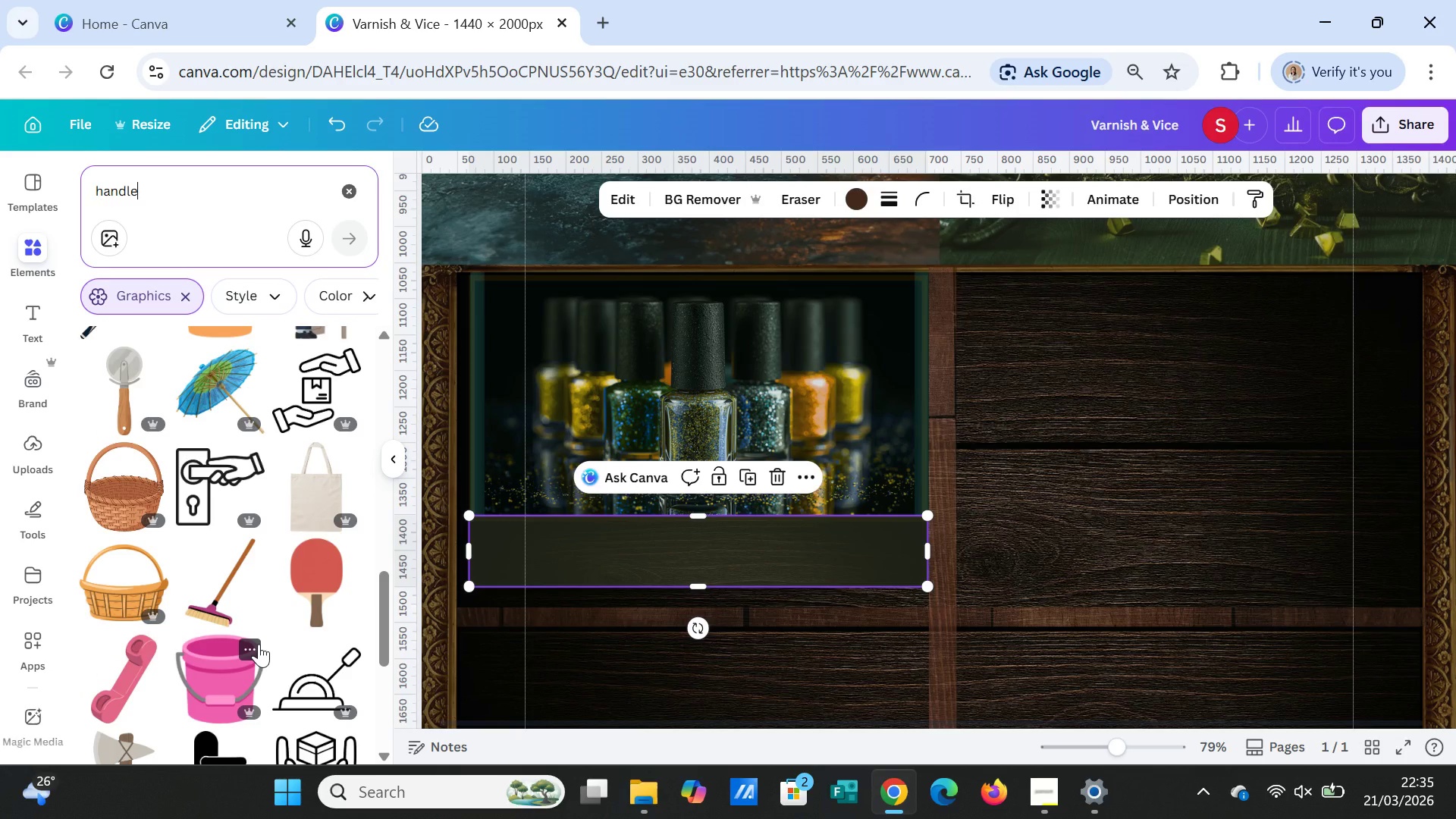 
wait(8.09)
 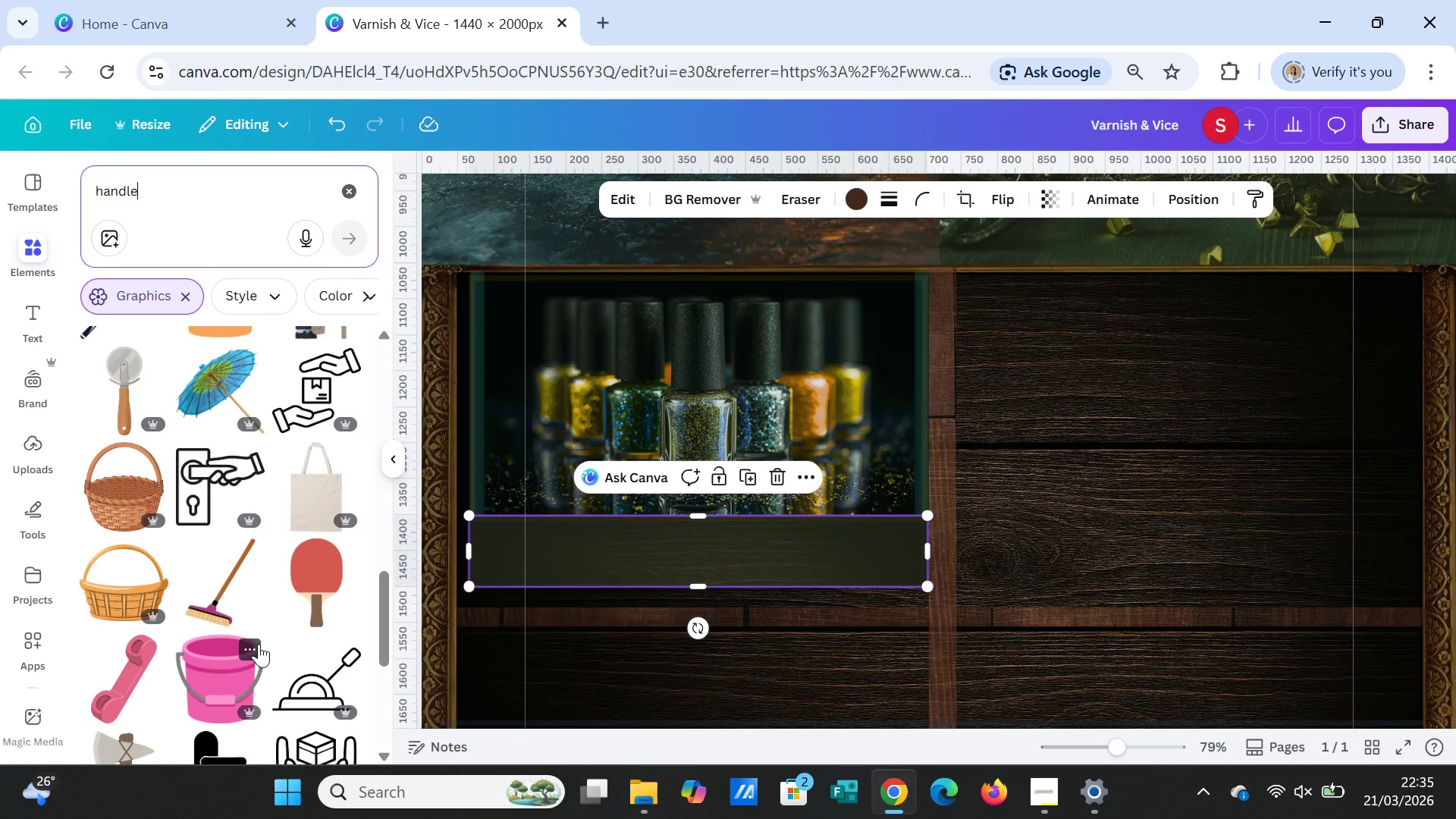 
left_click([1010, 523])
 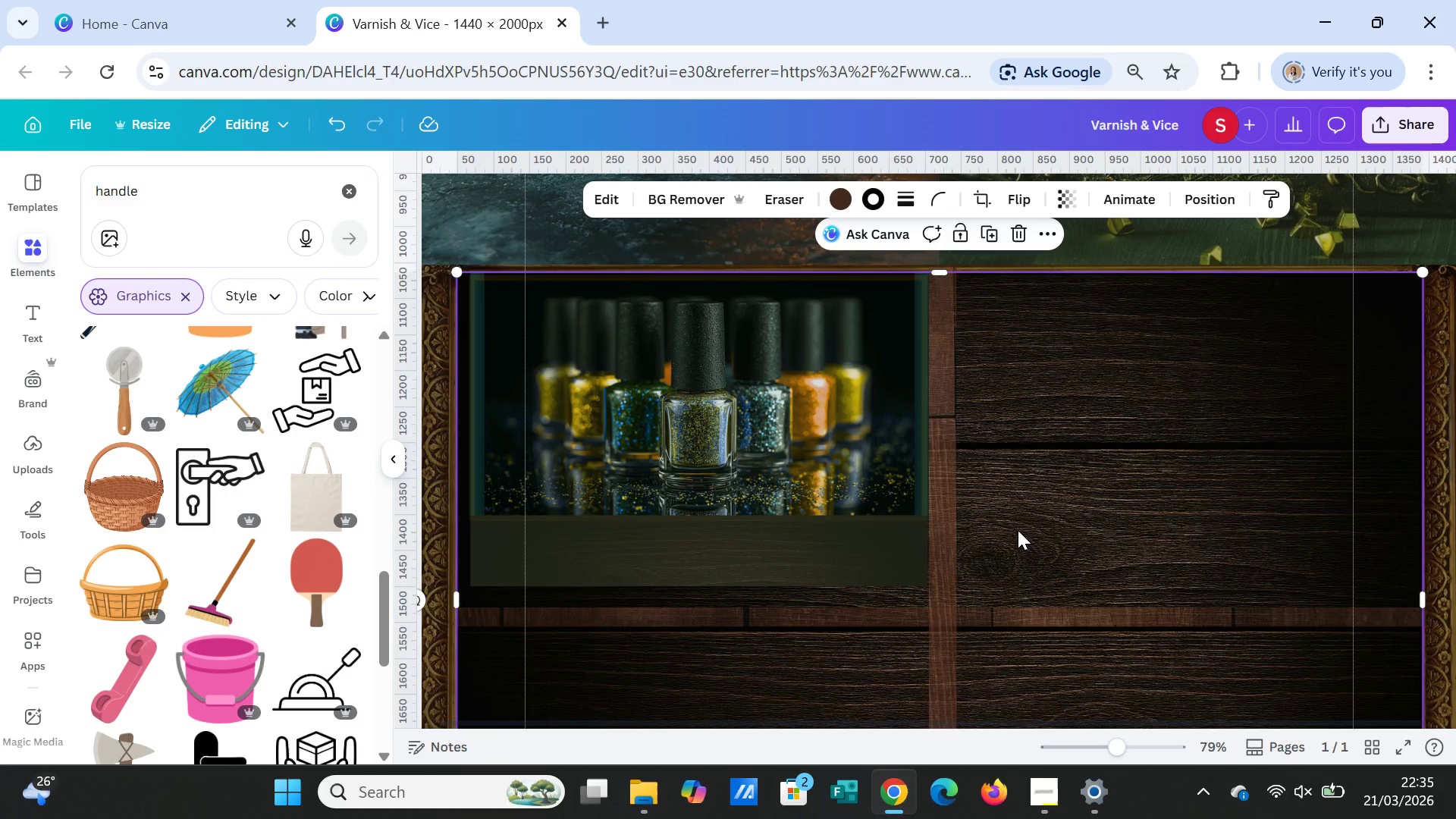 
wait(6.78)
 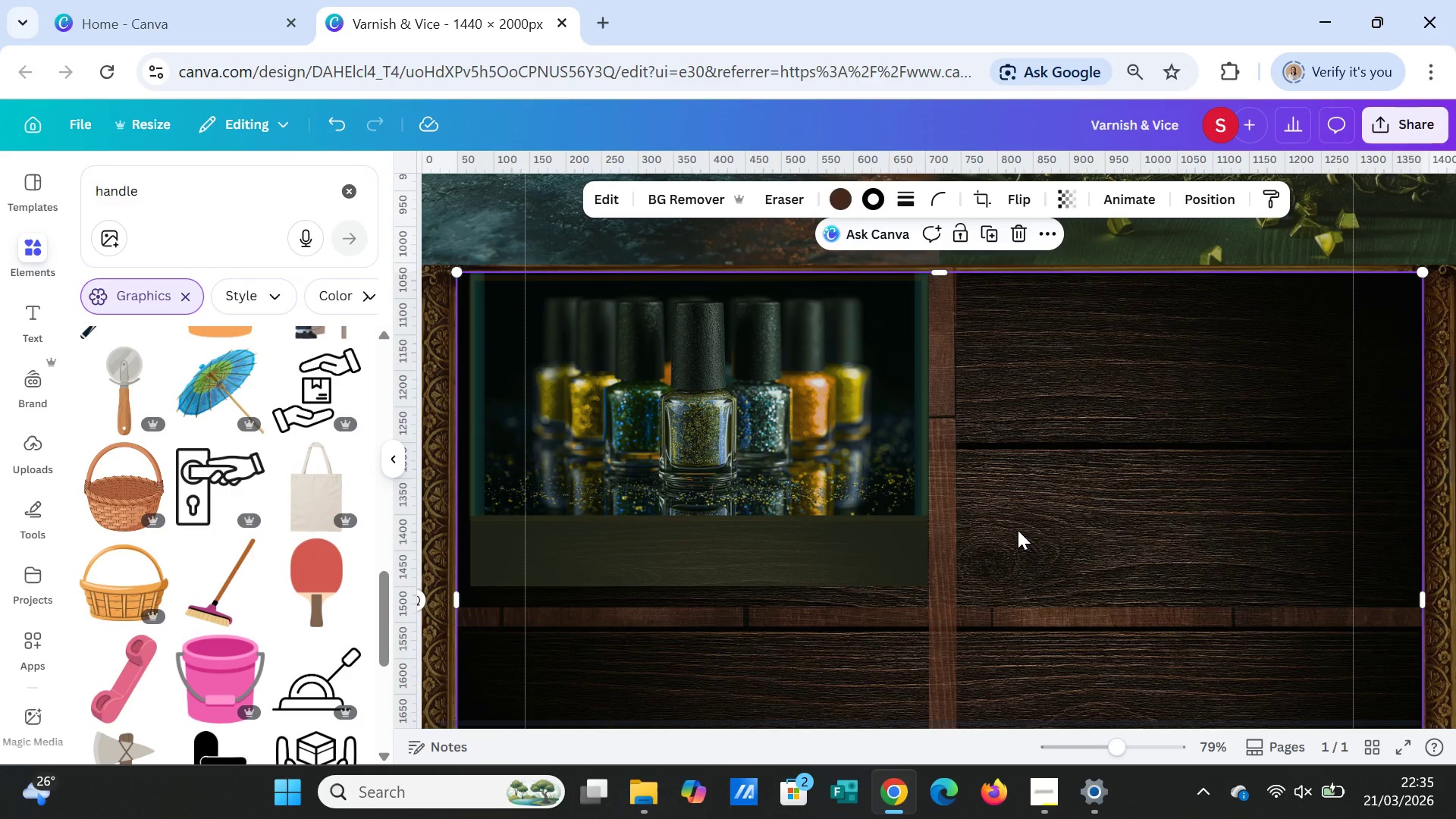 
left_click([1017, 526])
 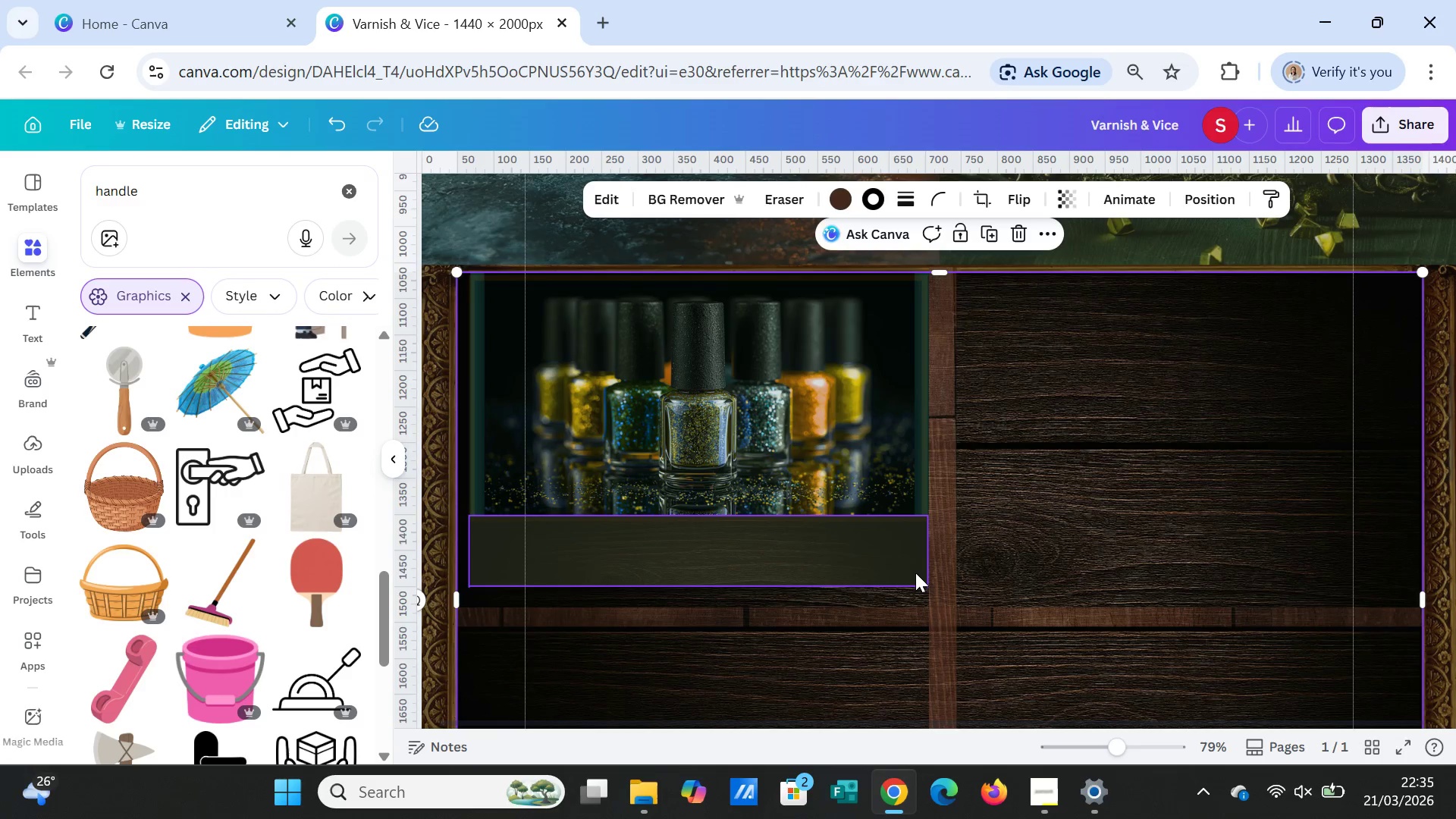 
left_click([937, 573])
 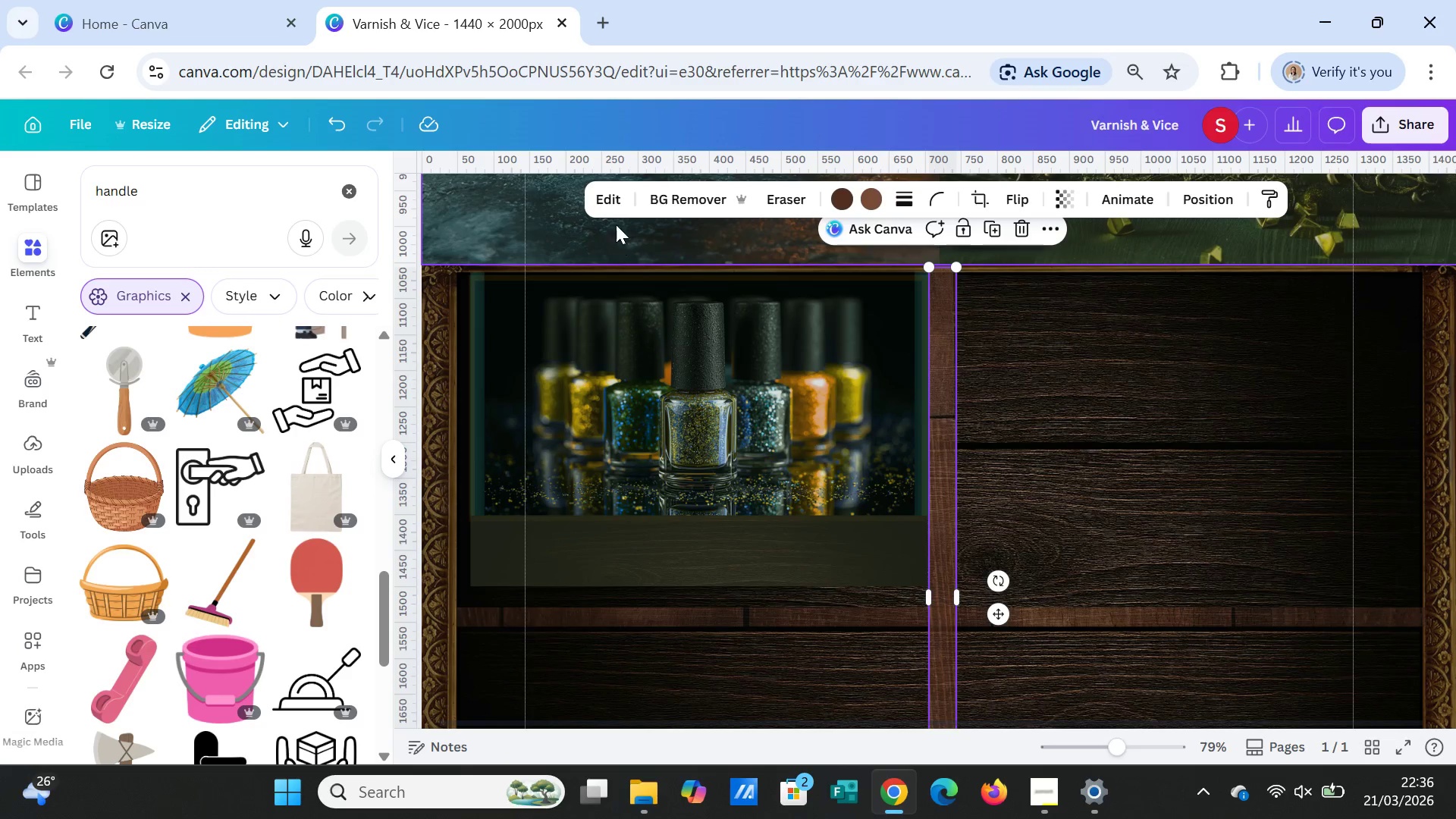 
left_click([605, 203])
 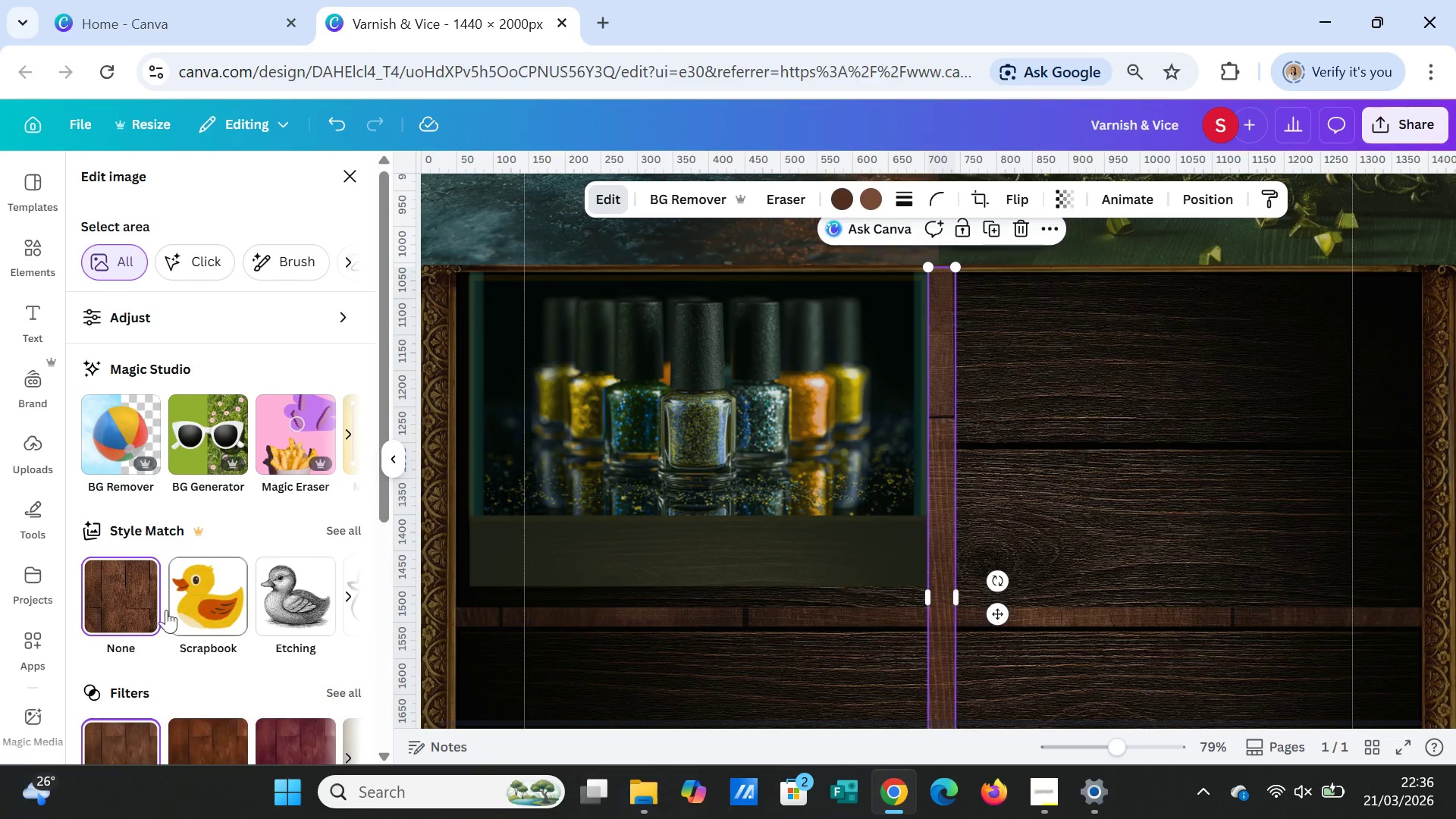 
scroll: coordinate [146, 670], scroll_direction: down, amount: 2.0
 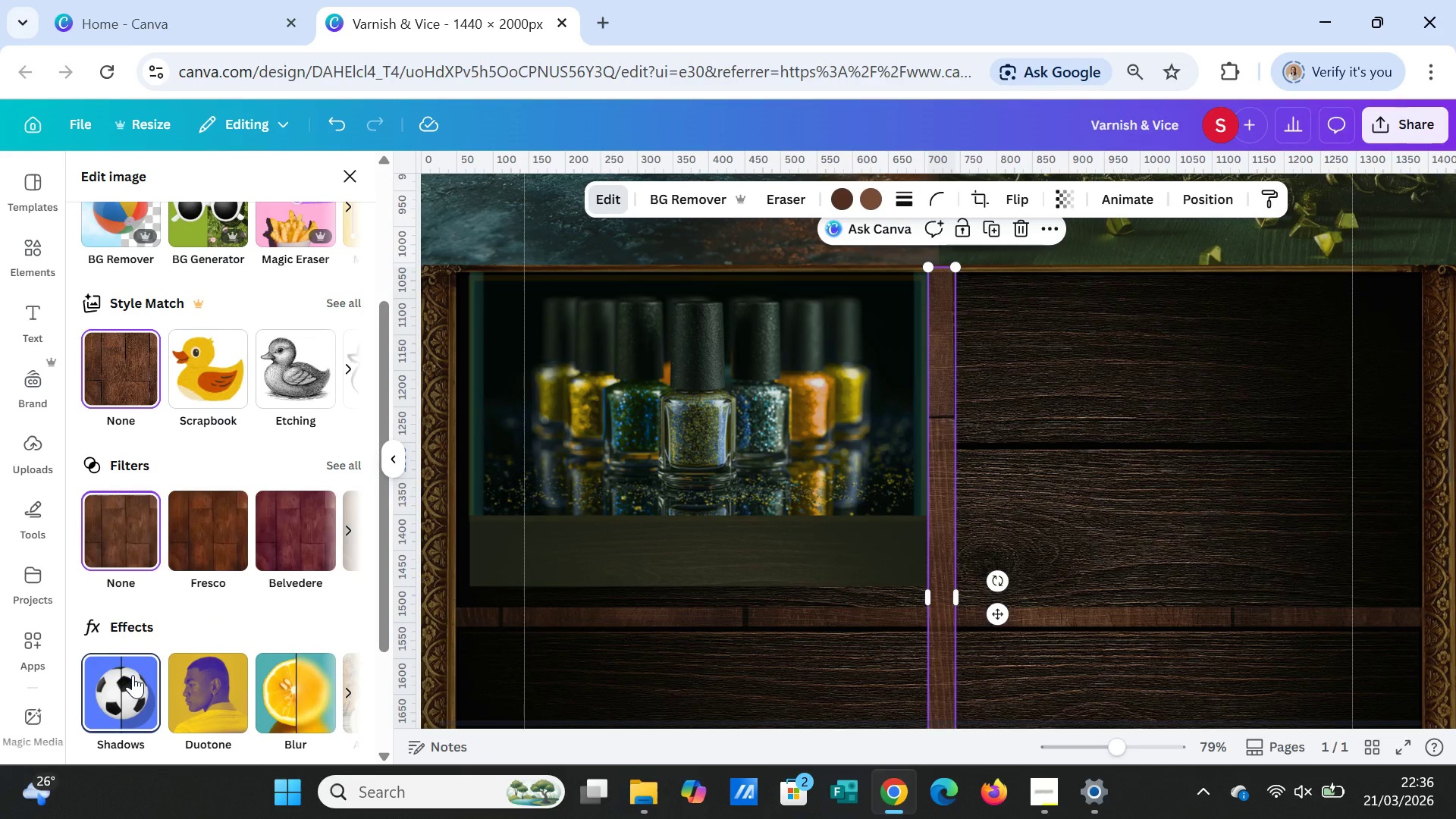 
left_click([133, 675])
 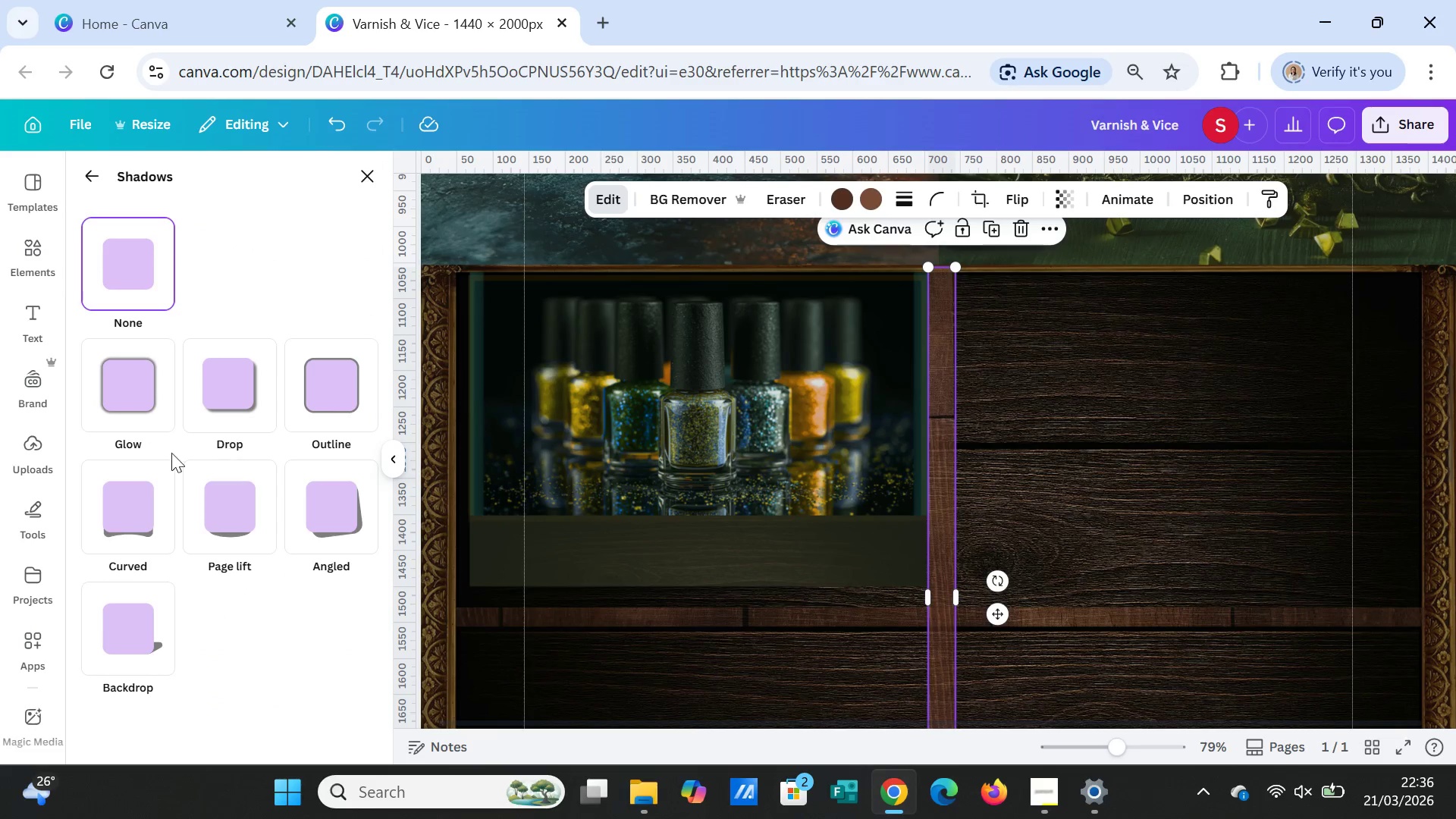 
left_click([124, 401])
 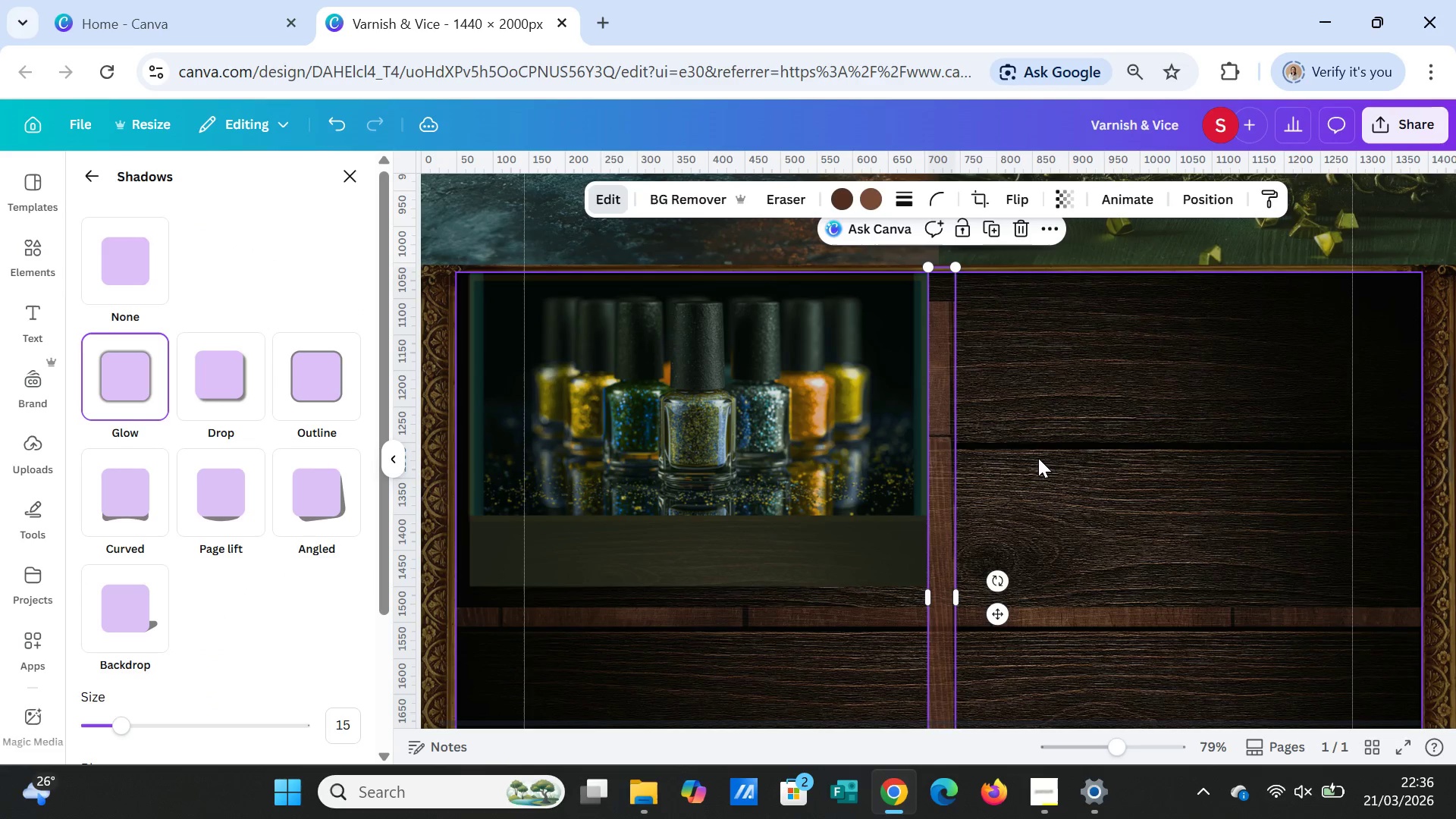 
left_click([1038, 458])
 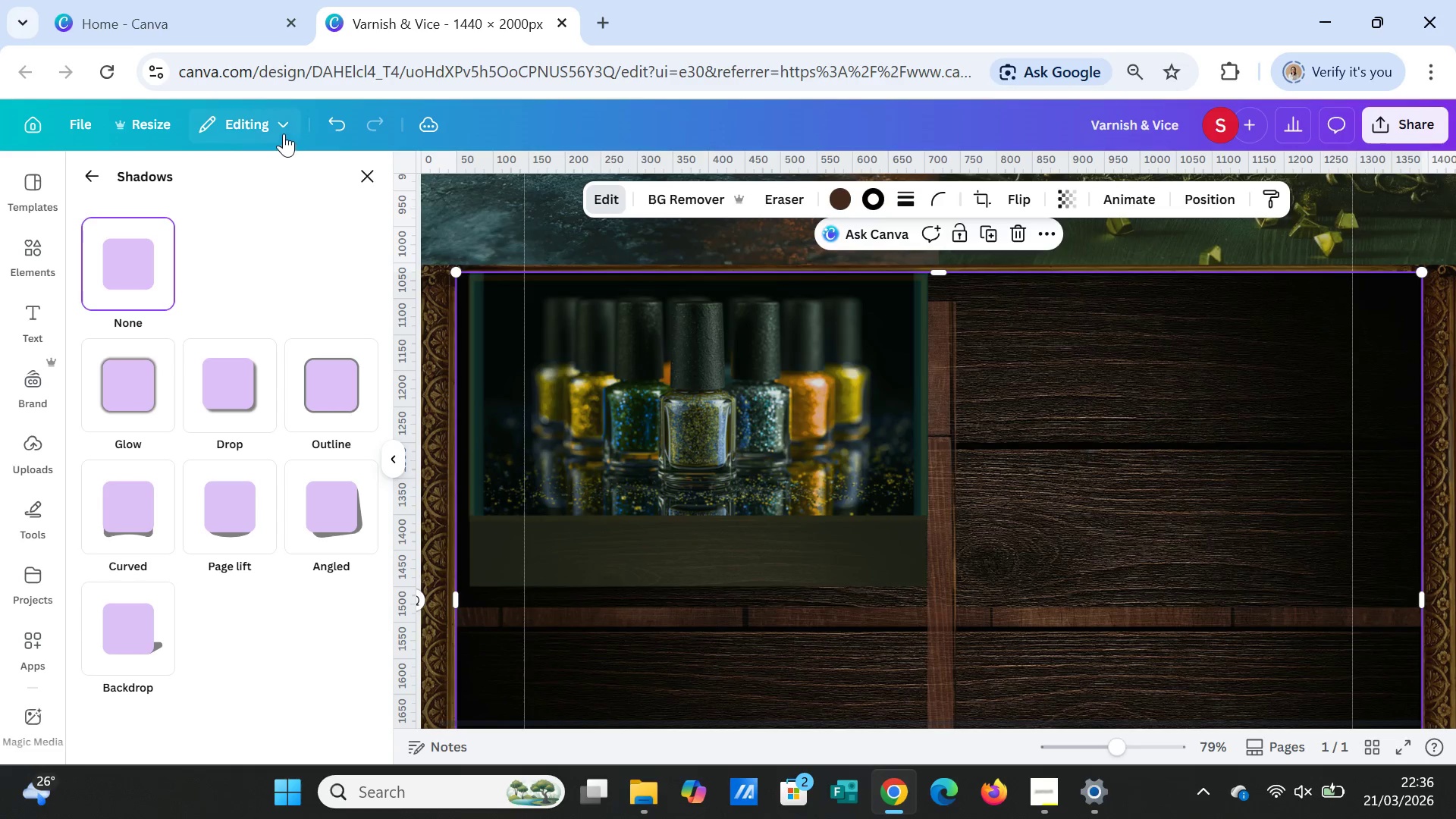 
left_click([341, 118])
 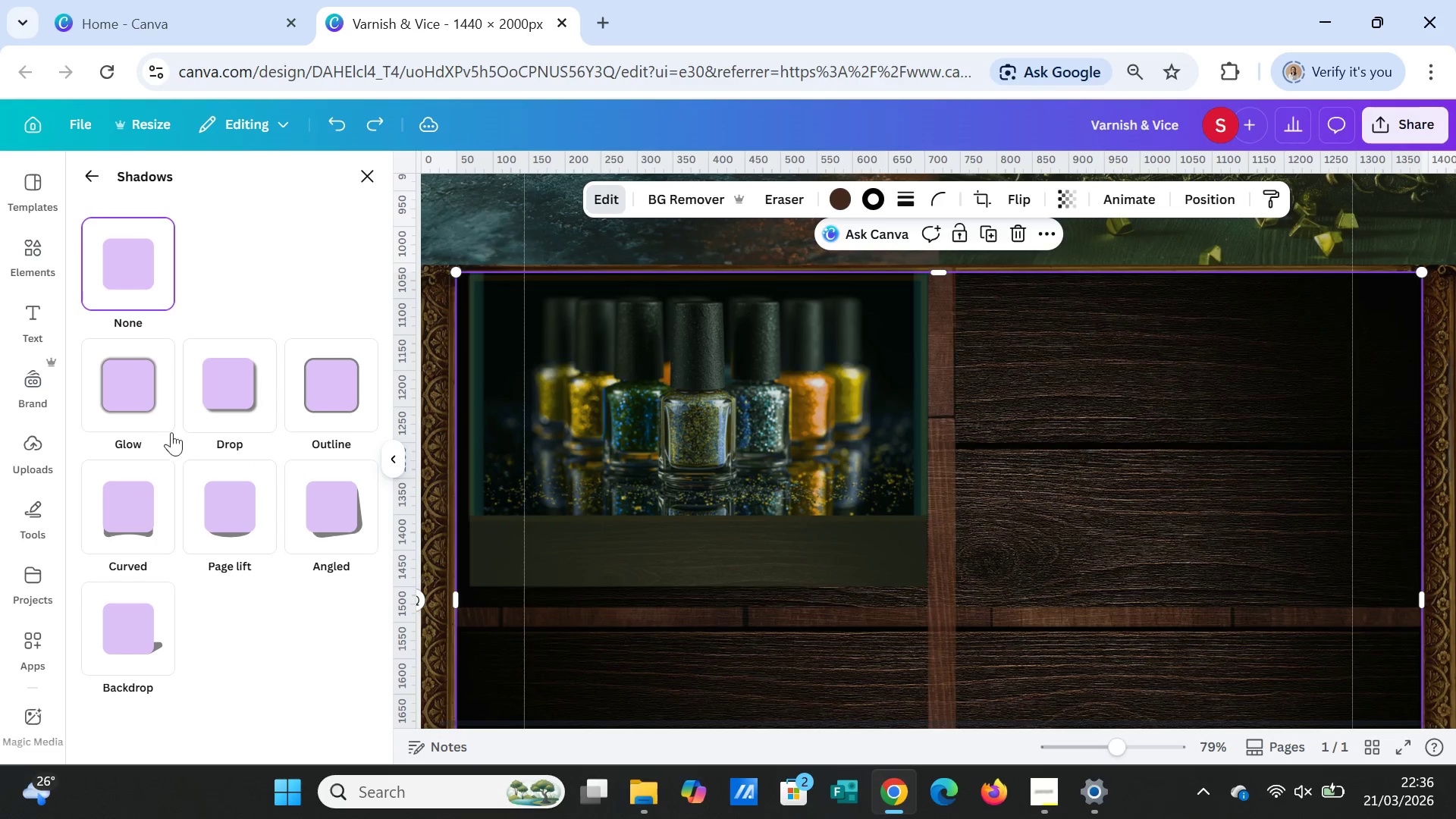 
left_click([221, 410])
 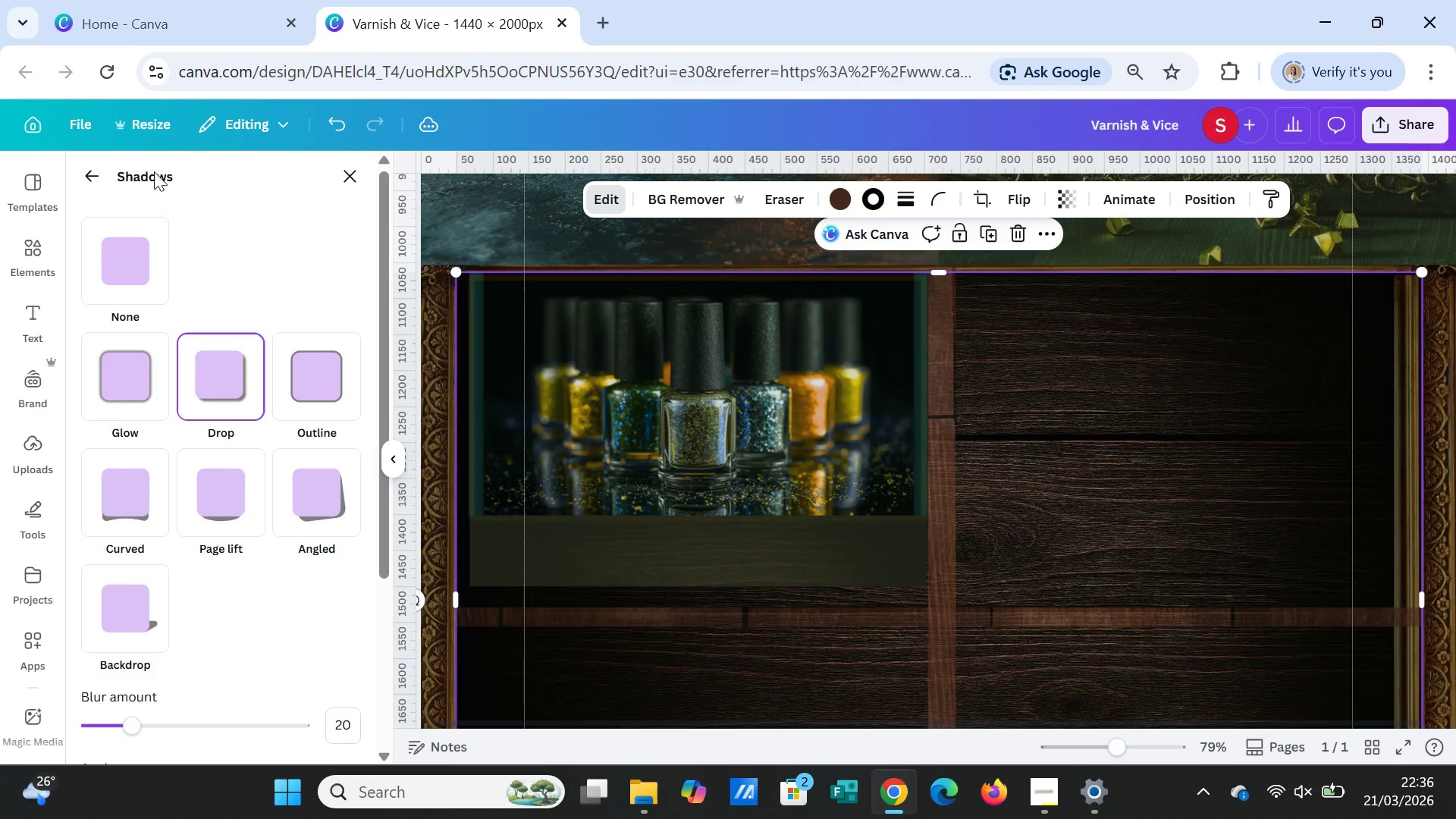 
wait(5.28)
 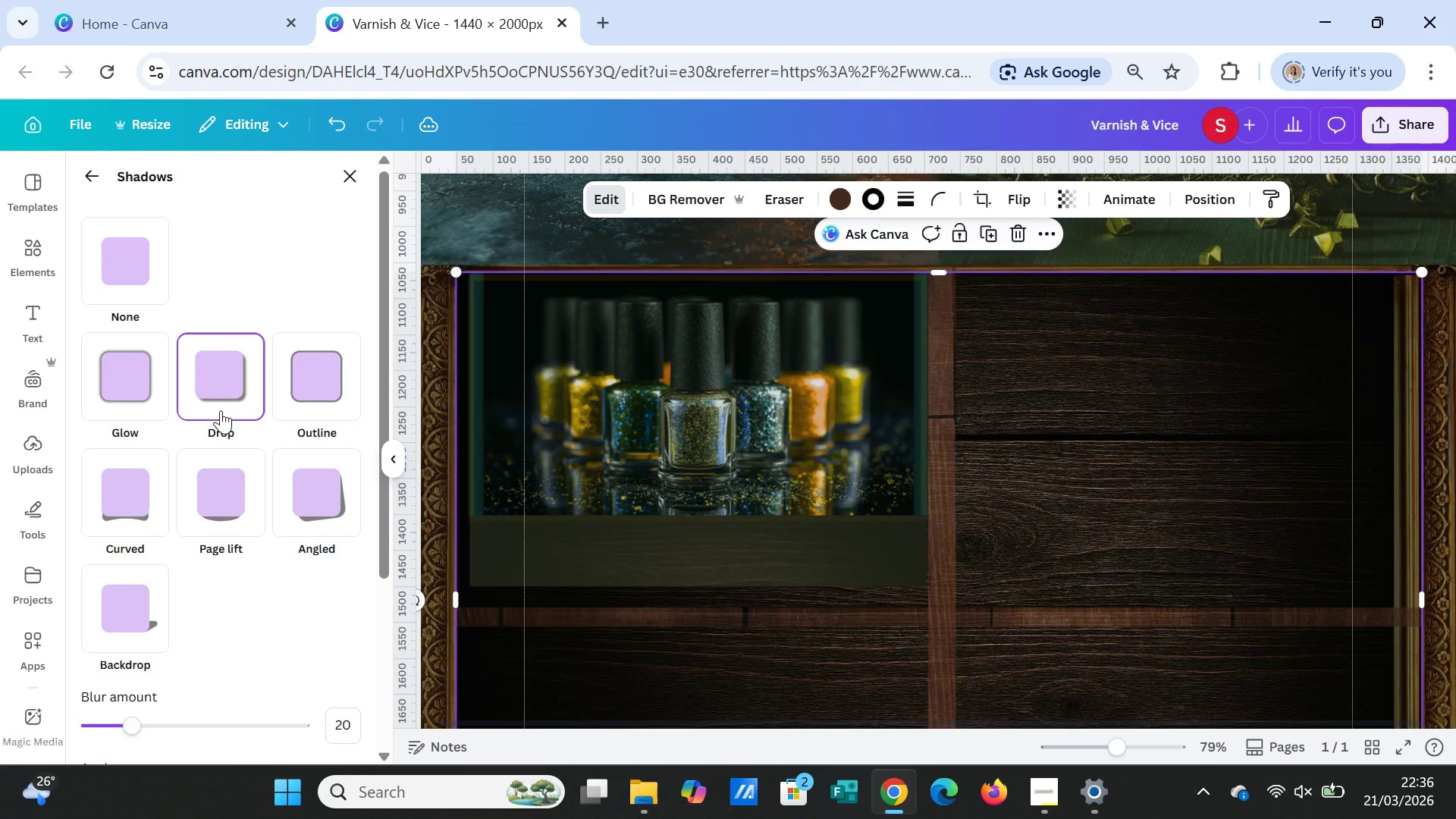 
left_click([335, 119])
 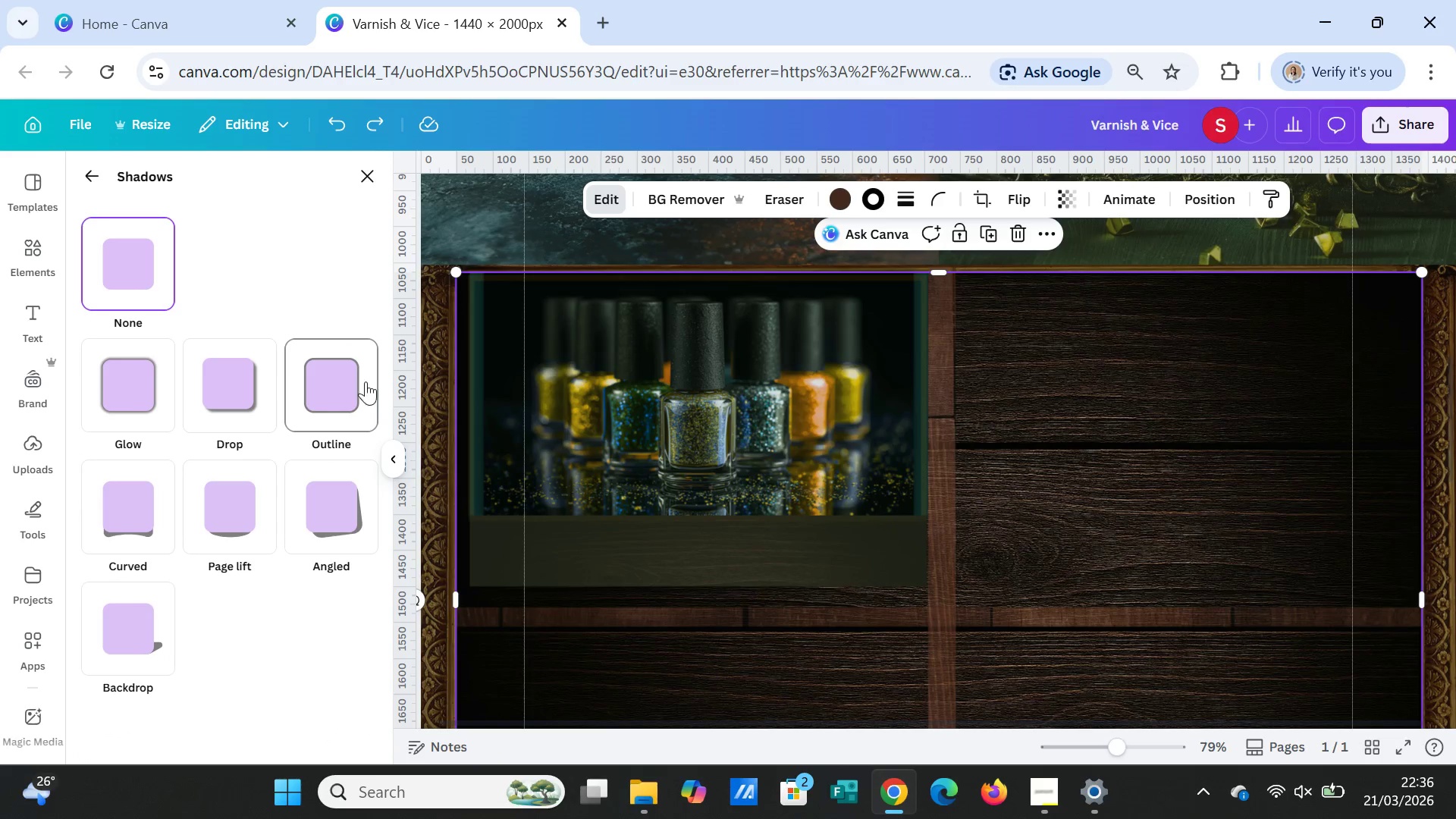 
wait(8.08)
 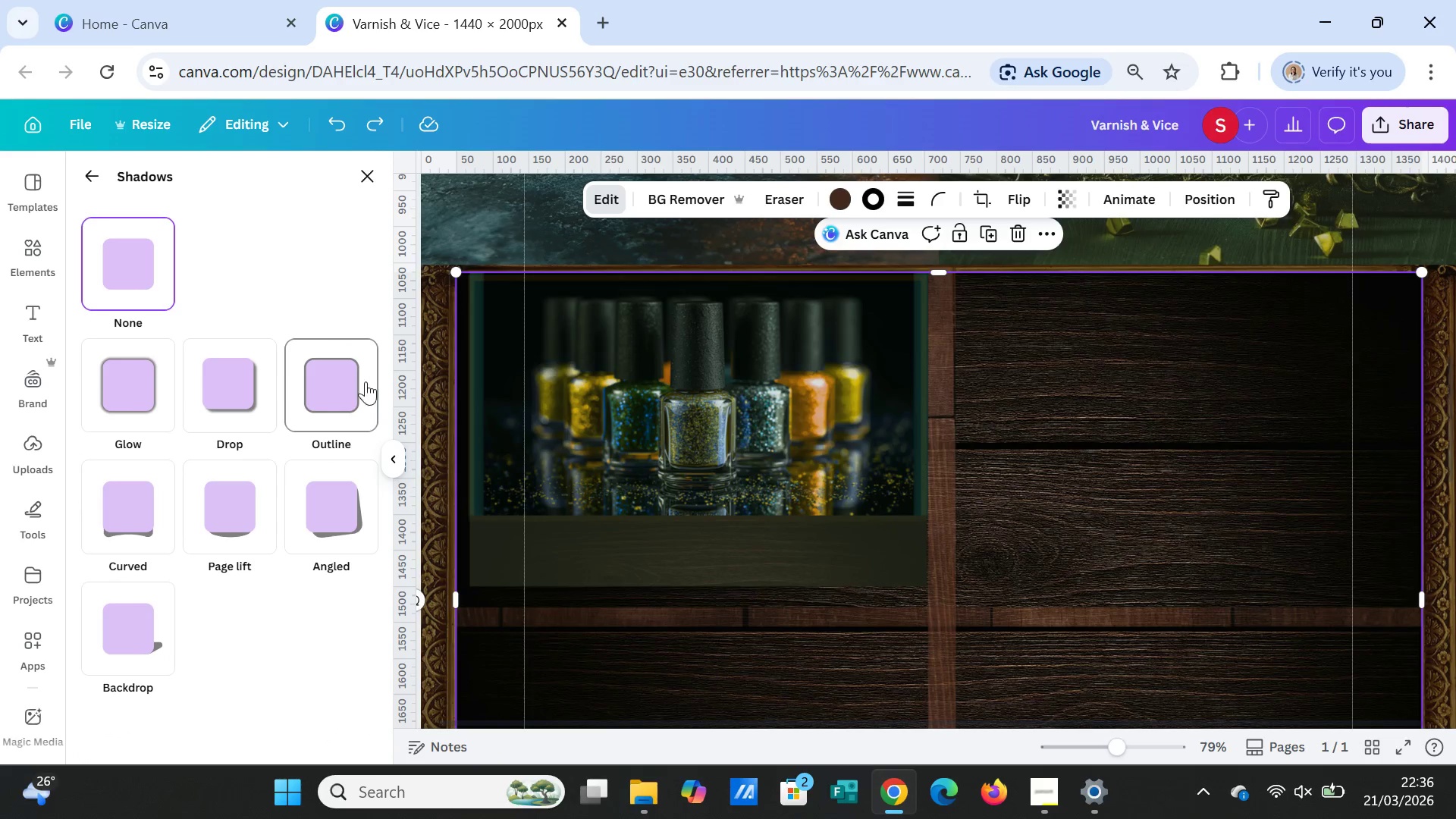 
left_click([322, 399])
 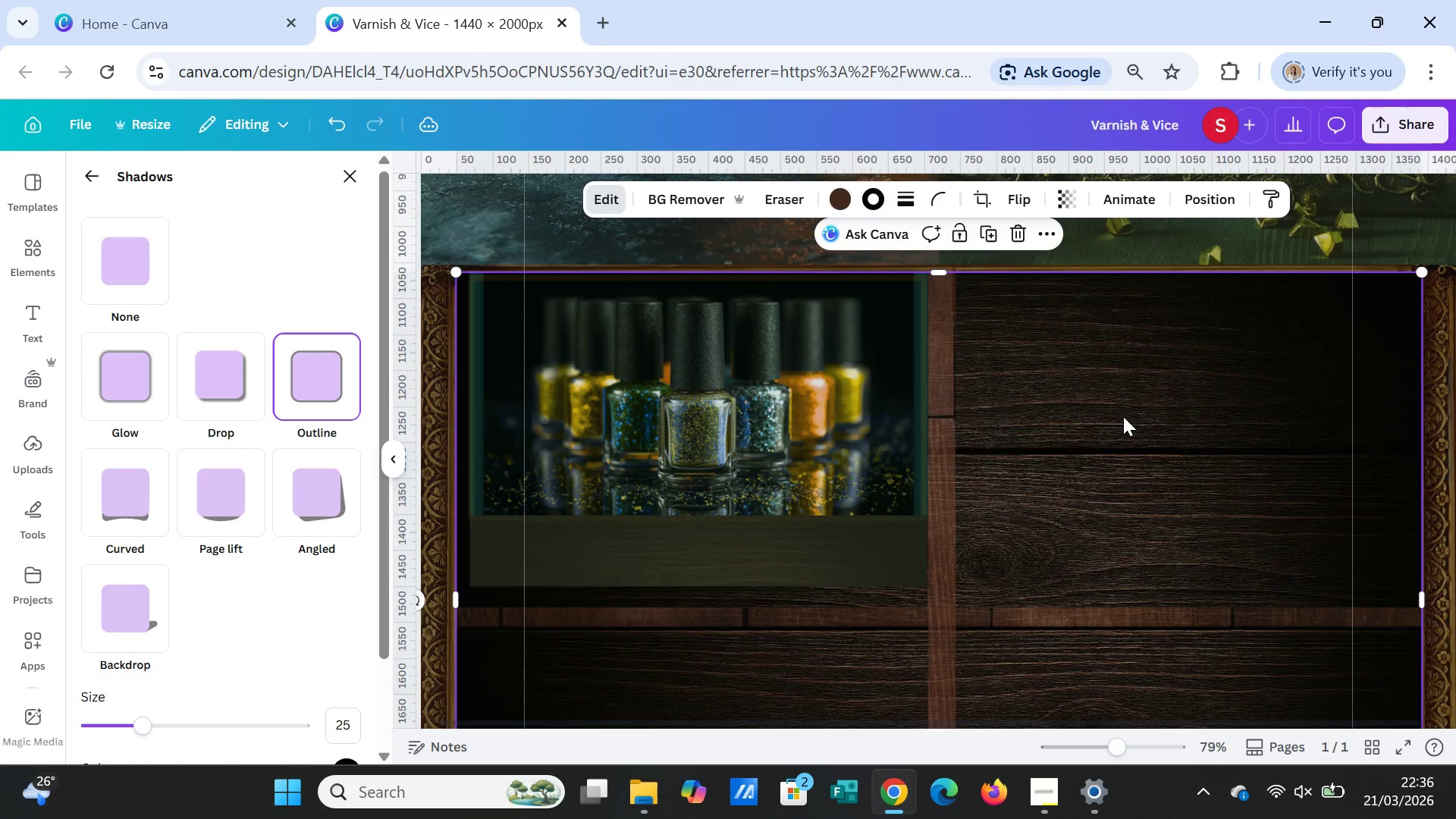 
left_click([1124, 496])
 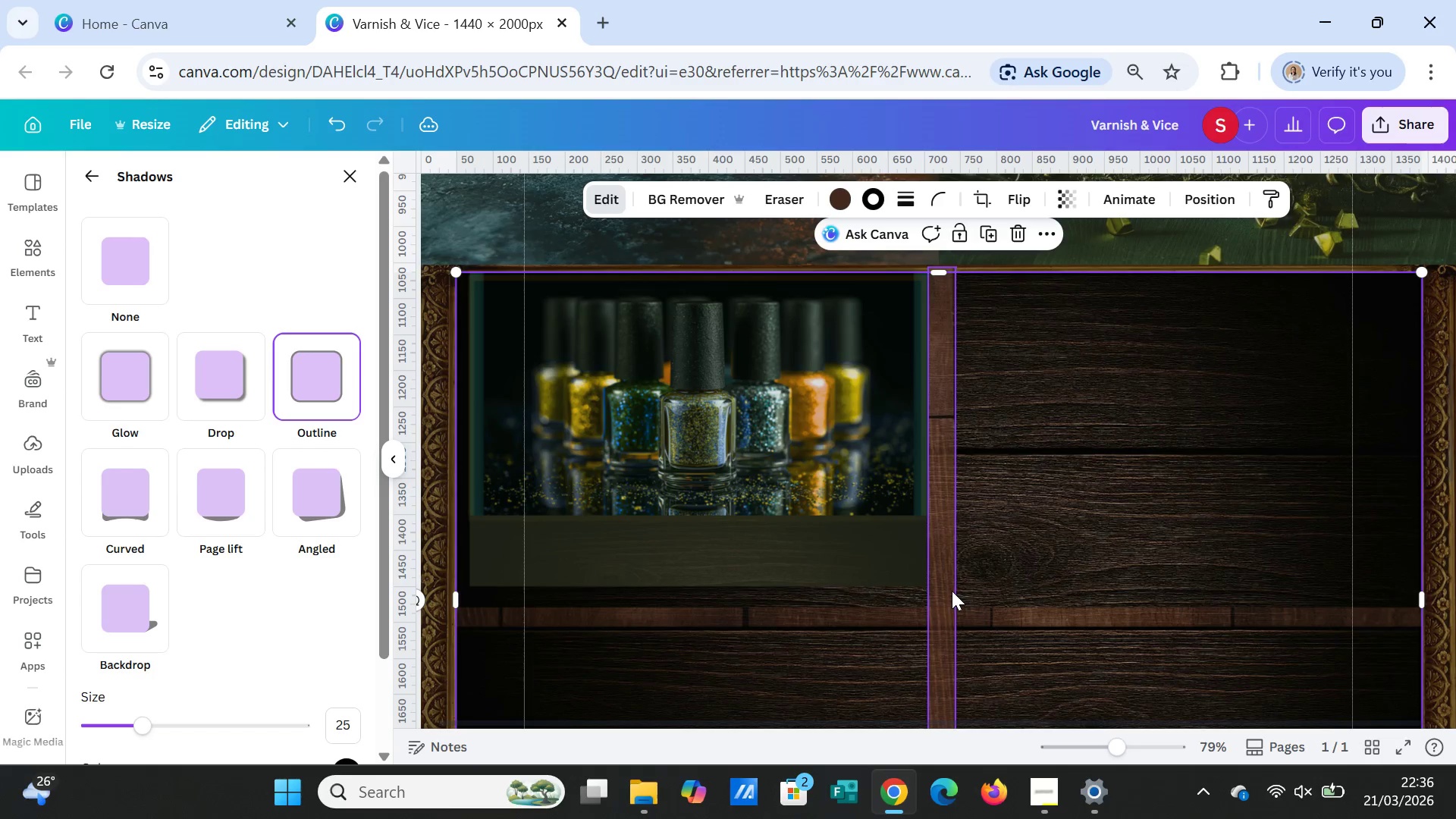 
left_click([951, 591])
 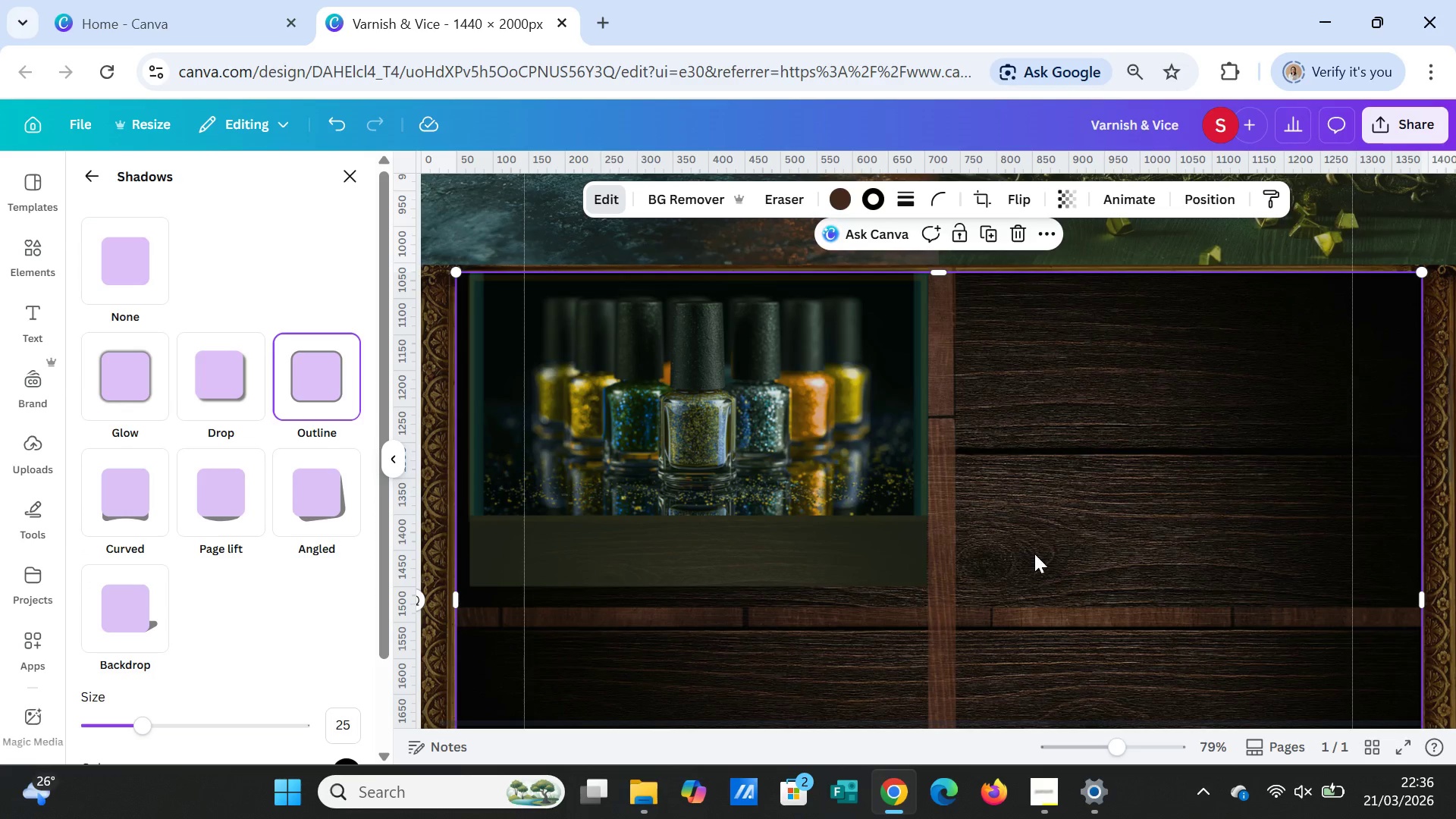 
wait(5.5)
 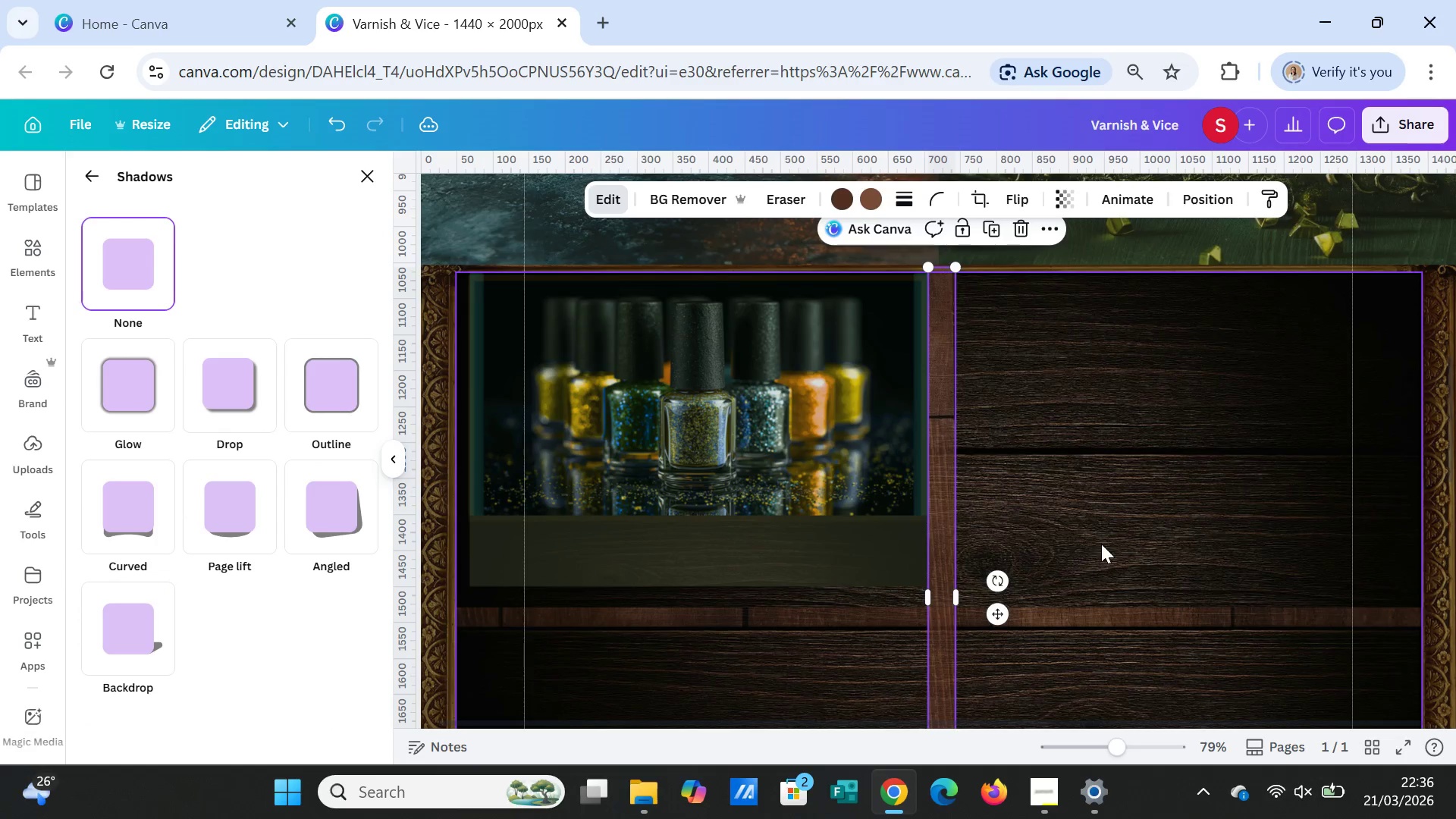 
left_click([950, 573])
 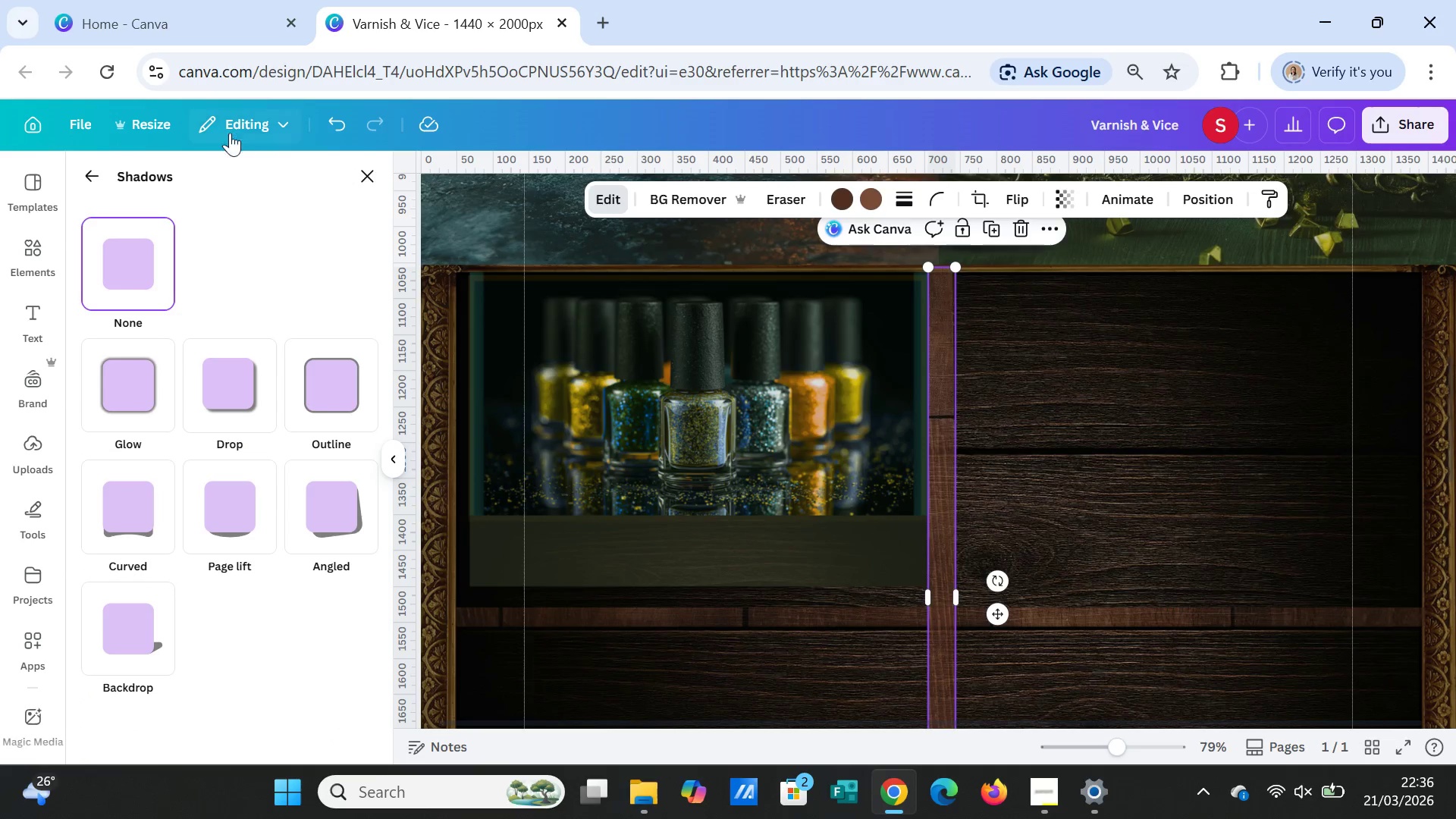 
left_click([328, 121])
 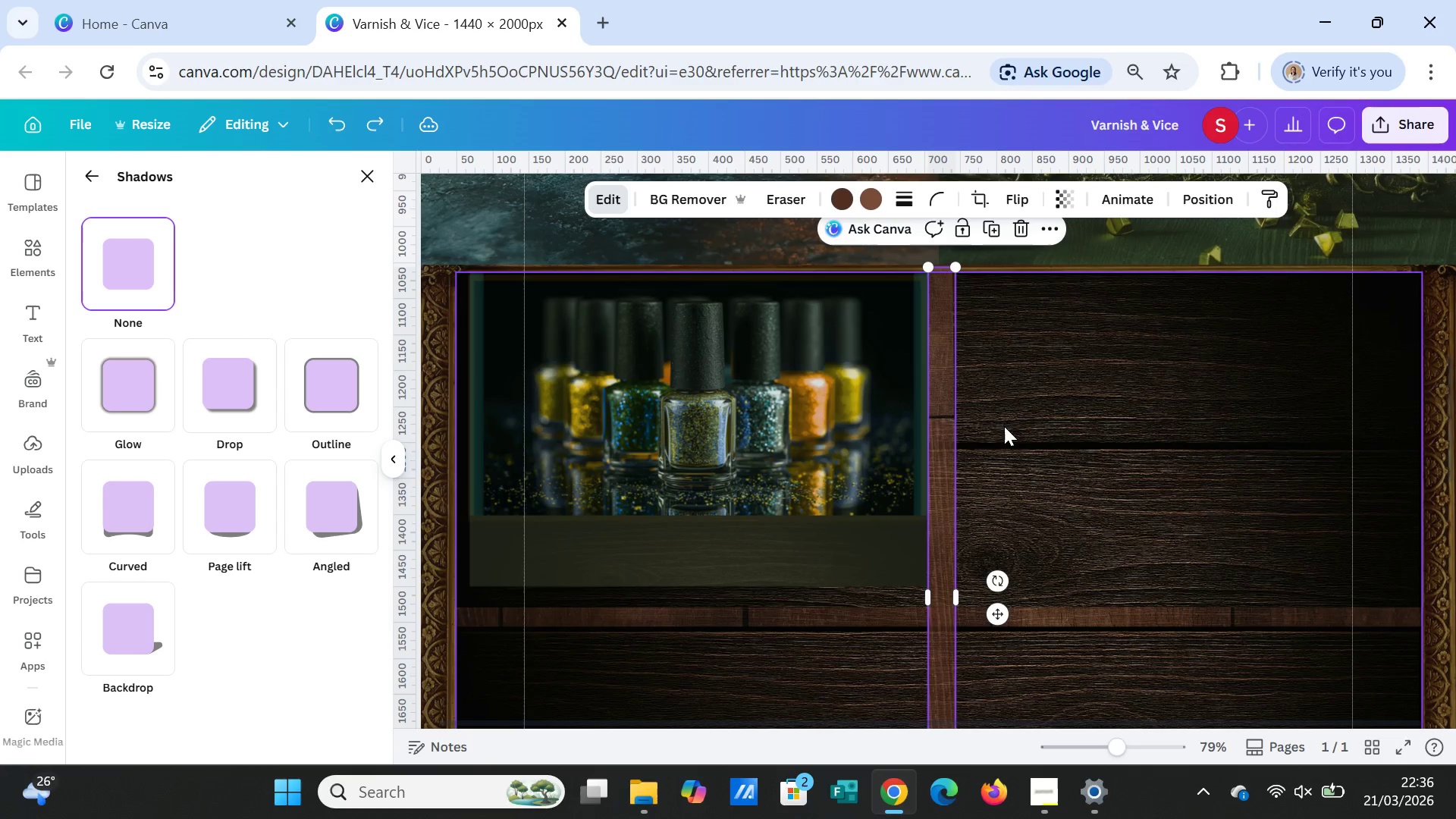 
left_click([1038, 452])
 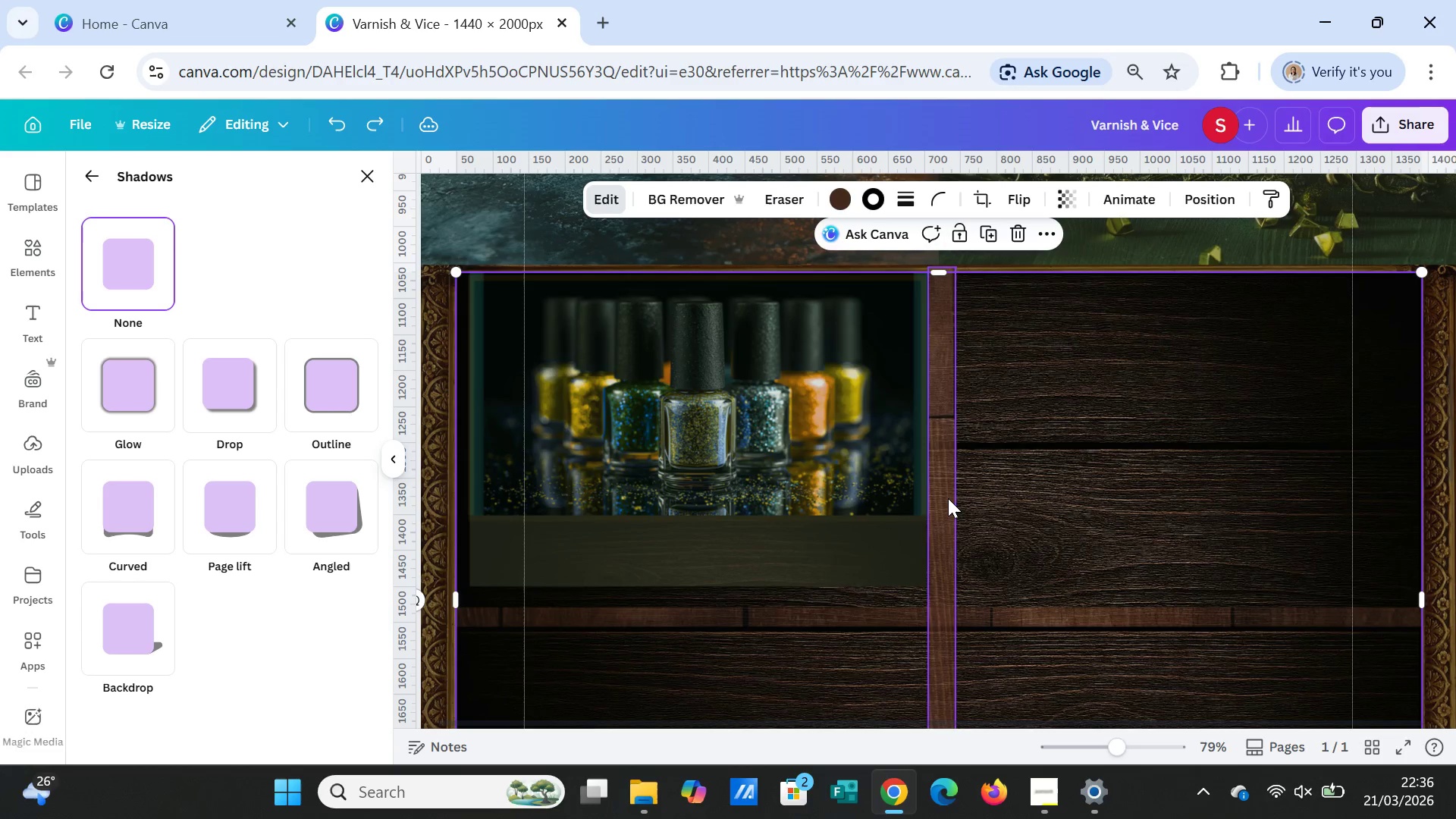 
left_click([948, 498])
 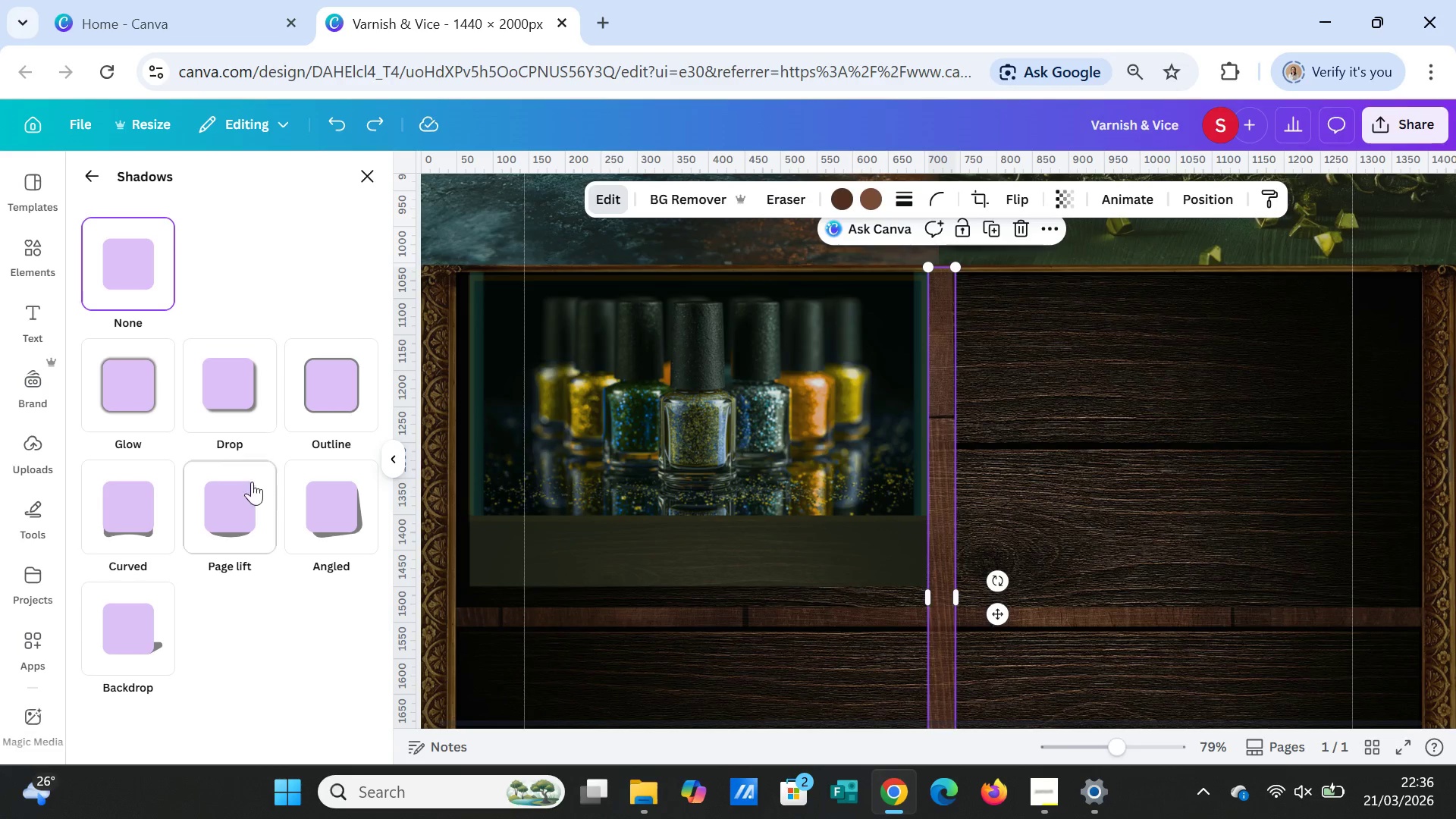 
scroll: coordinate [254, 611], scroll_direction: down, amount: 1.0
 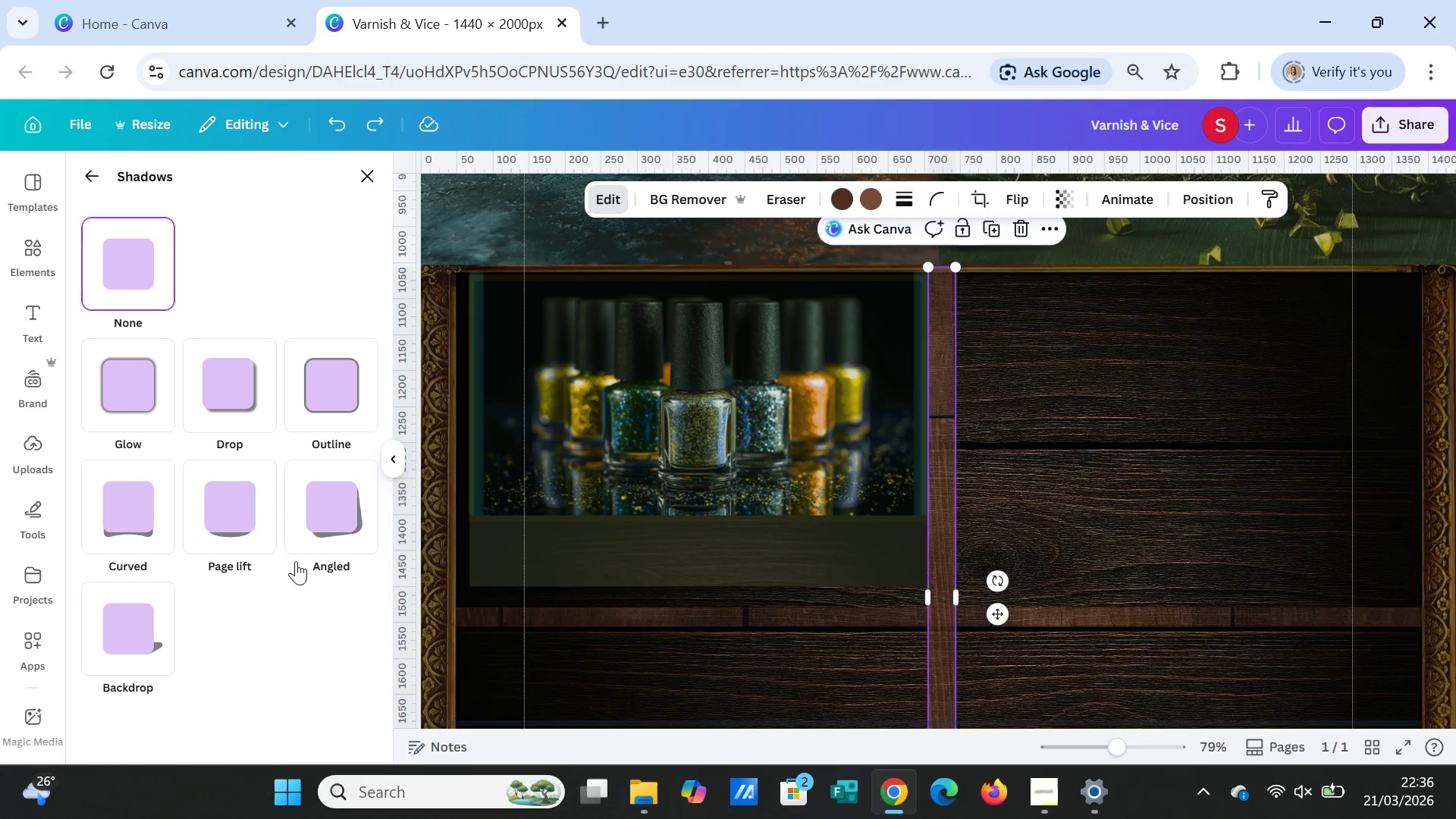 
left_click([232, 516])
 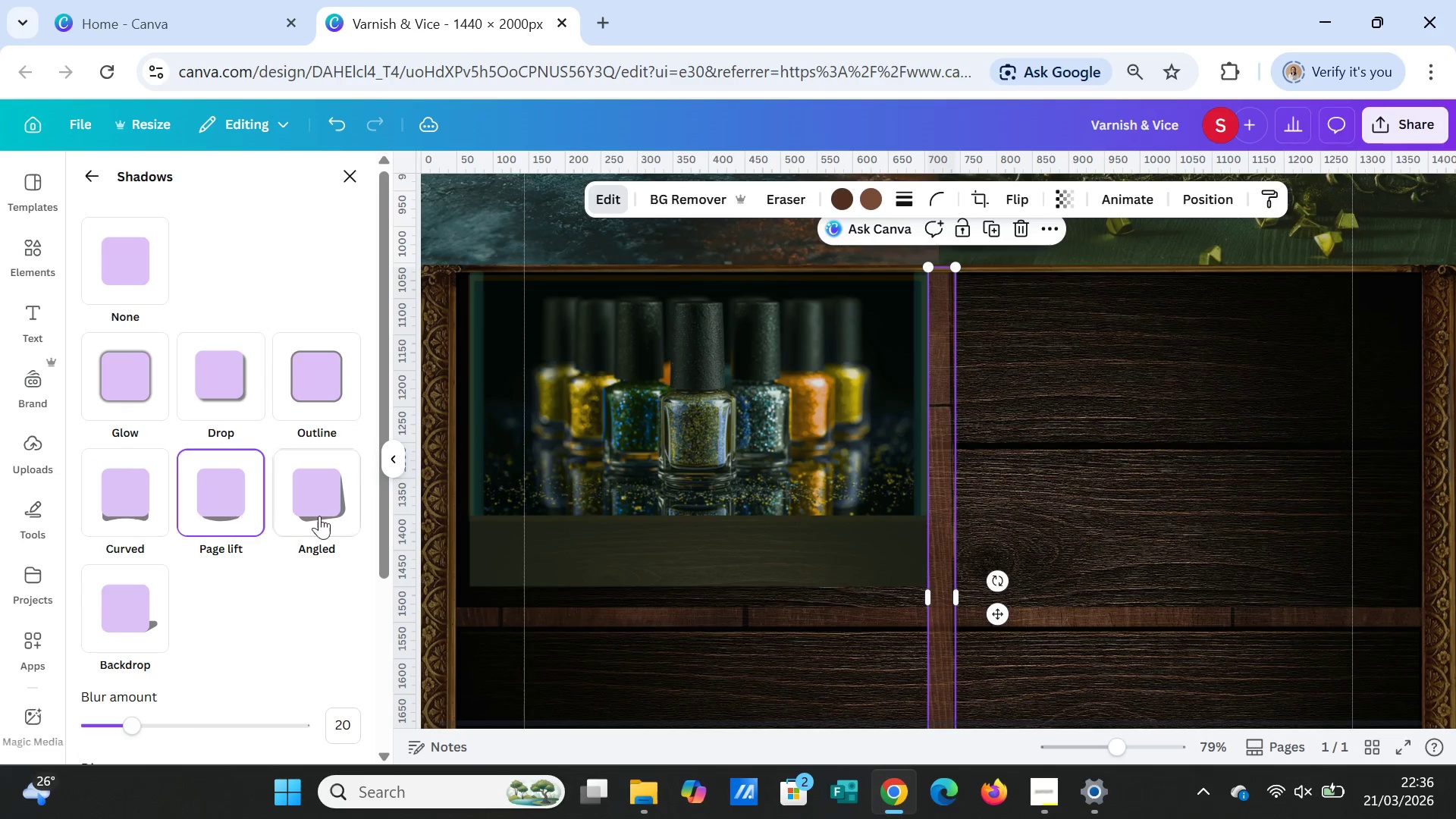 
left_click([339, 510])
 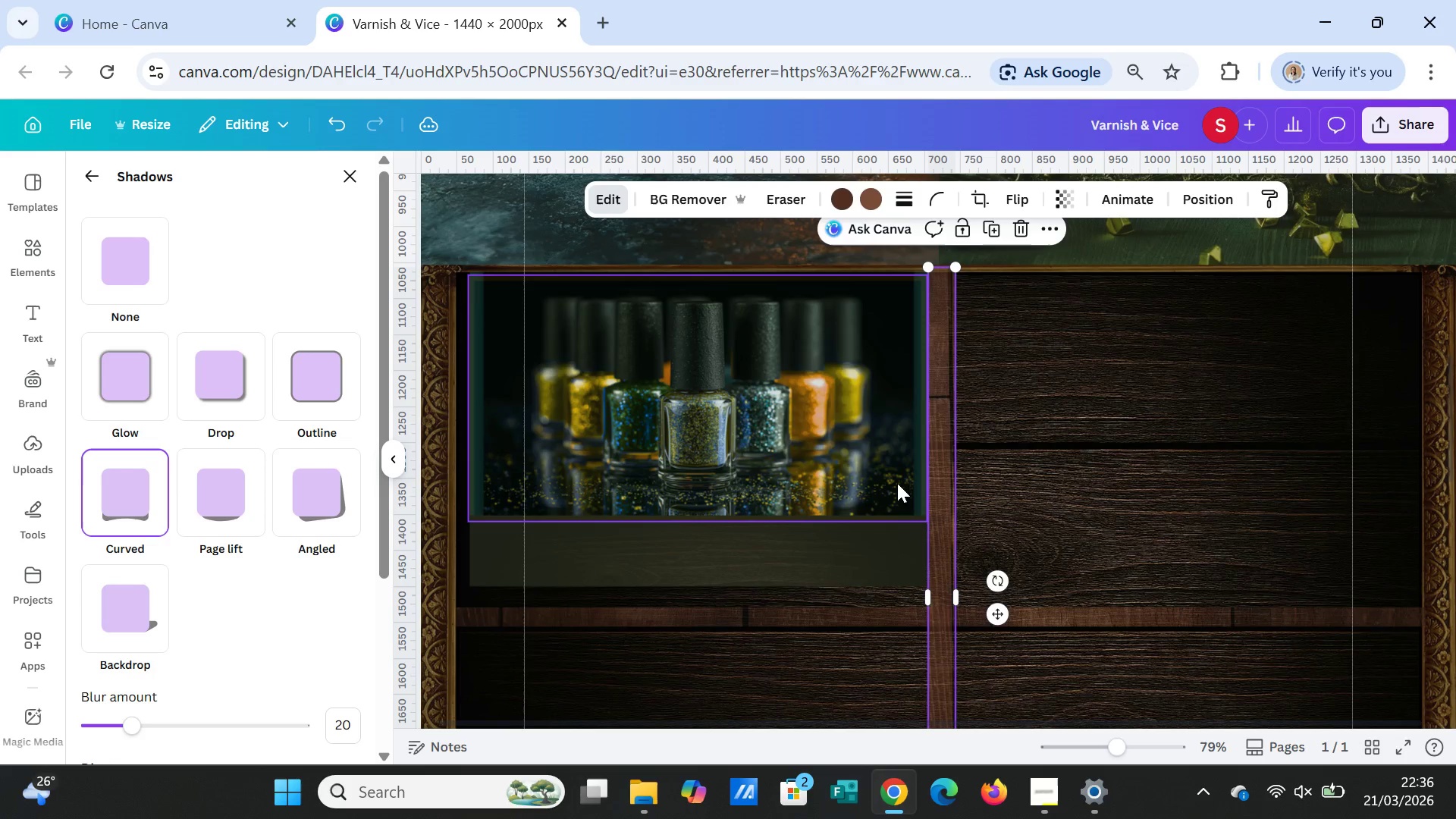 
wait(6.8)
 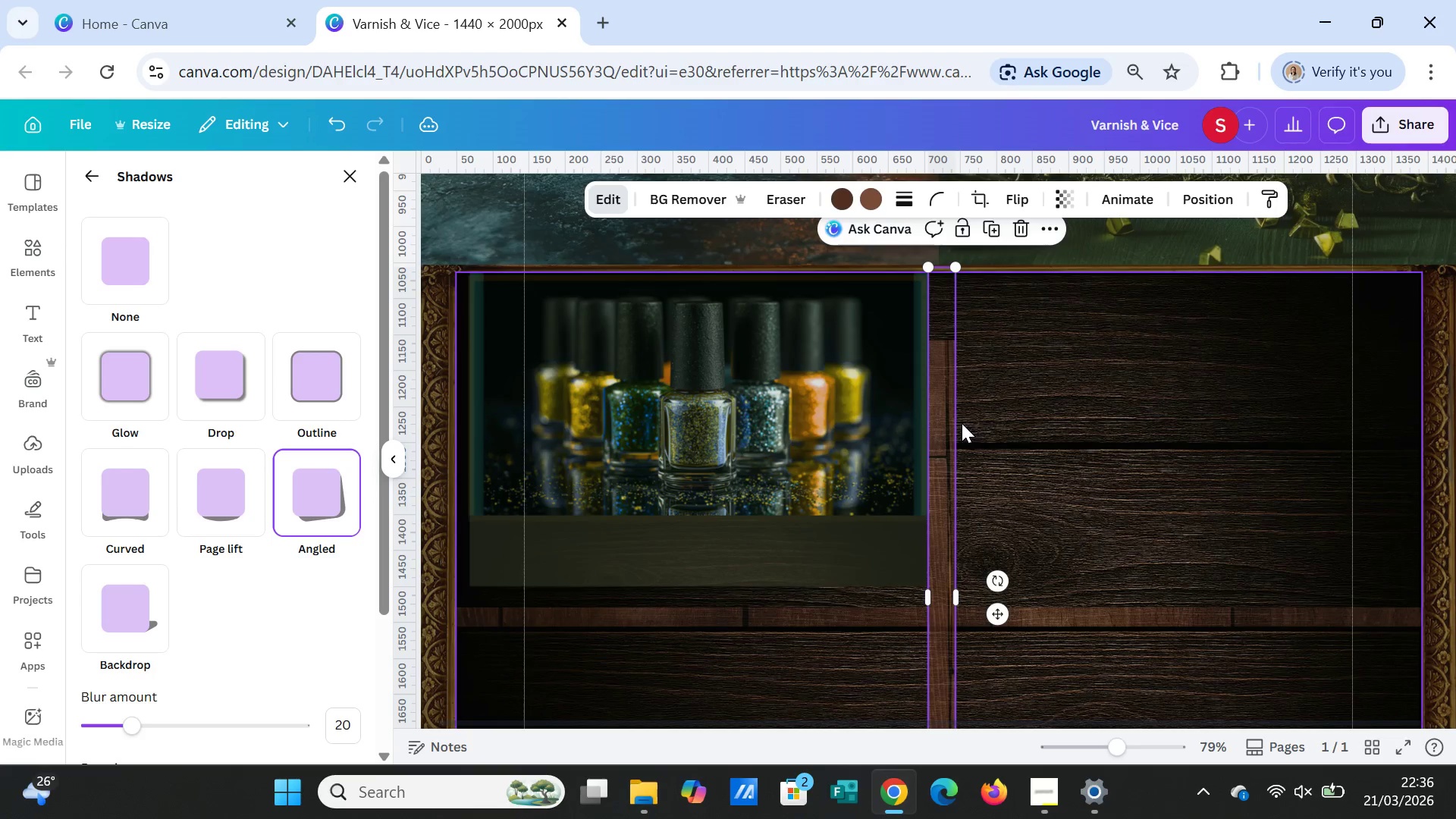 
left_click([1039, 480])
 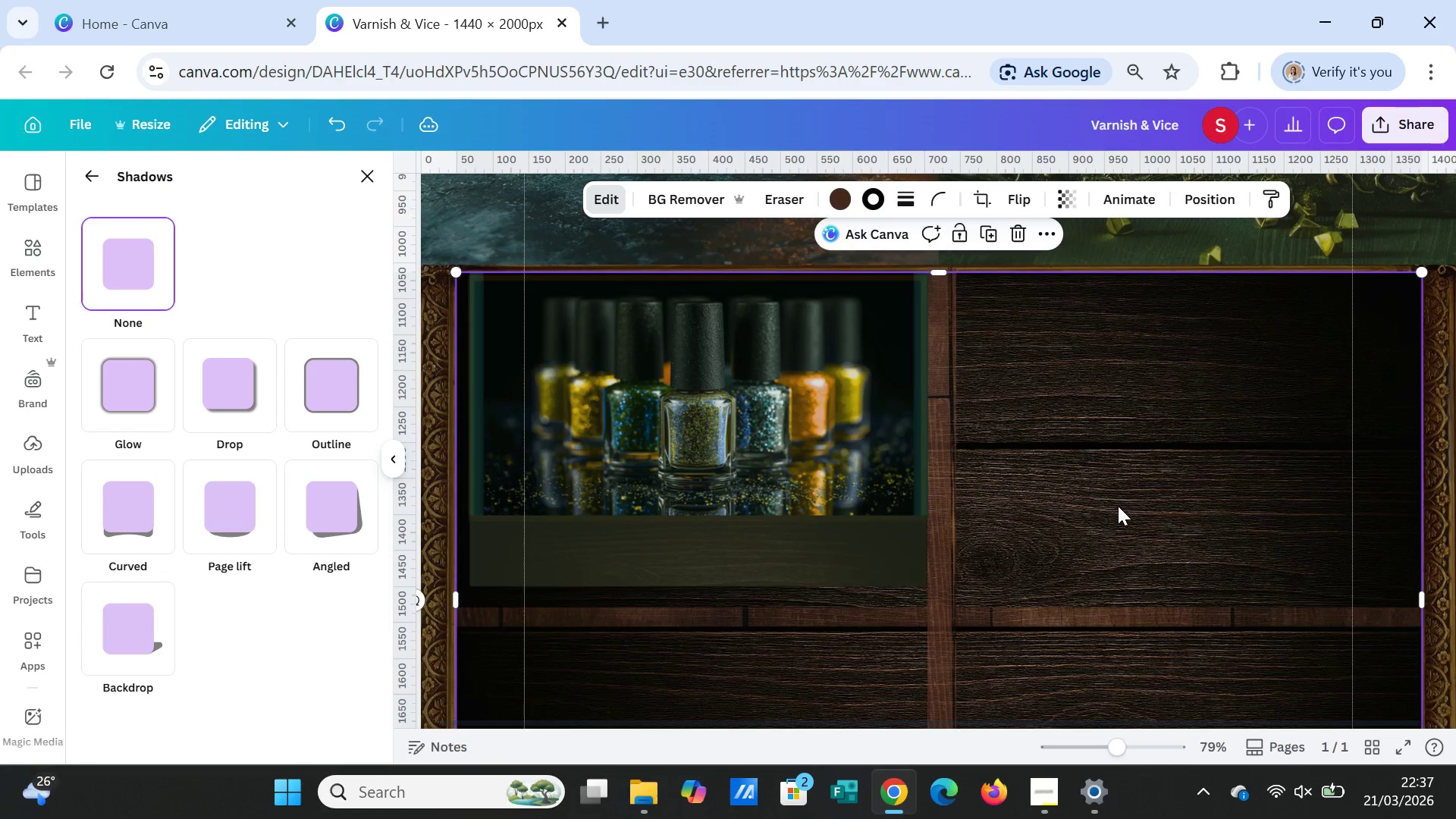 
scroll: coordinate [1117, 507], scroll_direction: down, amount: 2.0
 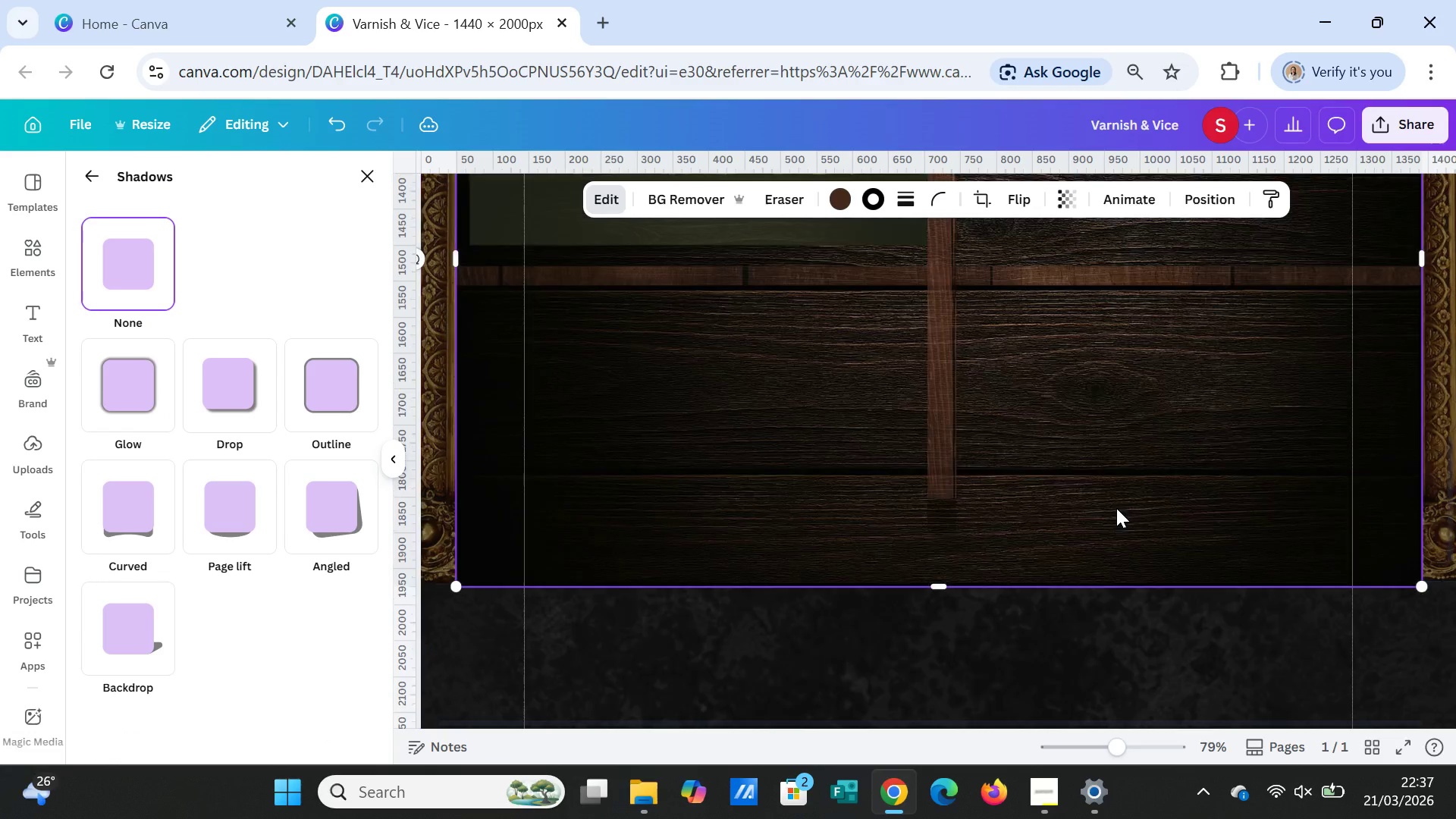 
scroll: coordinate [1116, 508], scroll_direction: up, amount: 1.0
 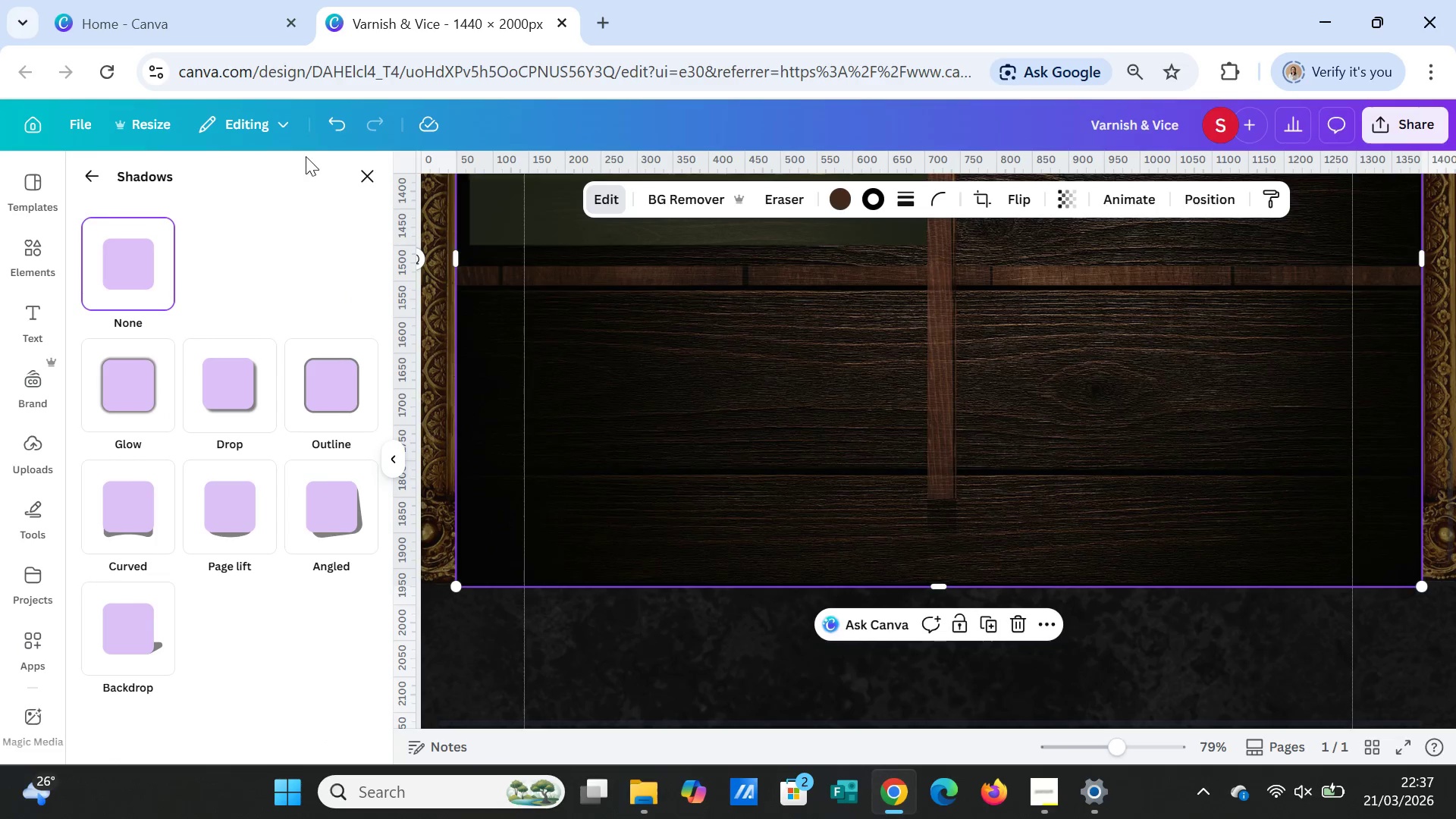 
left_click([331, 118])
 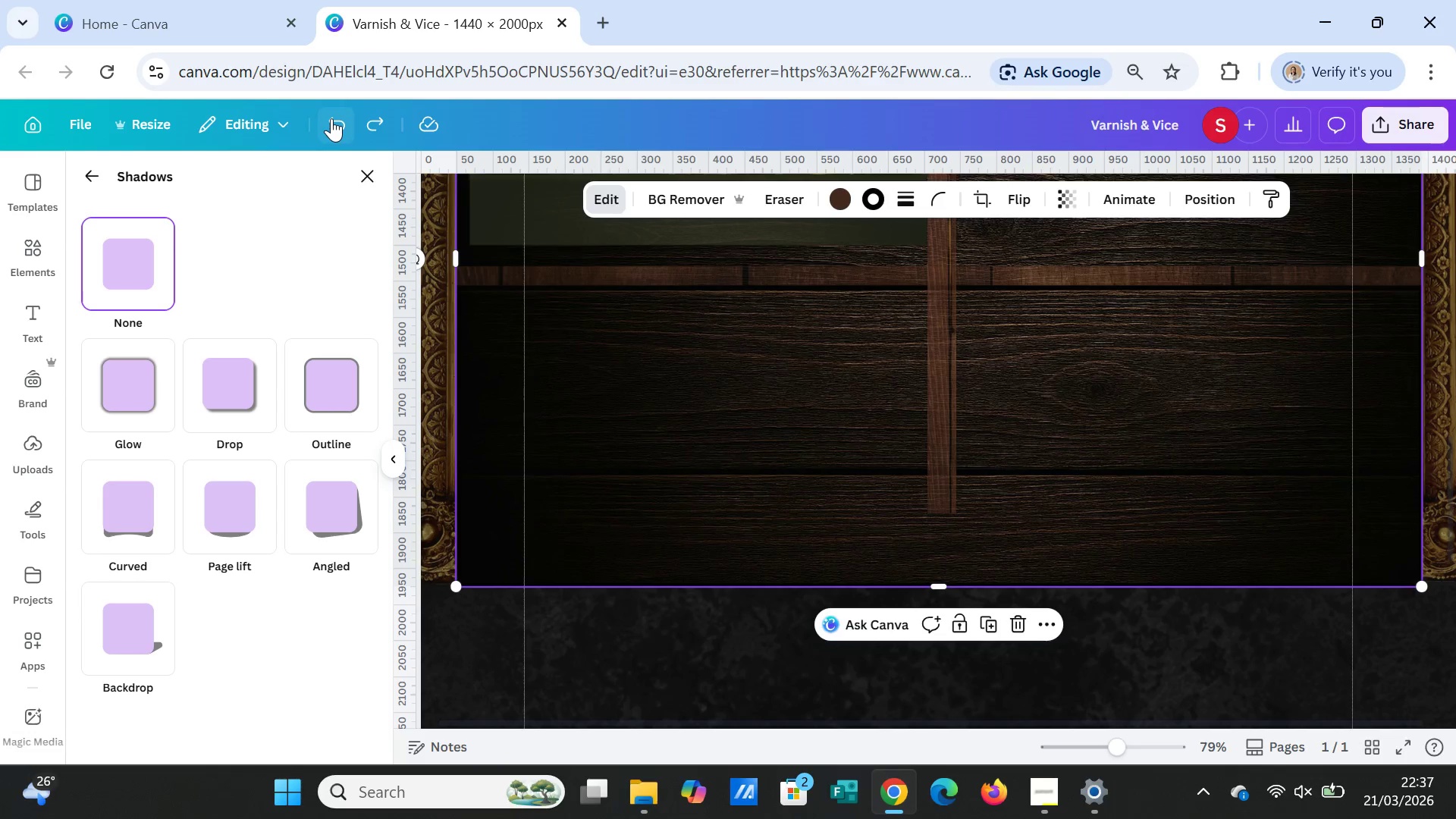 
left_click([331, 118])
 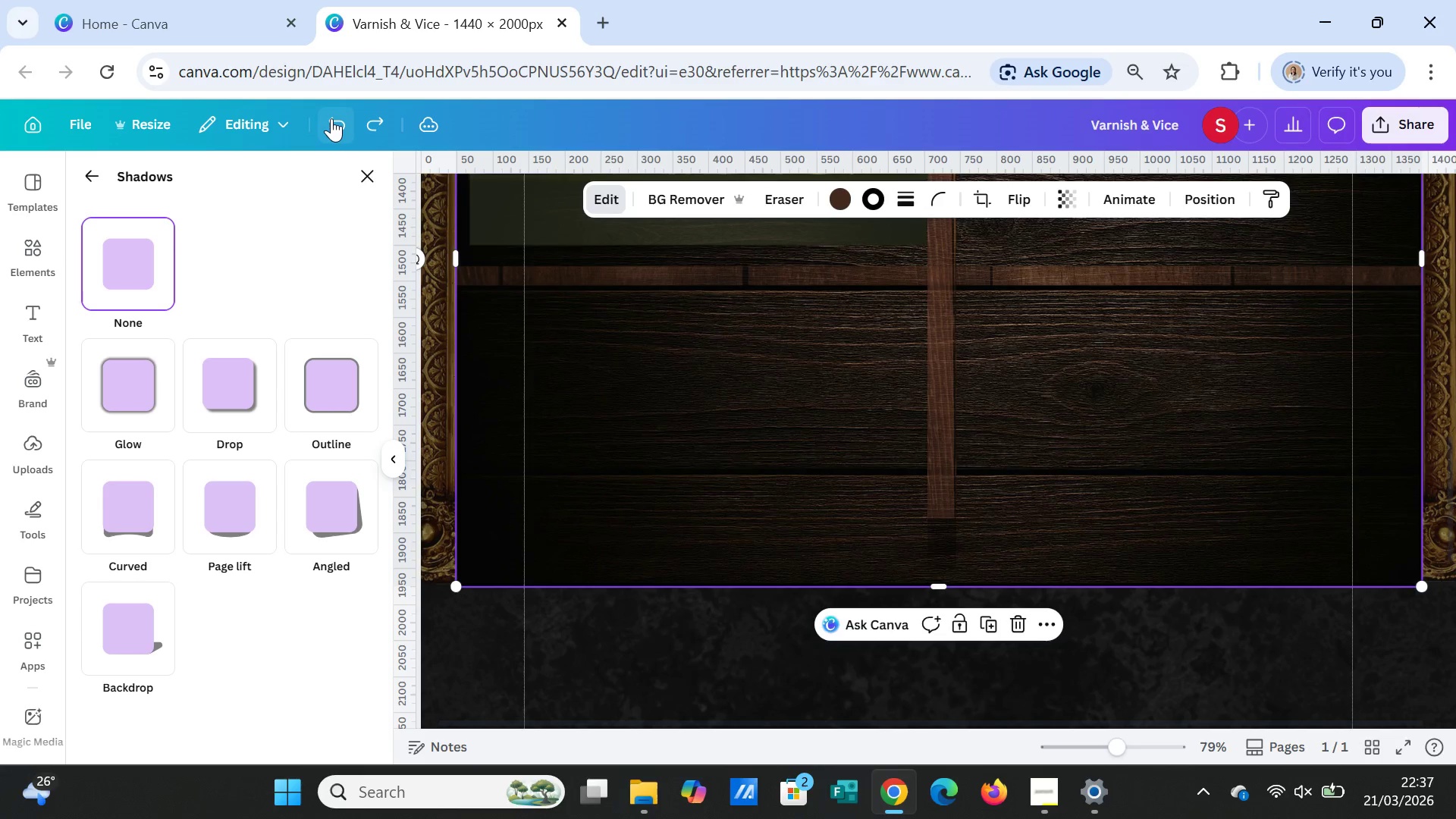 
left_click([331, 118])
 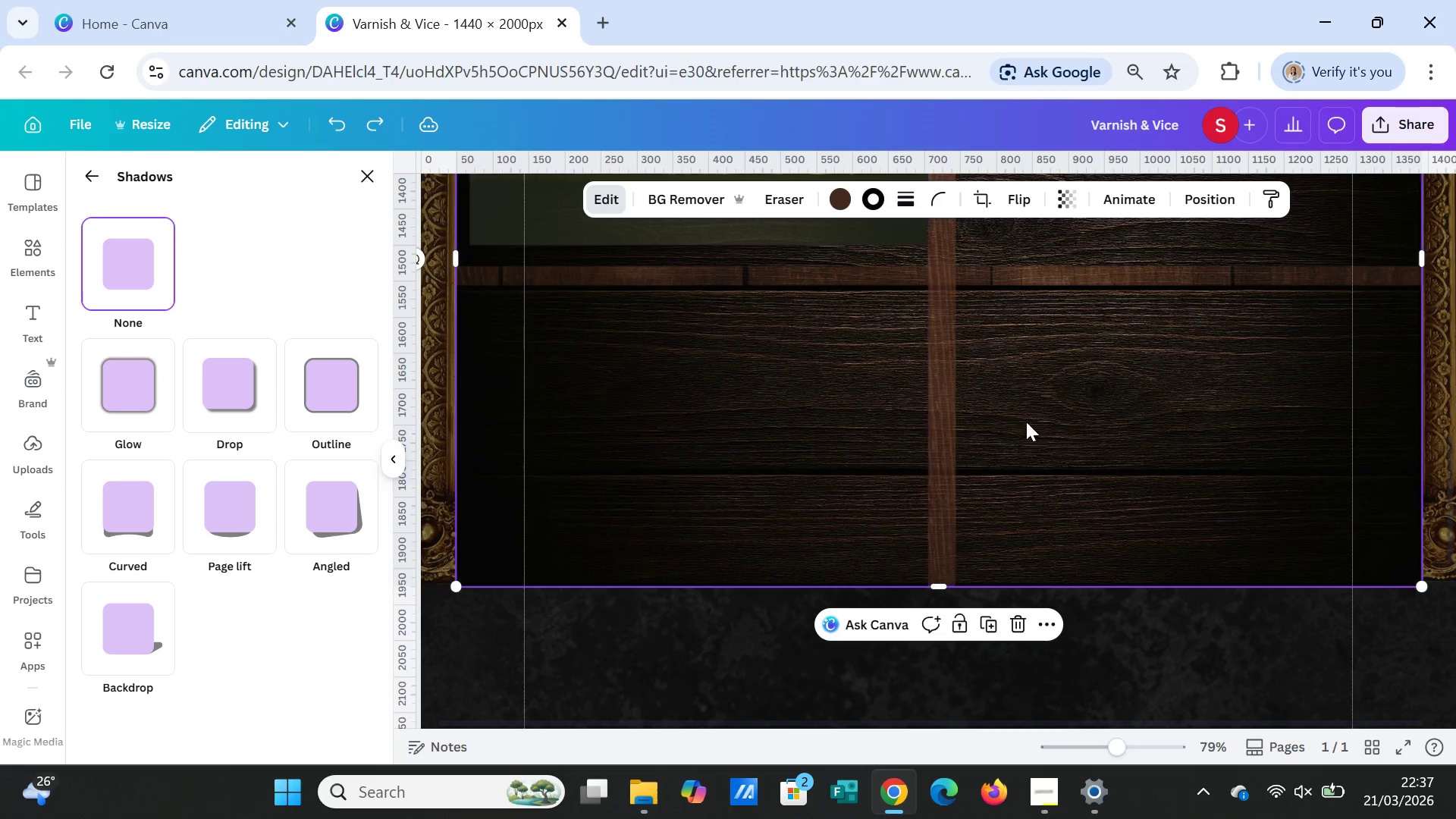 
left_click([1049, 424])
 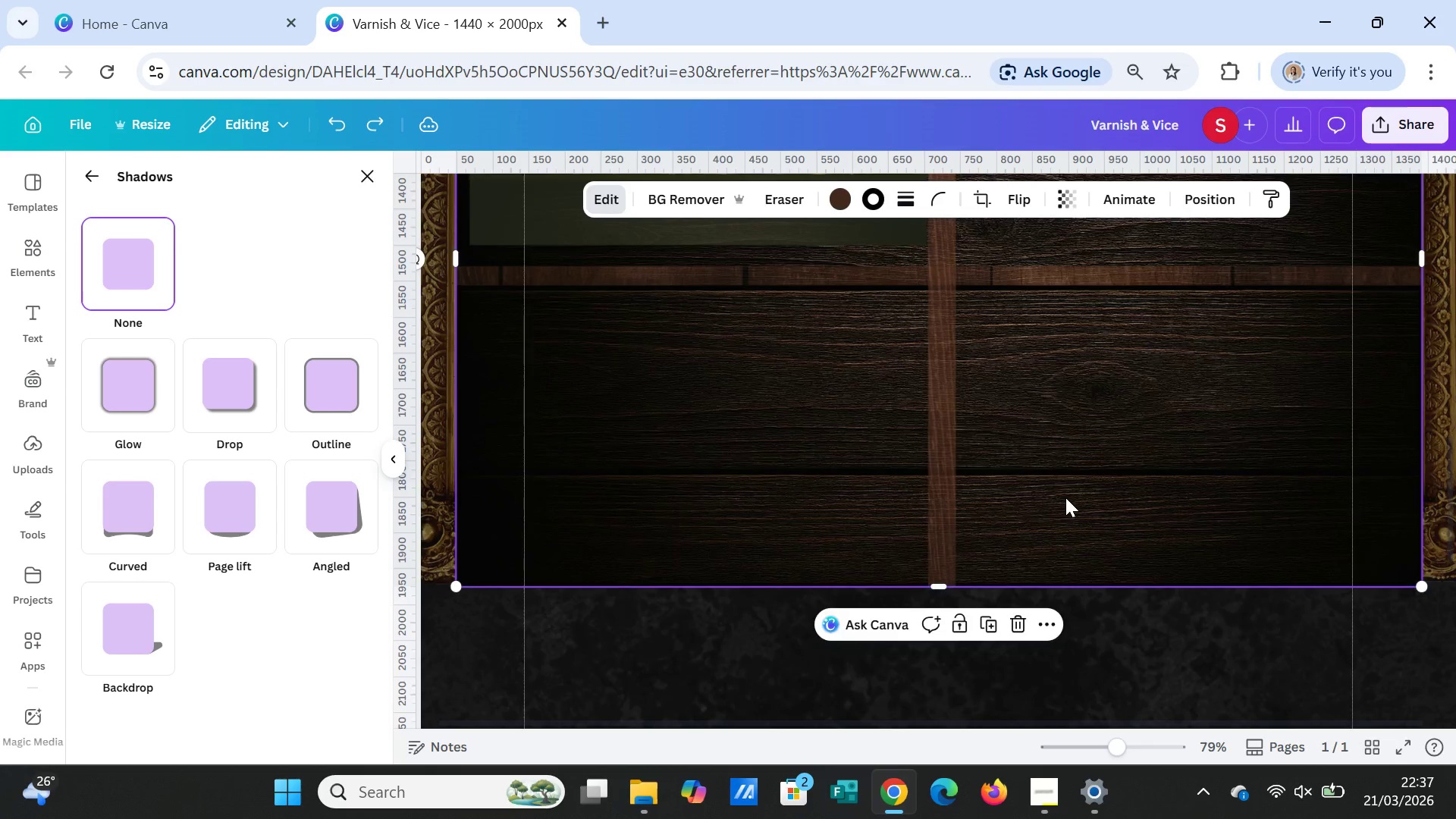 
scroll: coordinate [1065, 498], scroll_direction: up, amount: 3.0
 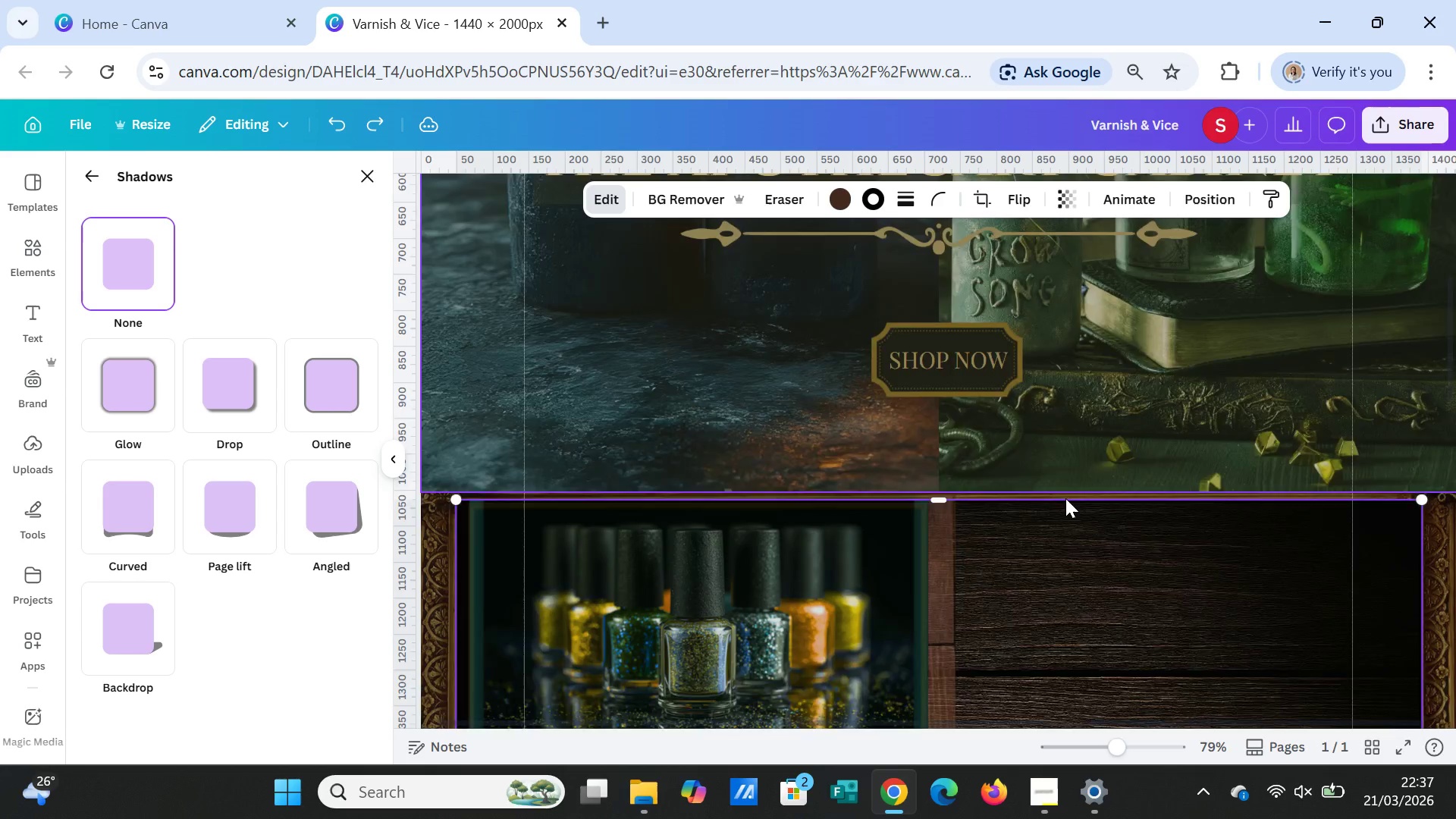 
scroll: coordinate [1065, 498], scroll_direction: down, amount: 2.0
 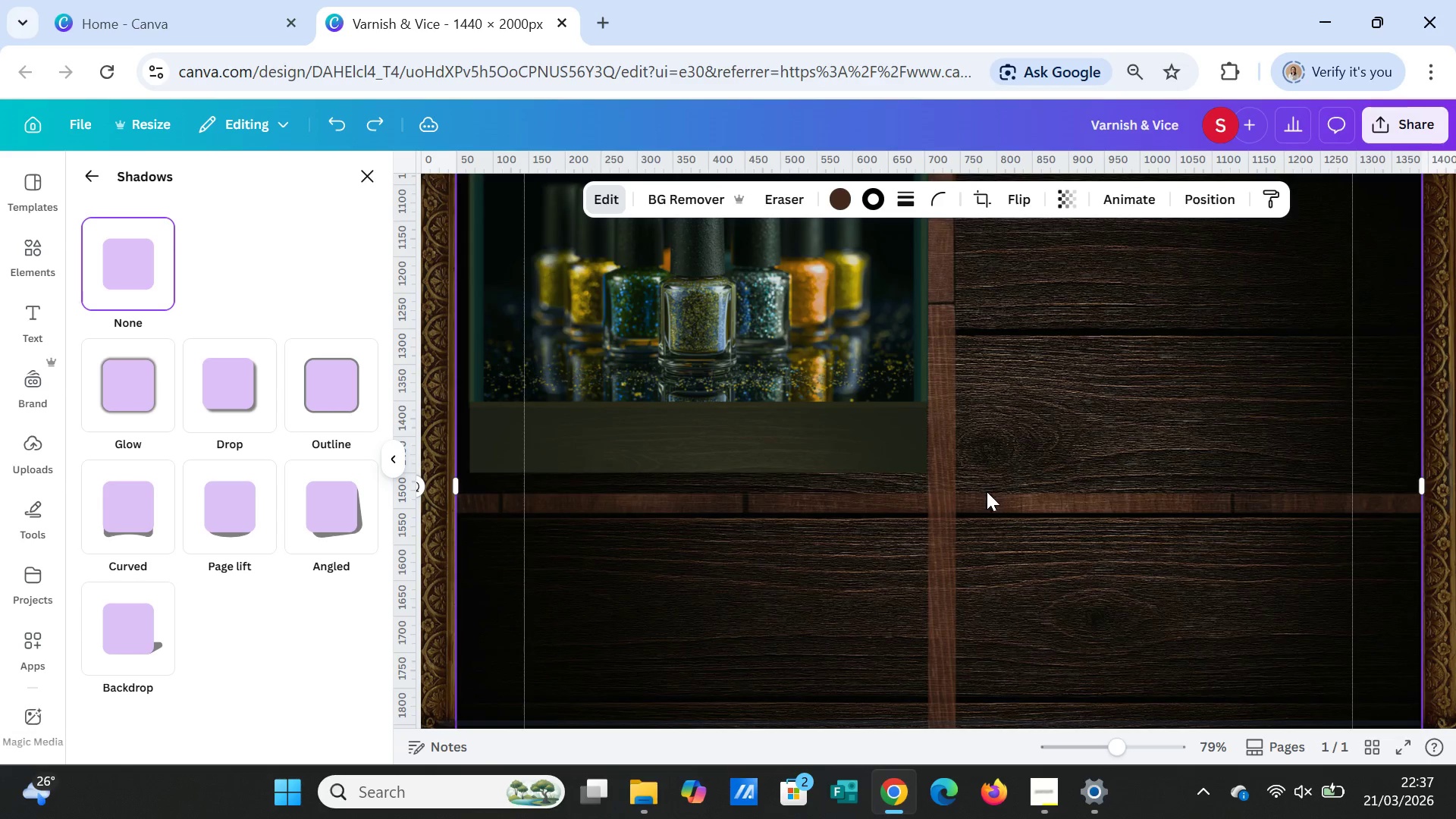 
scroll: coordinate [989, 491], scroll_direction: up, amount: 1.0
 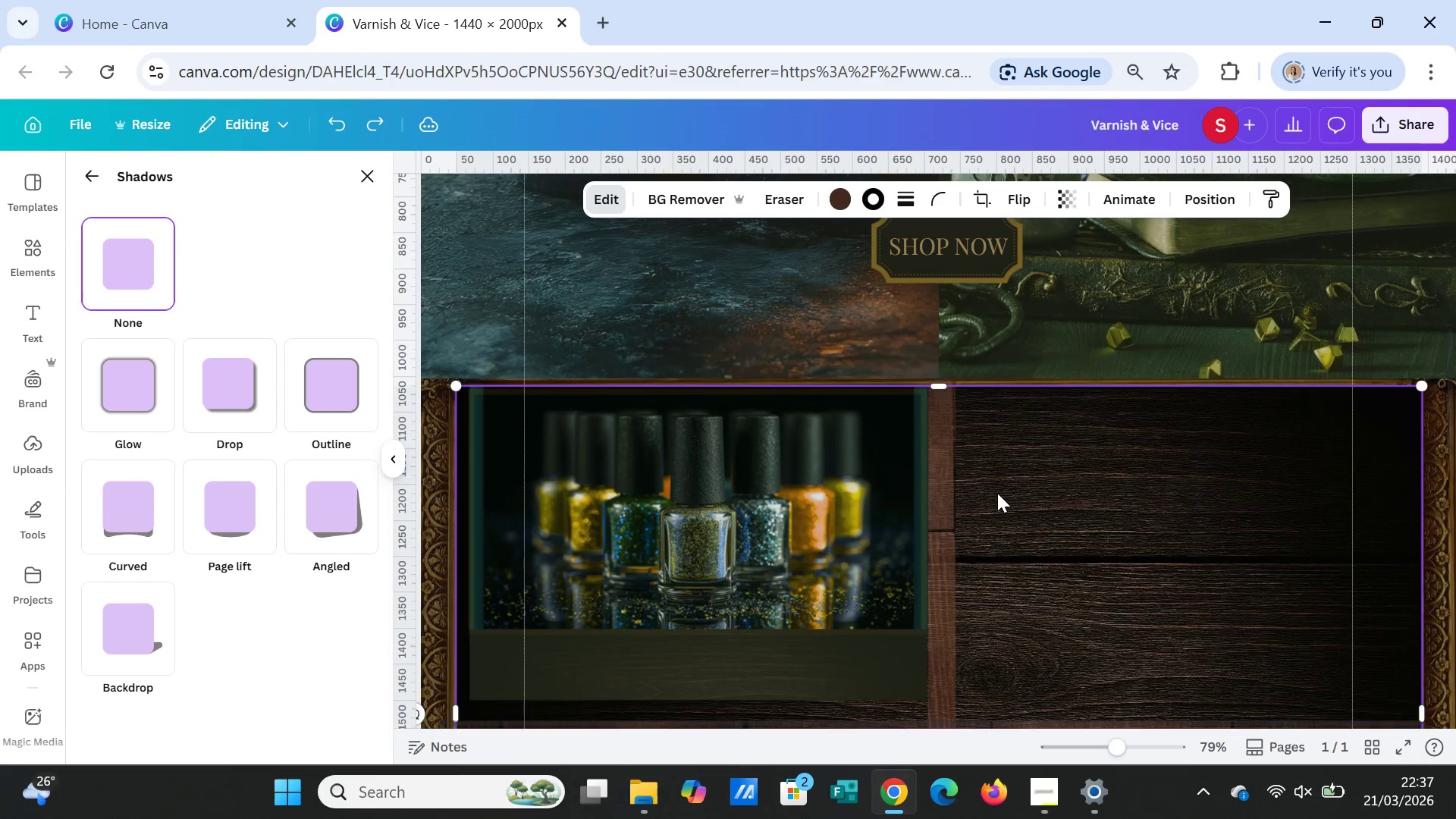 
scroll: coordinate [997, 493], scroll_direction: down, amount: 1.0
 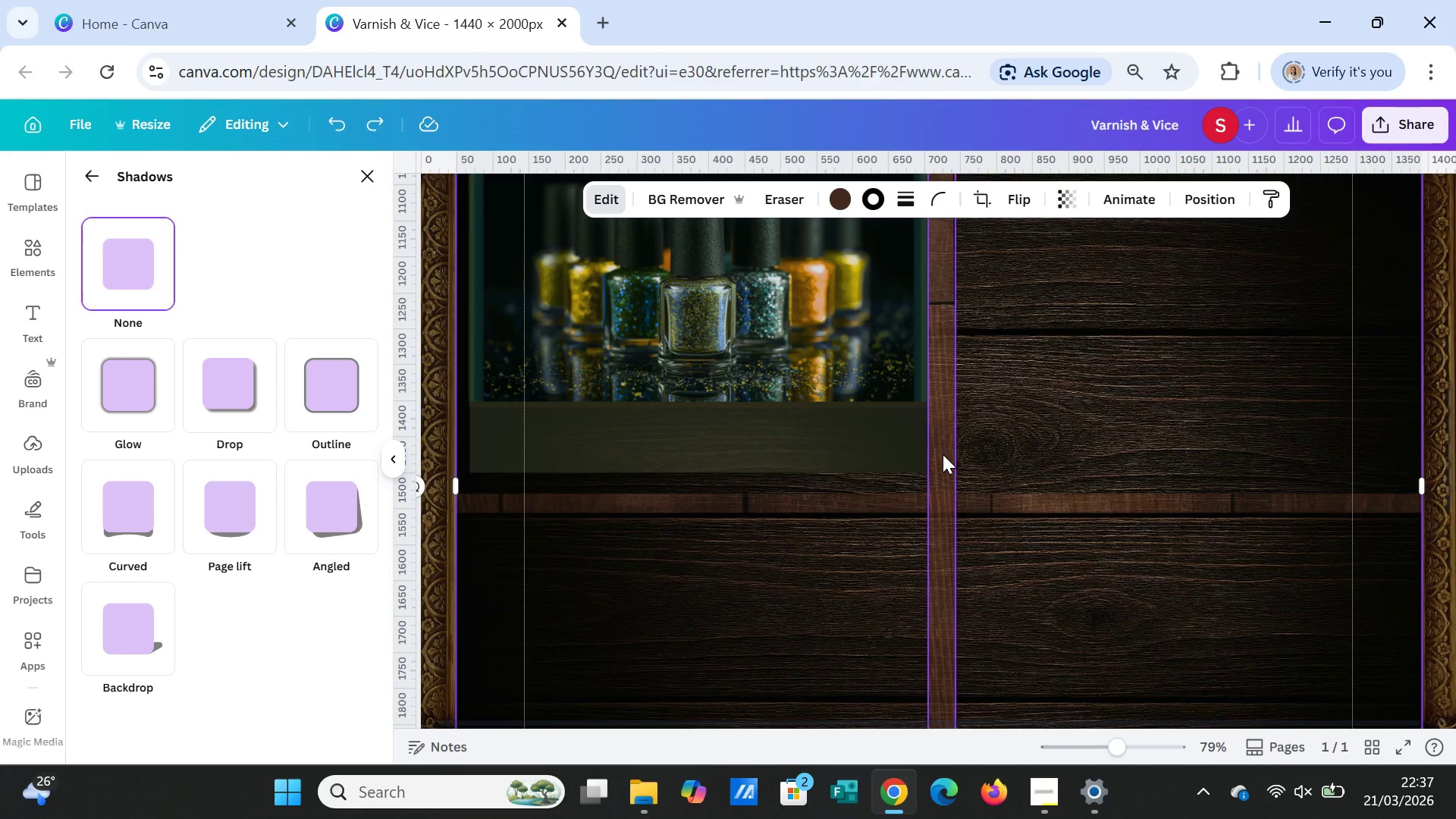 
left_click([943, 454])
 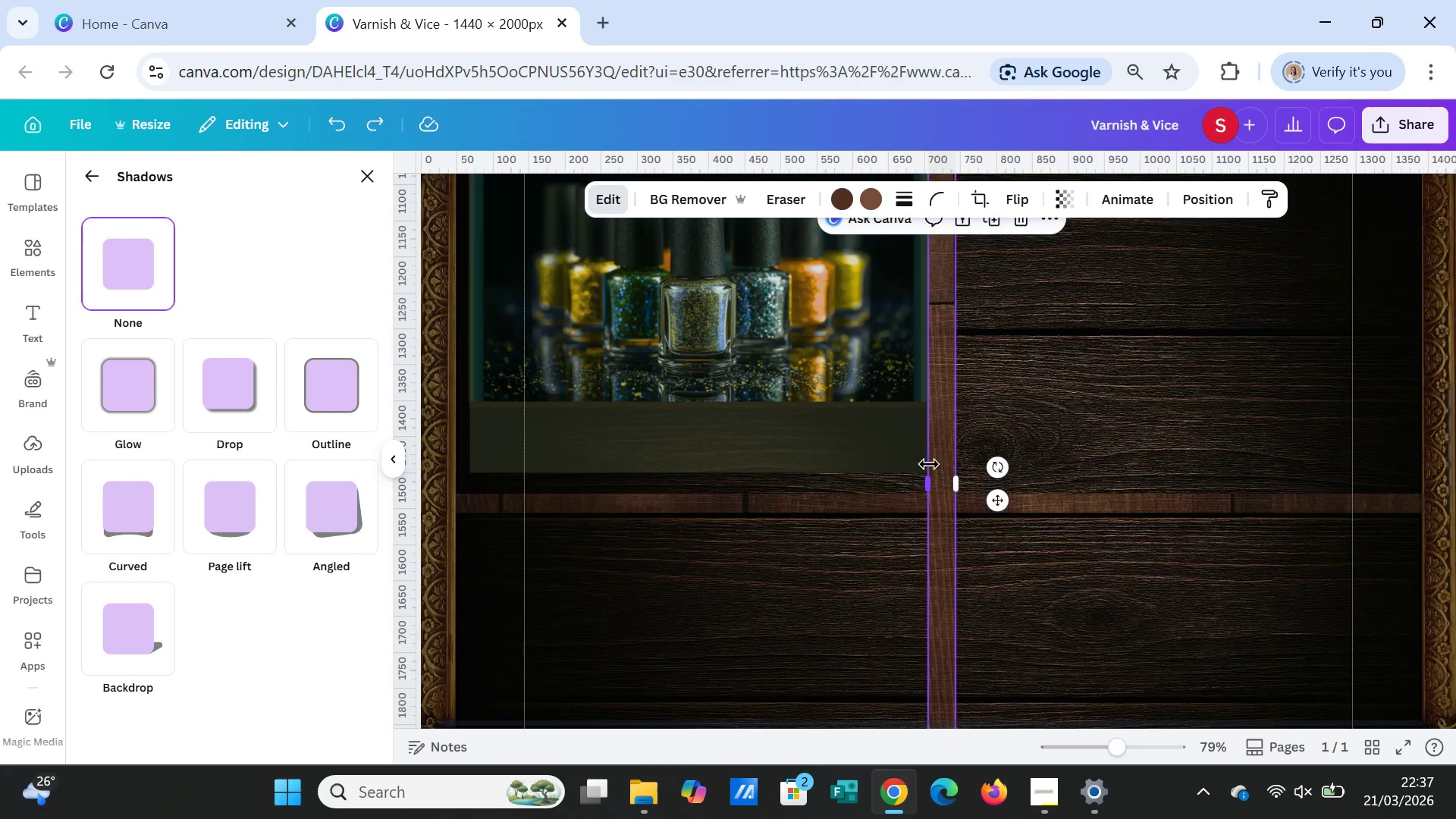 
left_click([770, 455])
 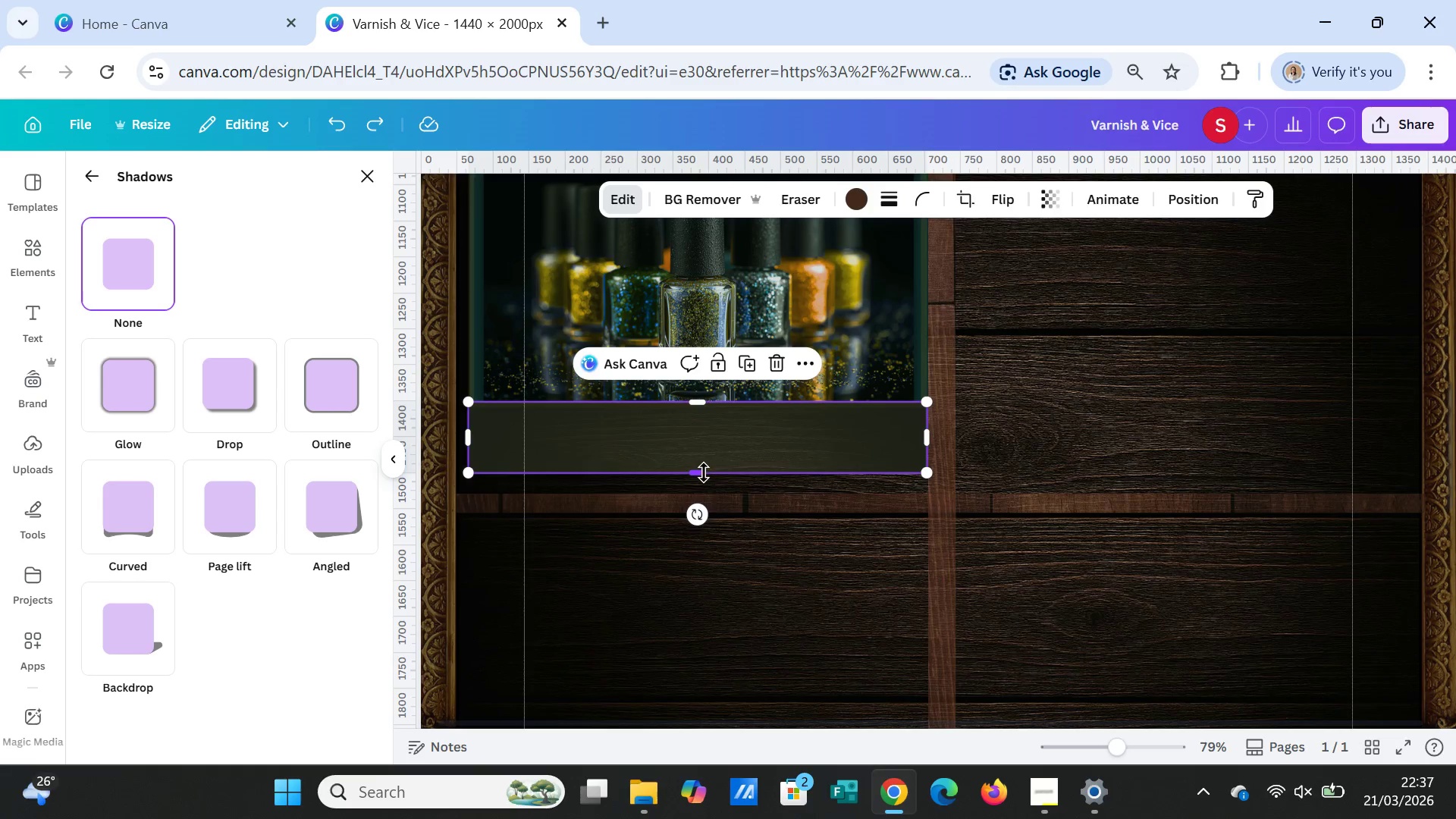 
left_click_drag(start_coordinate=[703, 473], to_coordinate=[703, 482])
 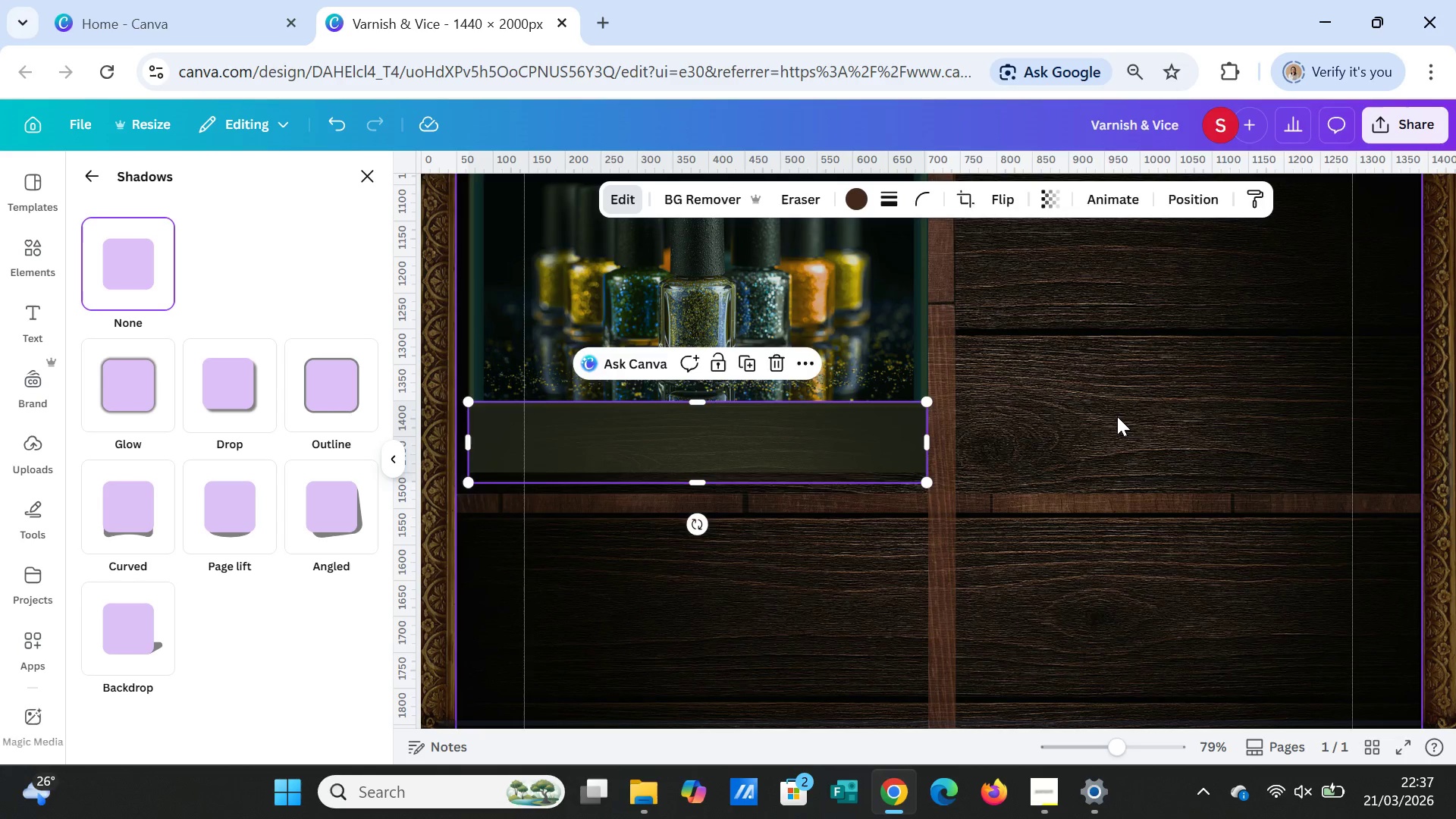 
left_click([1117, 416])
 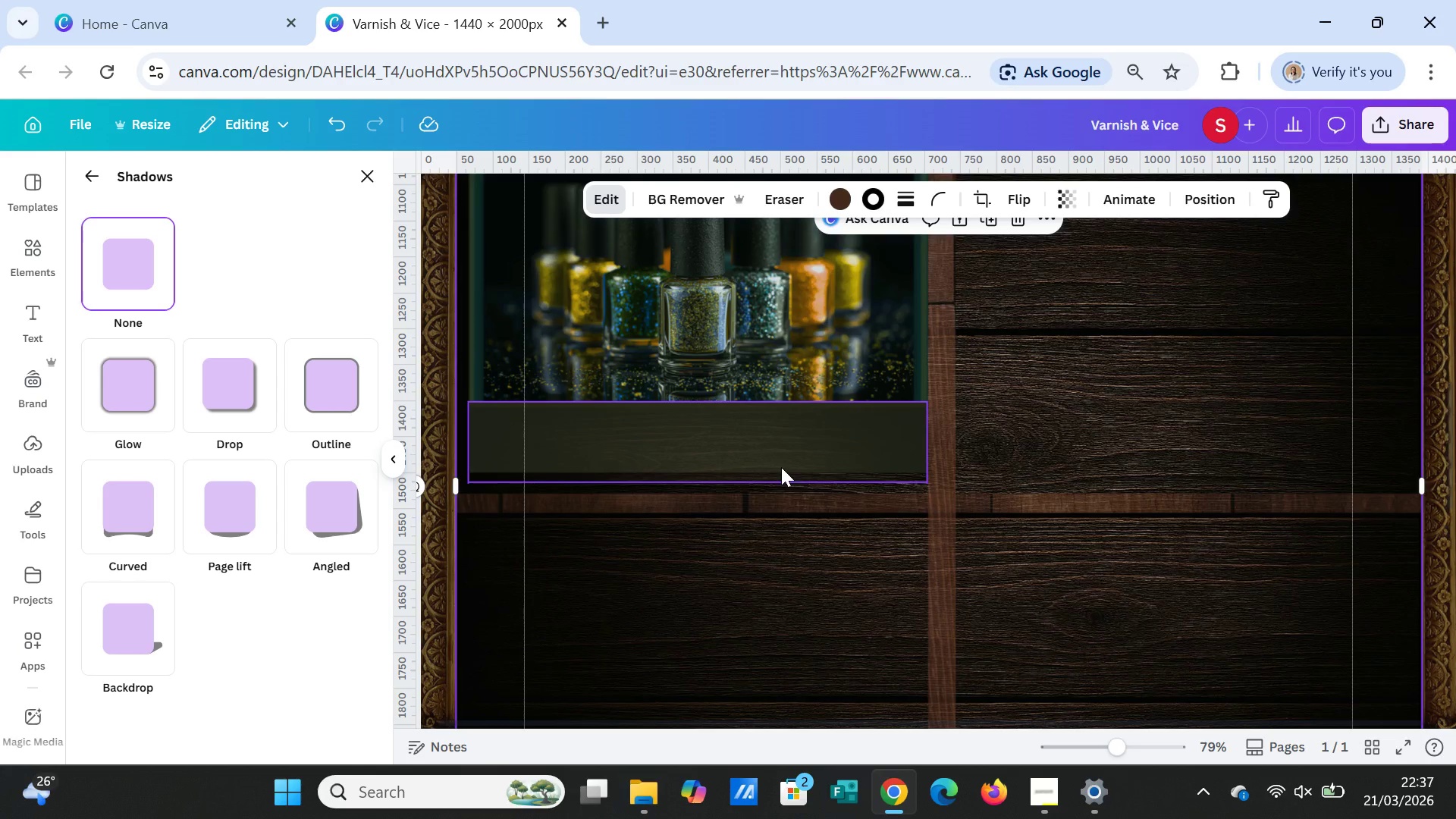 
left_click([781, 467])
 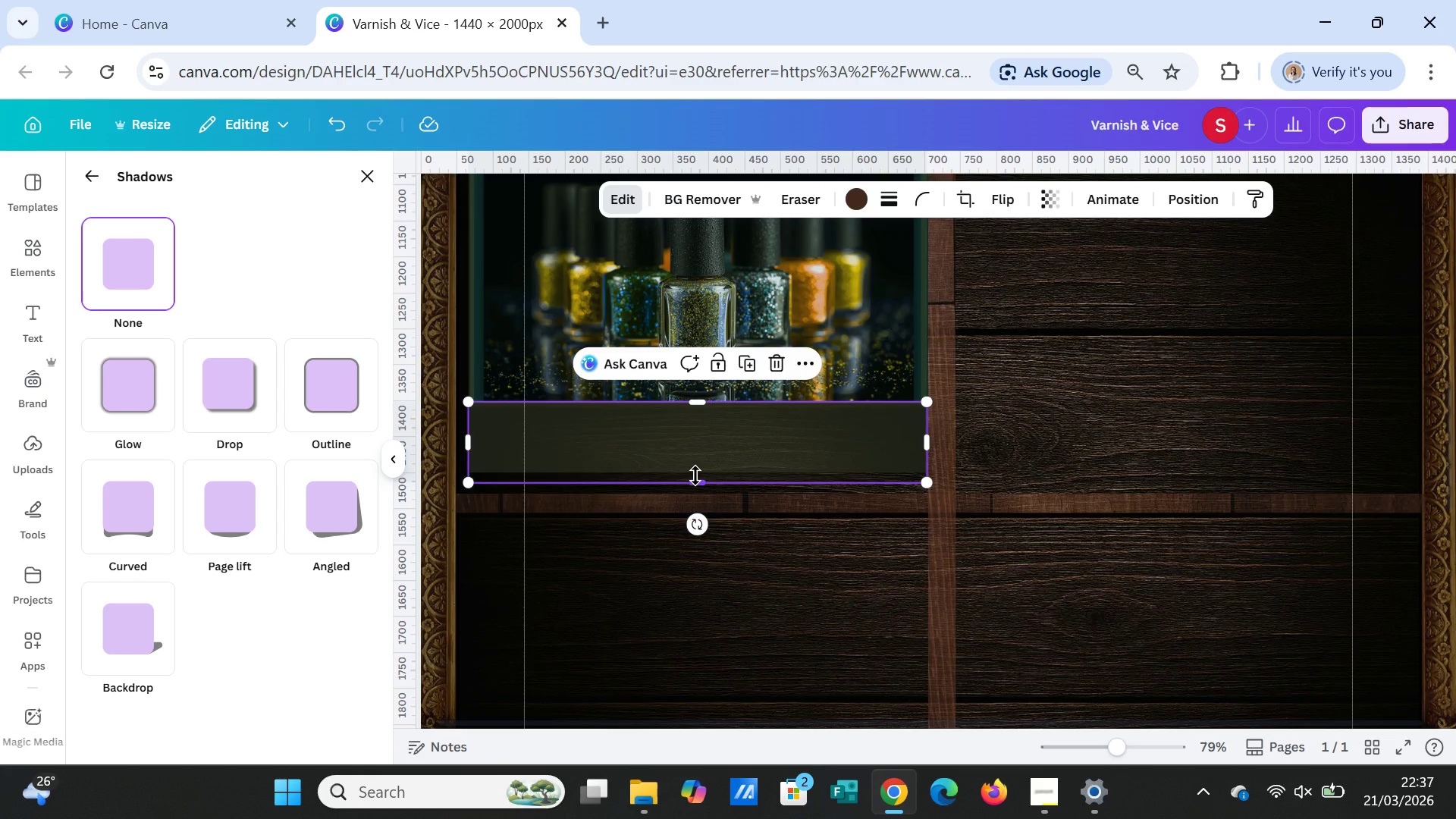 
left_click_drag(start_coordinate=[695, 475], to_coordinate=[696, 466])
 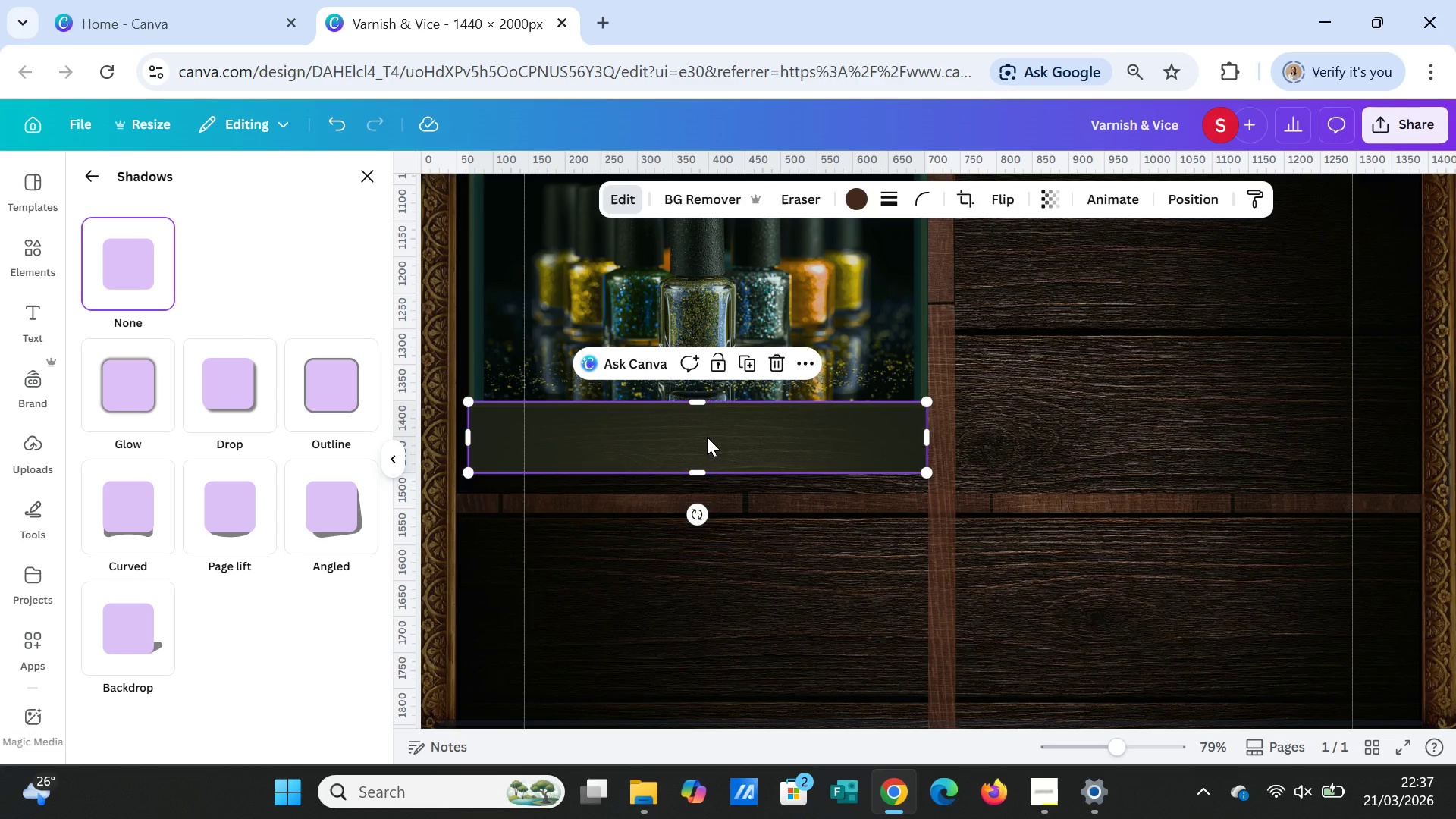 
left_click([707, 437])
 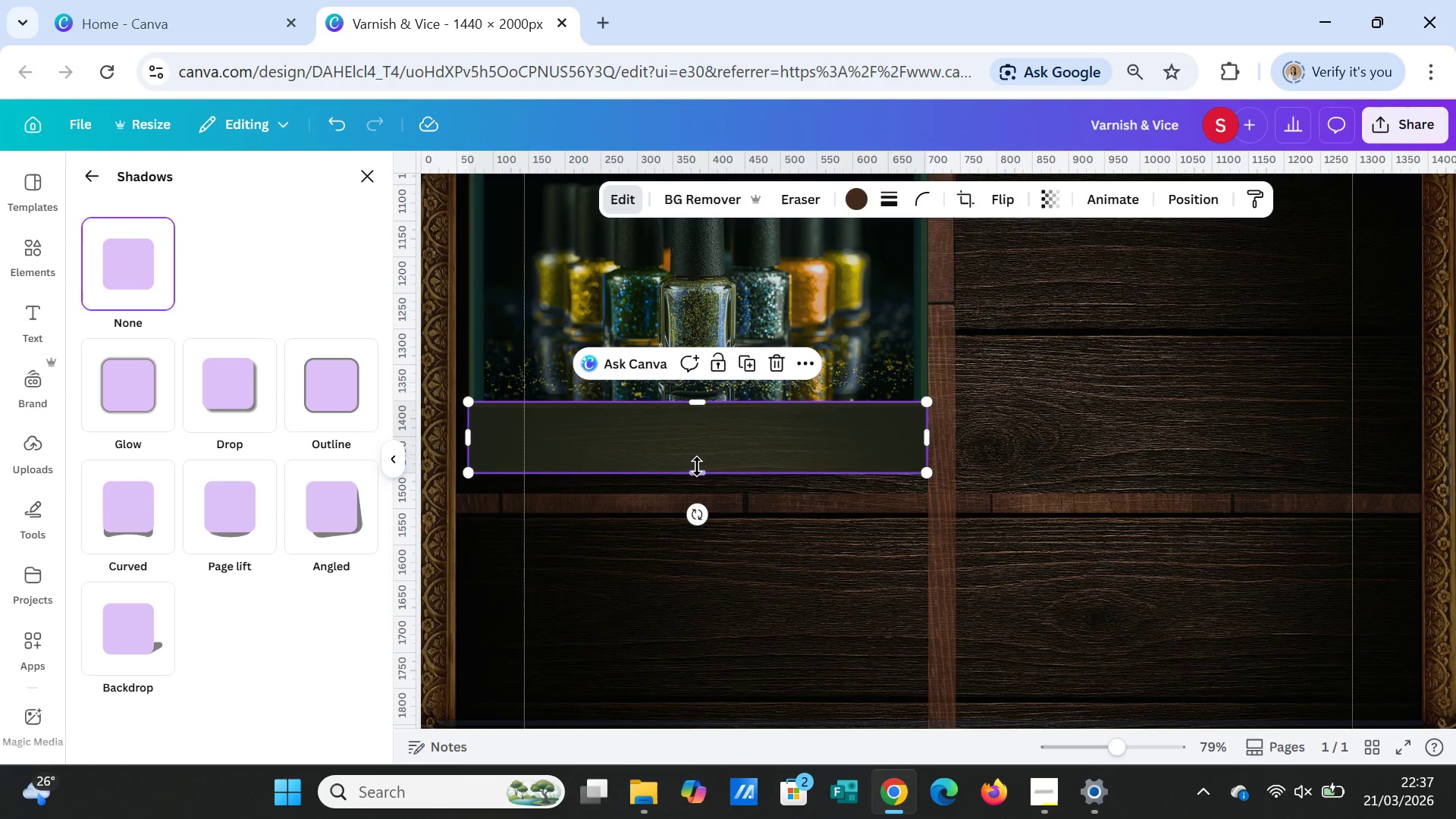 
left_click_drag(start_coordinate=[697, 466], to_coordinate=[711, 471])
 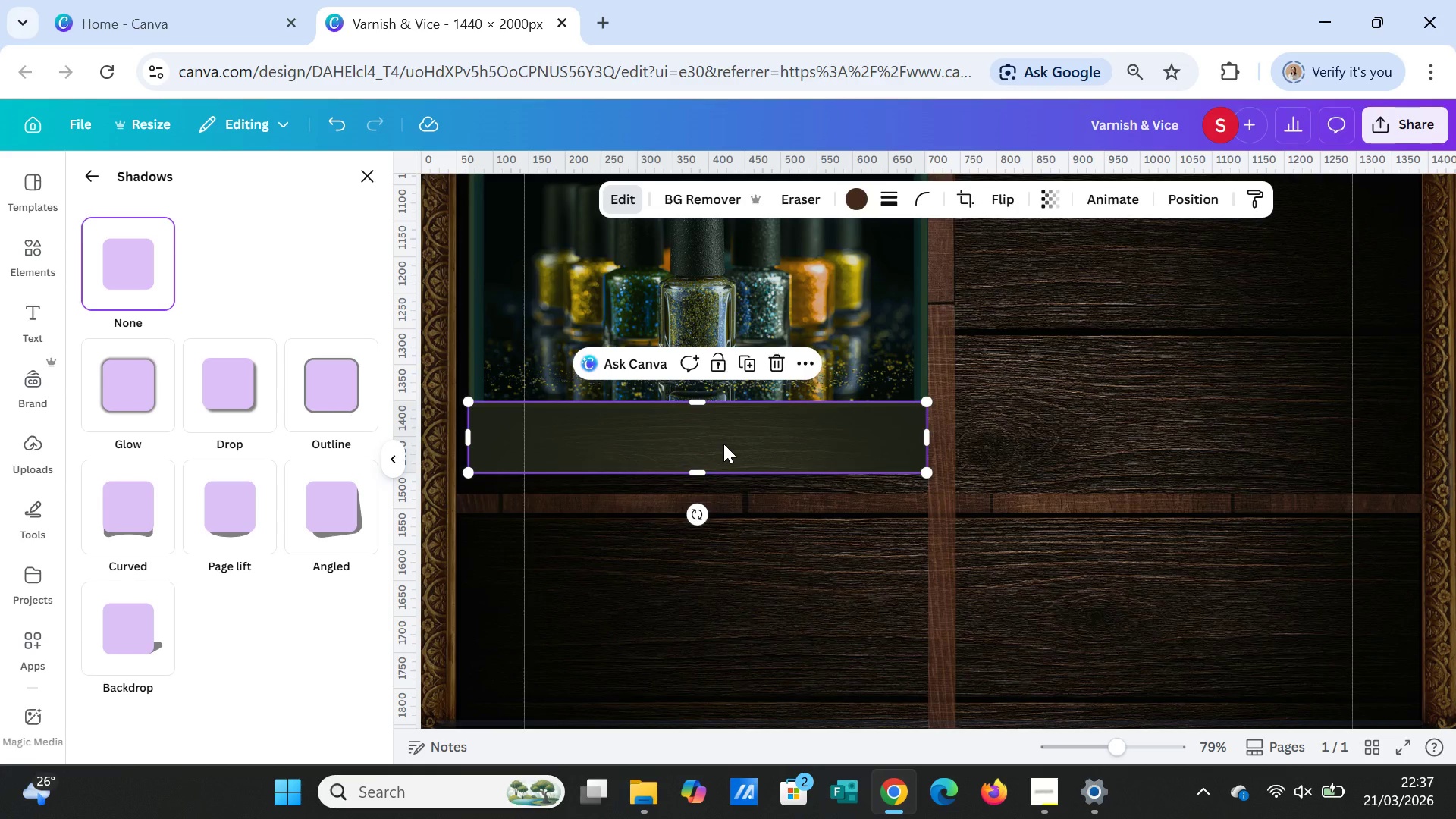 
left_click([723, 444])
 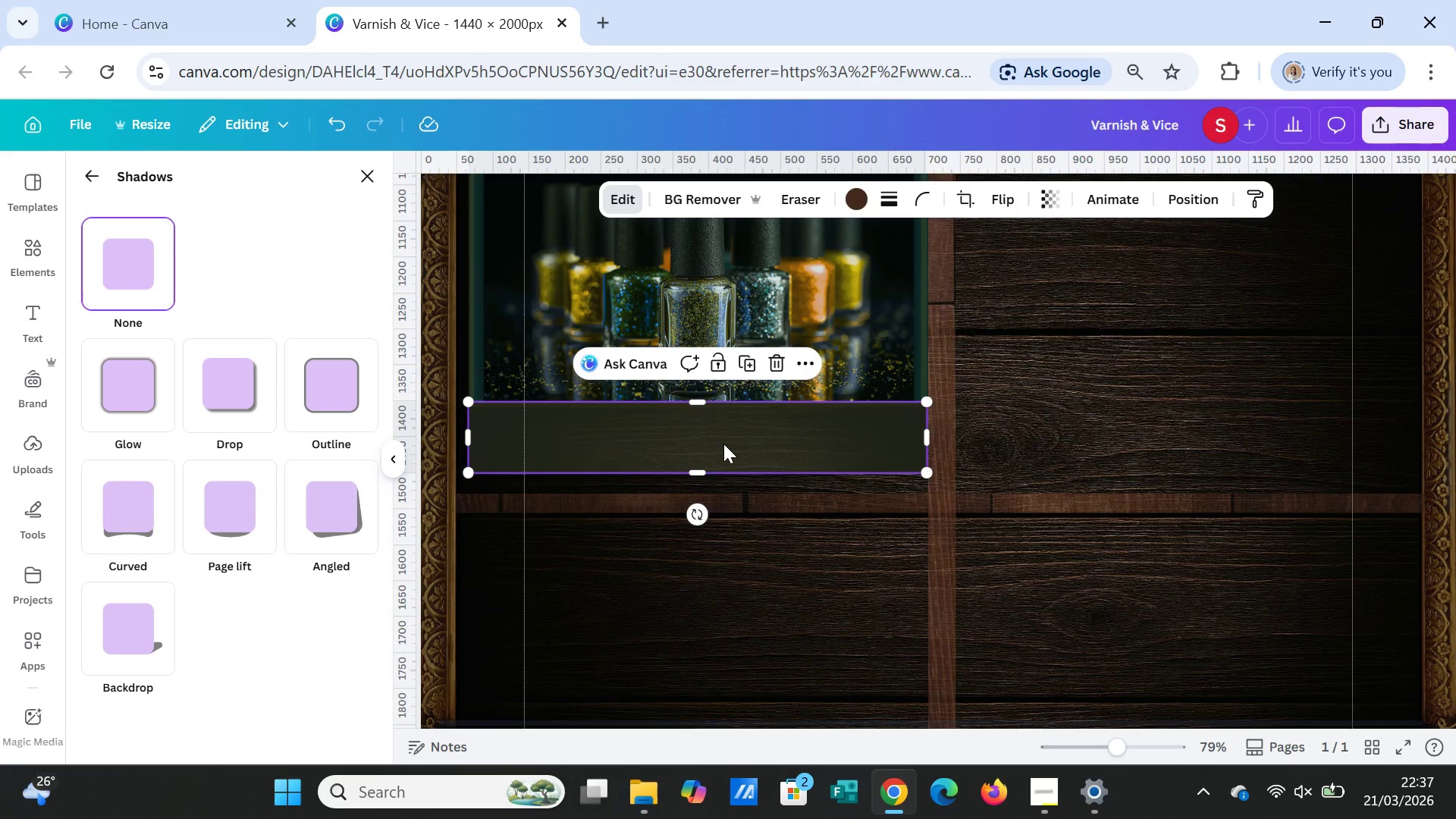 
right_click([723, 444])
 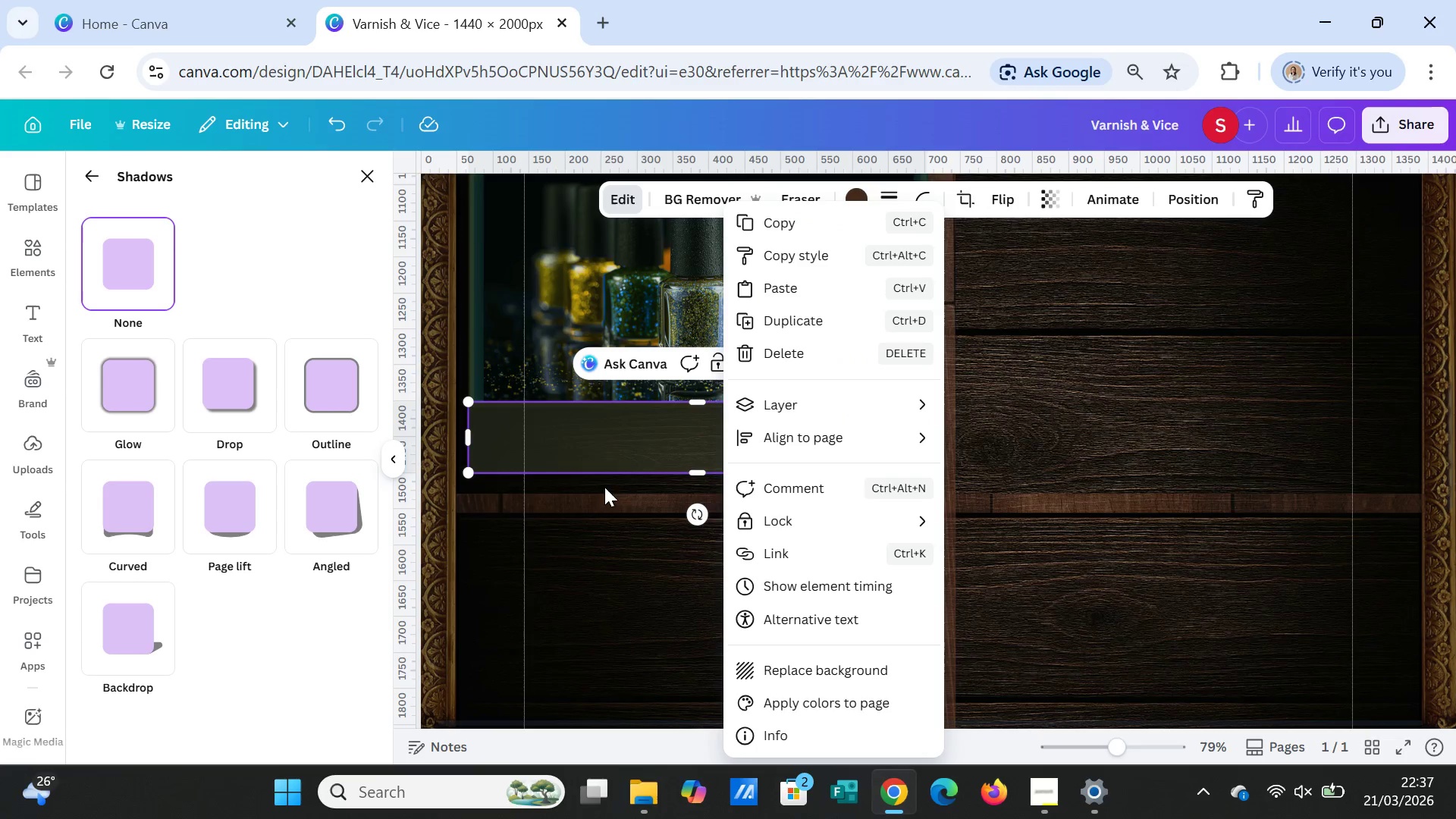 
left_click_drag(start_coordinate=[639, 448], to_coordinate=[640, 551])
 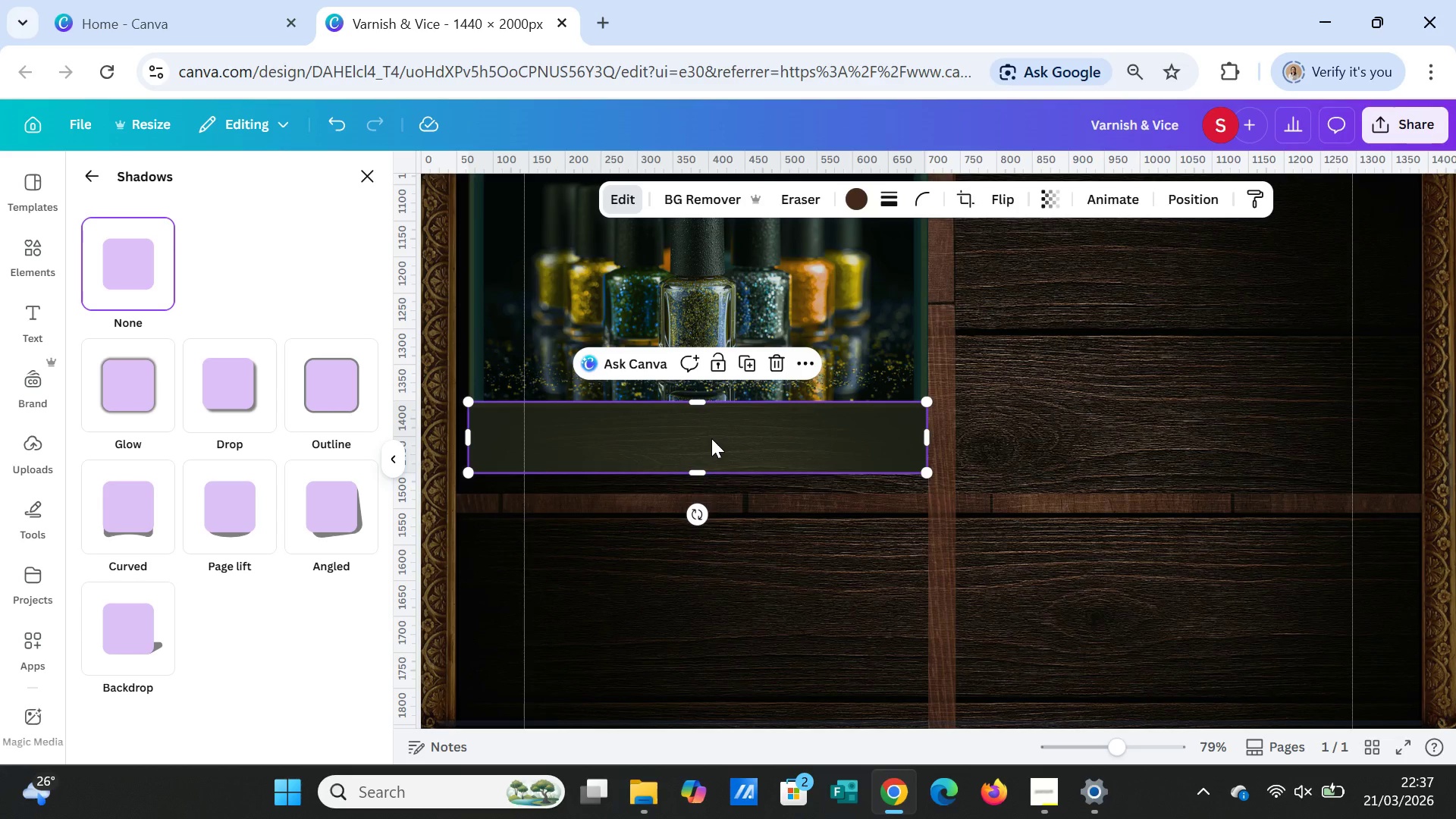 
left_click([711, 438])
 